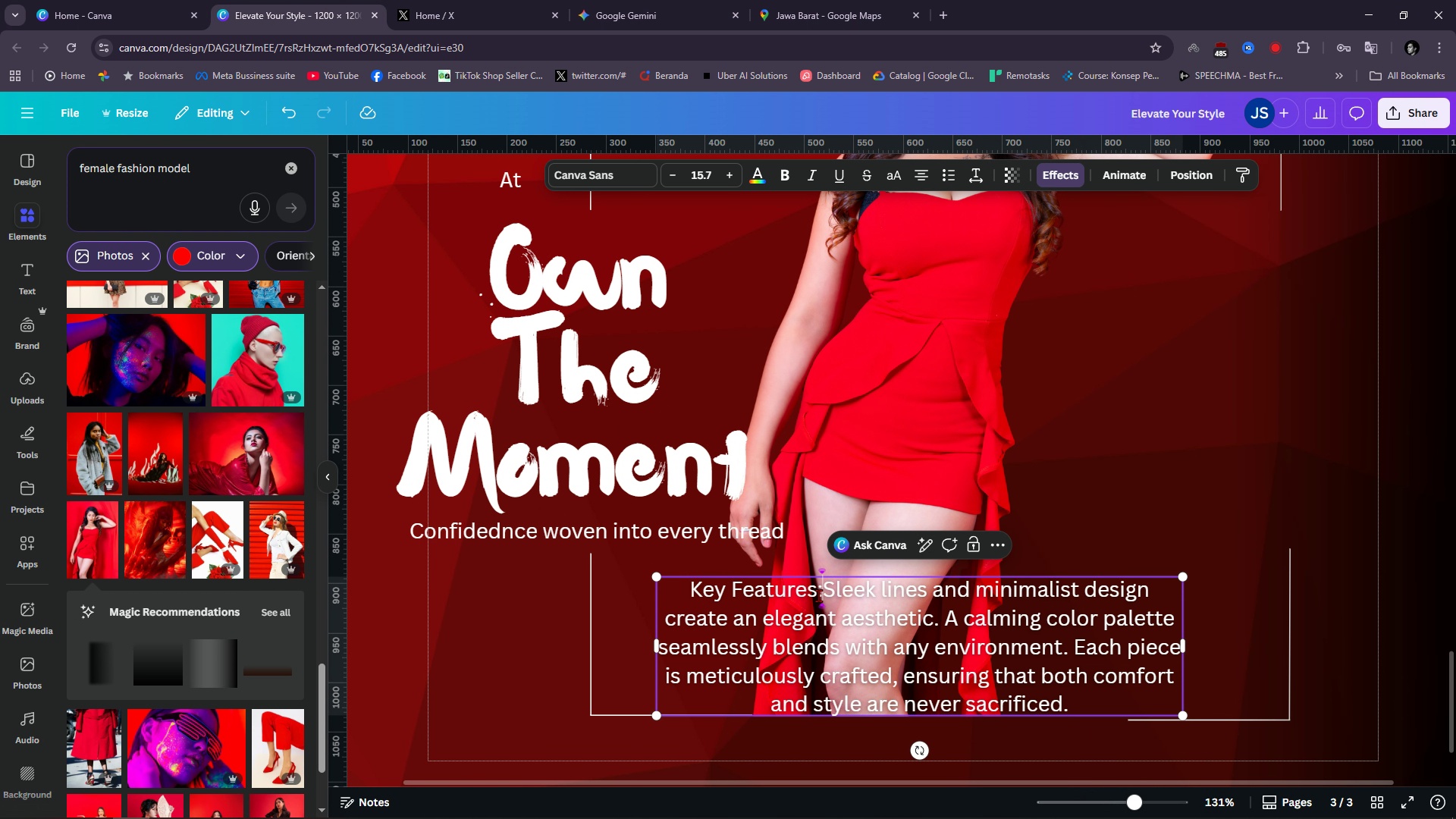 
key(Backspace)
 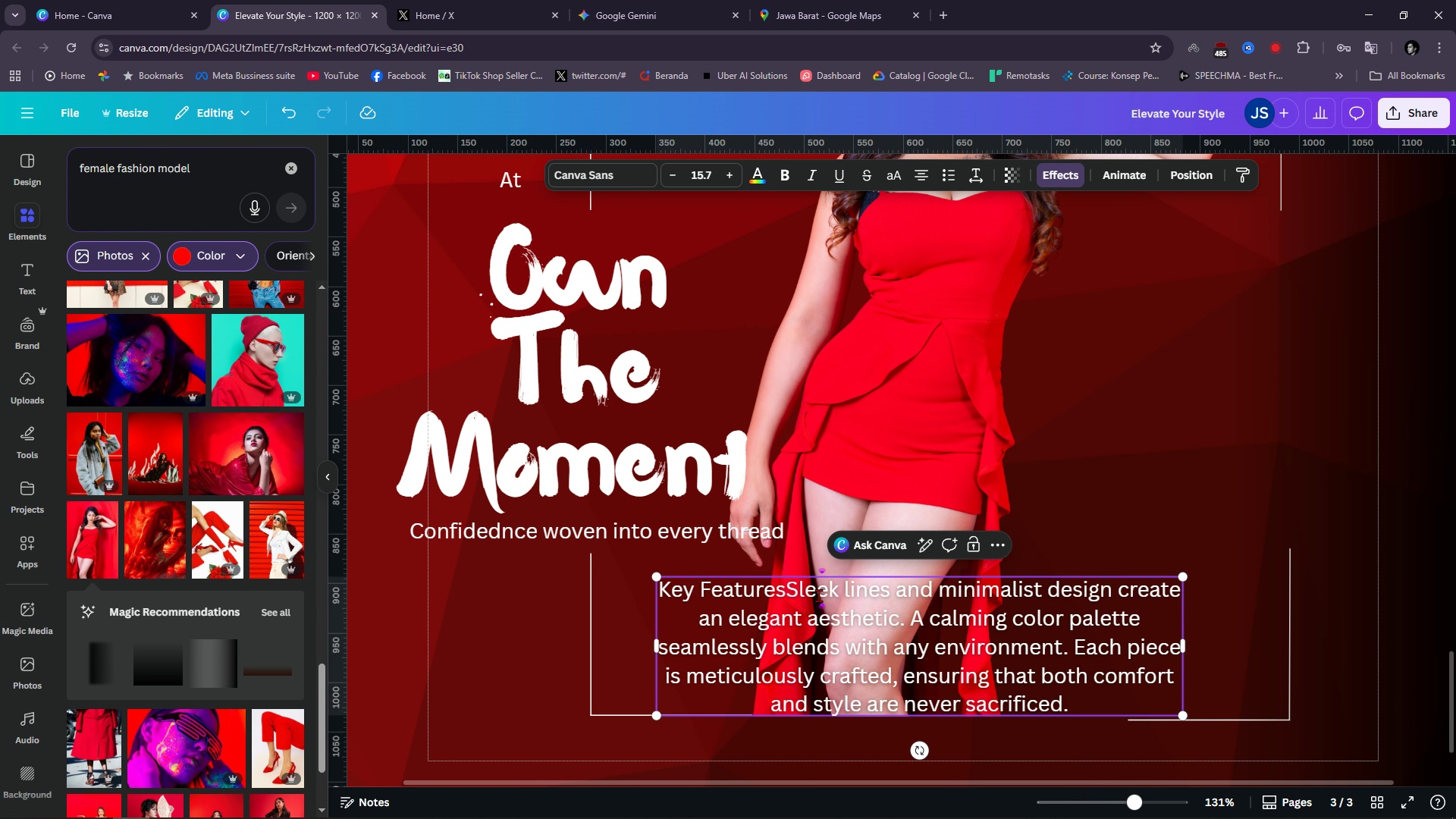 
key(Backspace)
 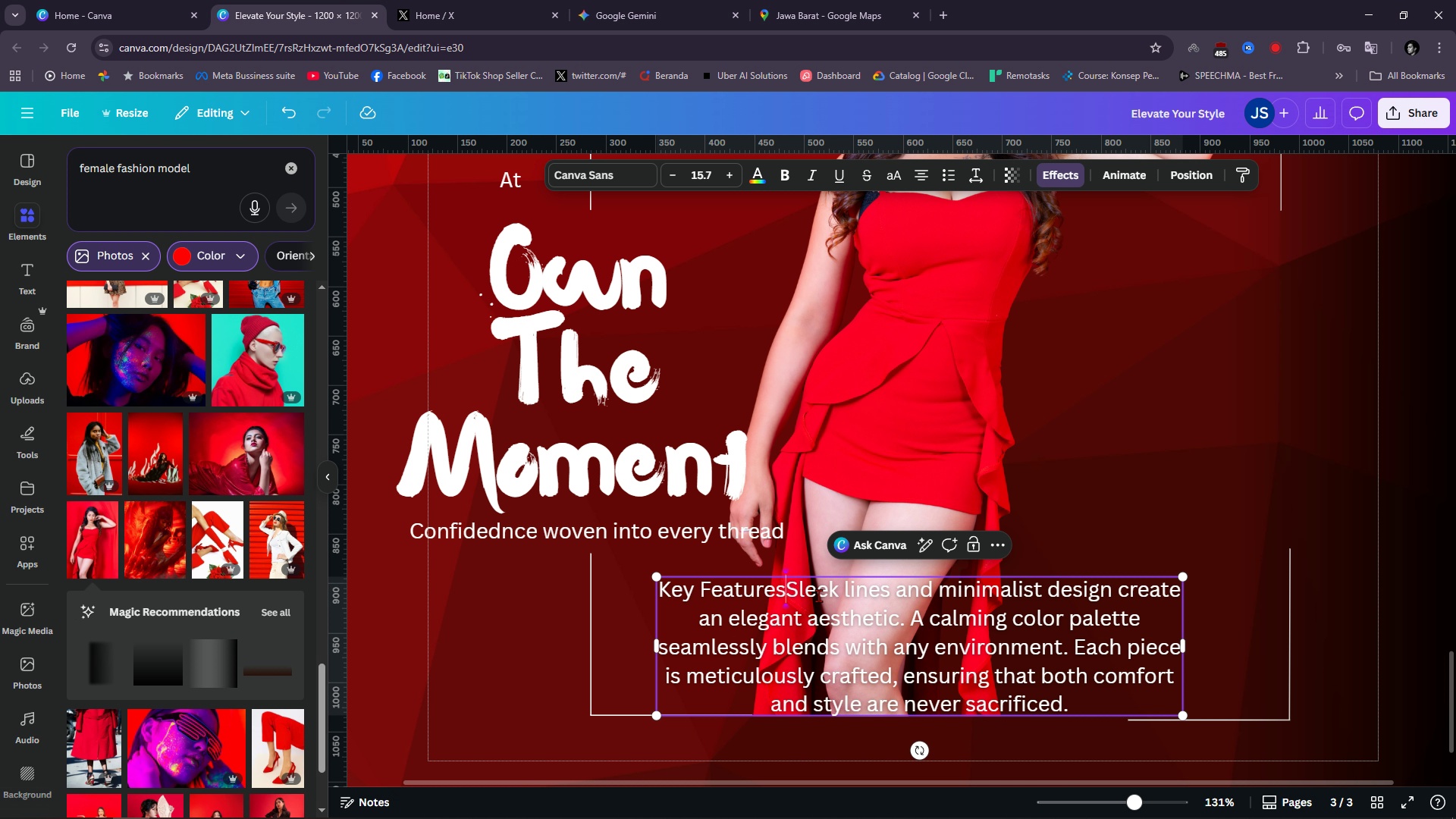 
key(Space)
 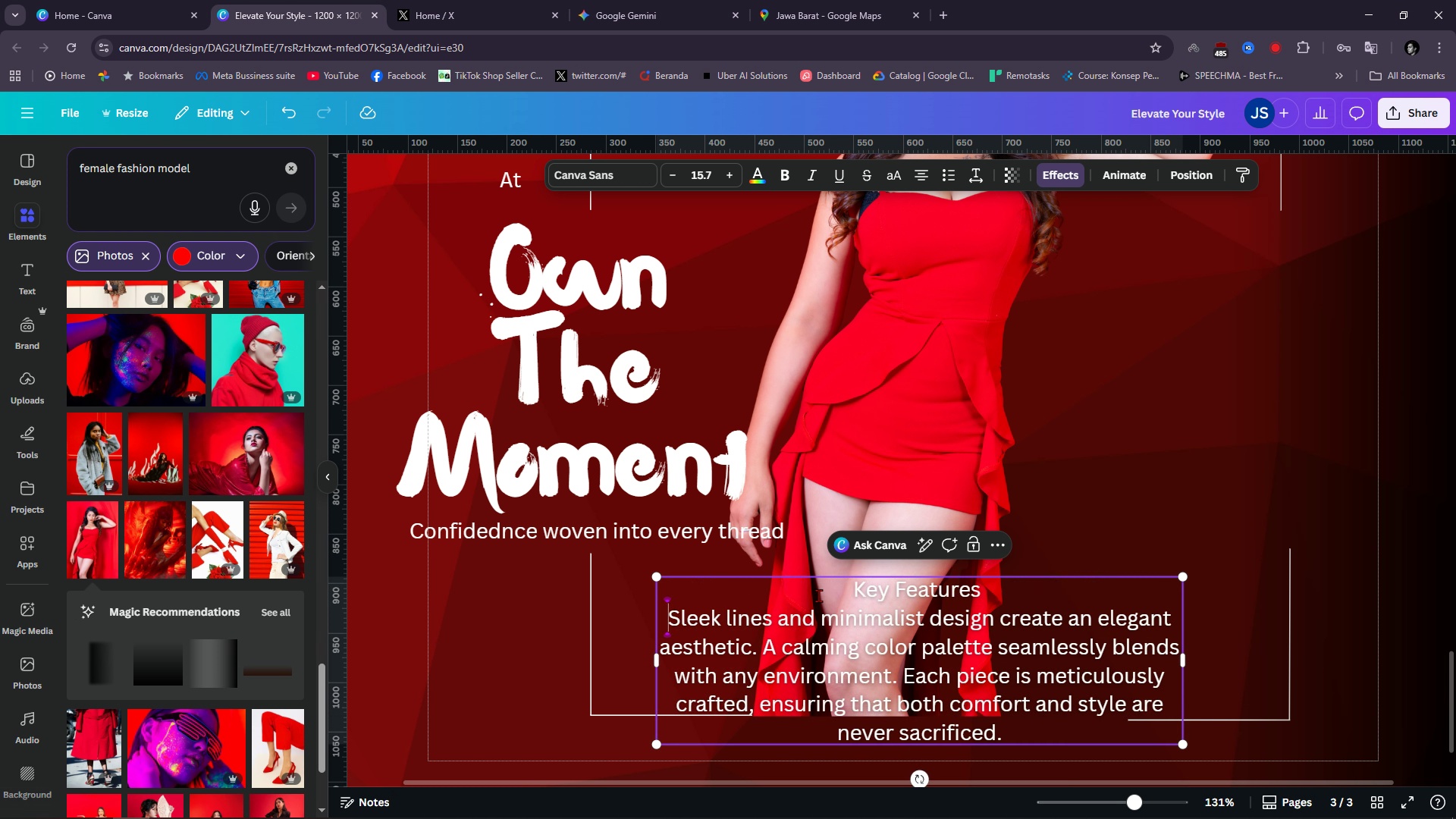 
key(Enter)
 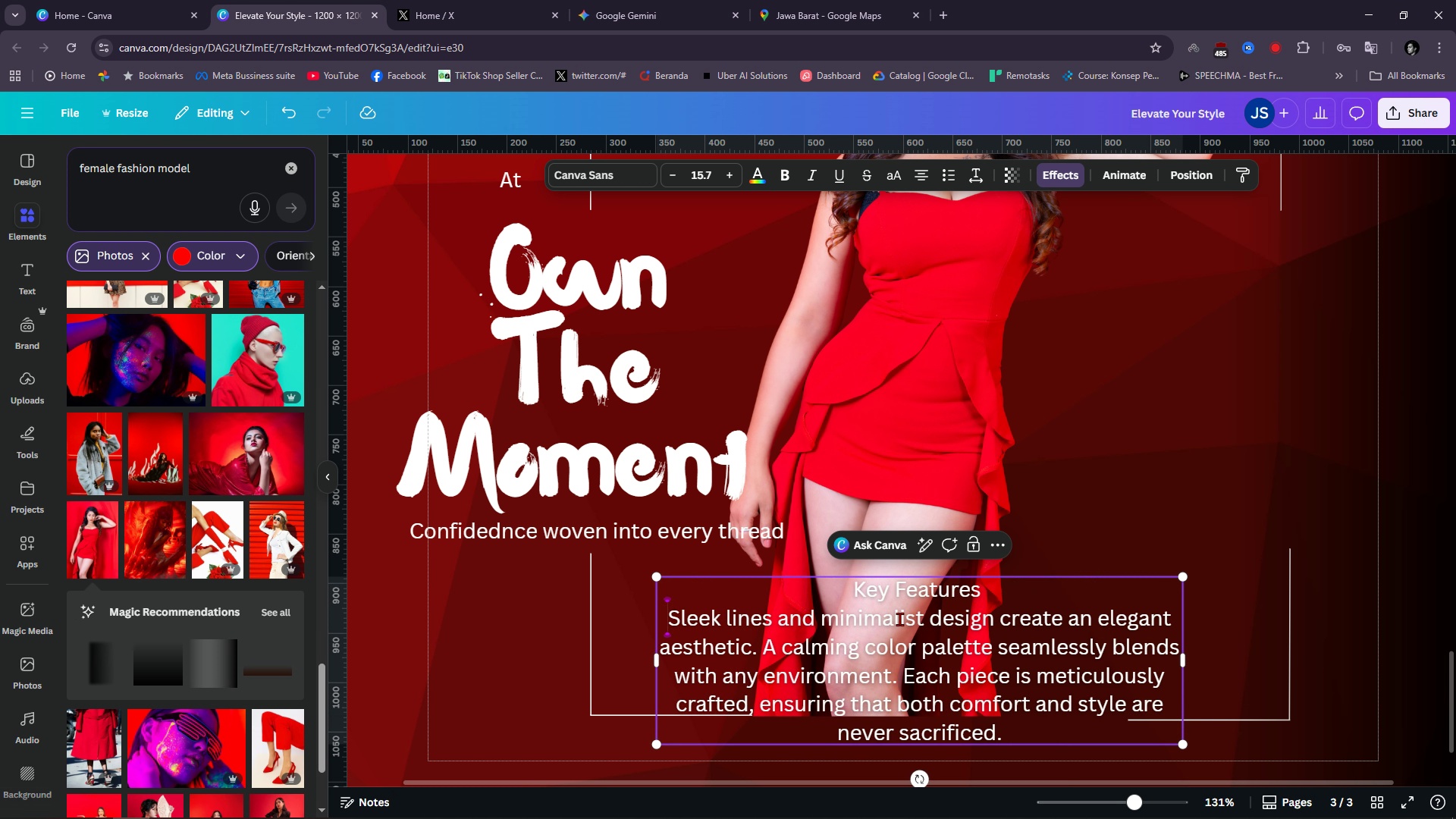 
hold_key(key=ControlLeft, duration=0.89)
scroll: coordinate [928, 592], scroll_direction: down, amount: 8.0
 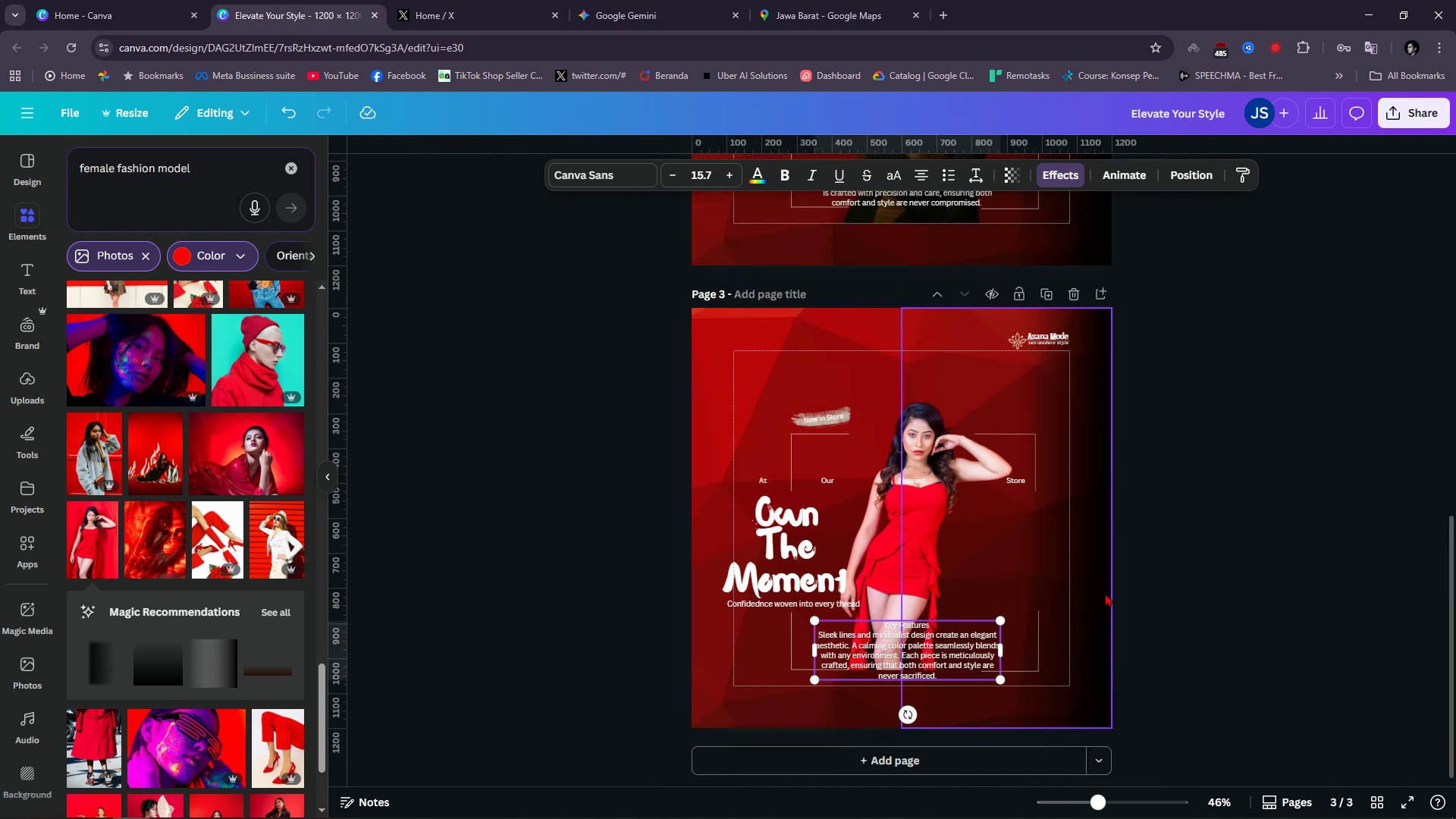 
left_click([1105, 593])
 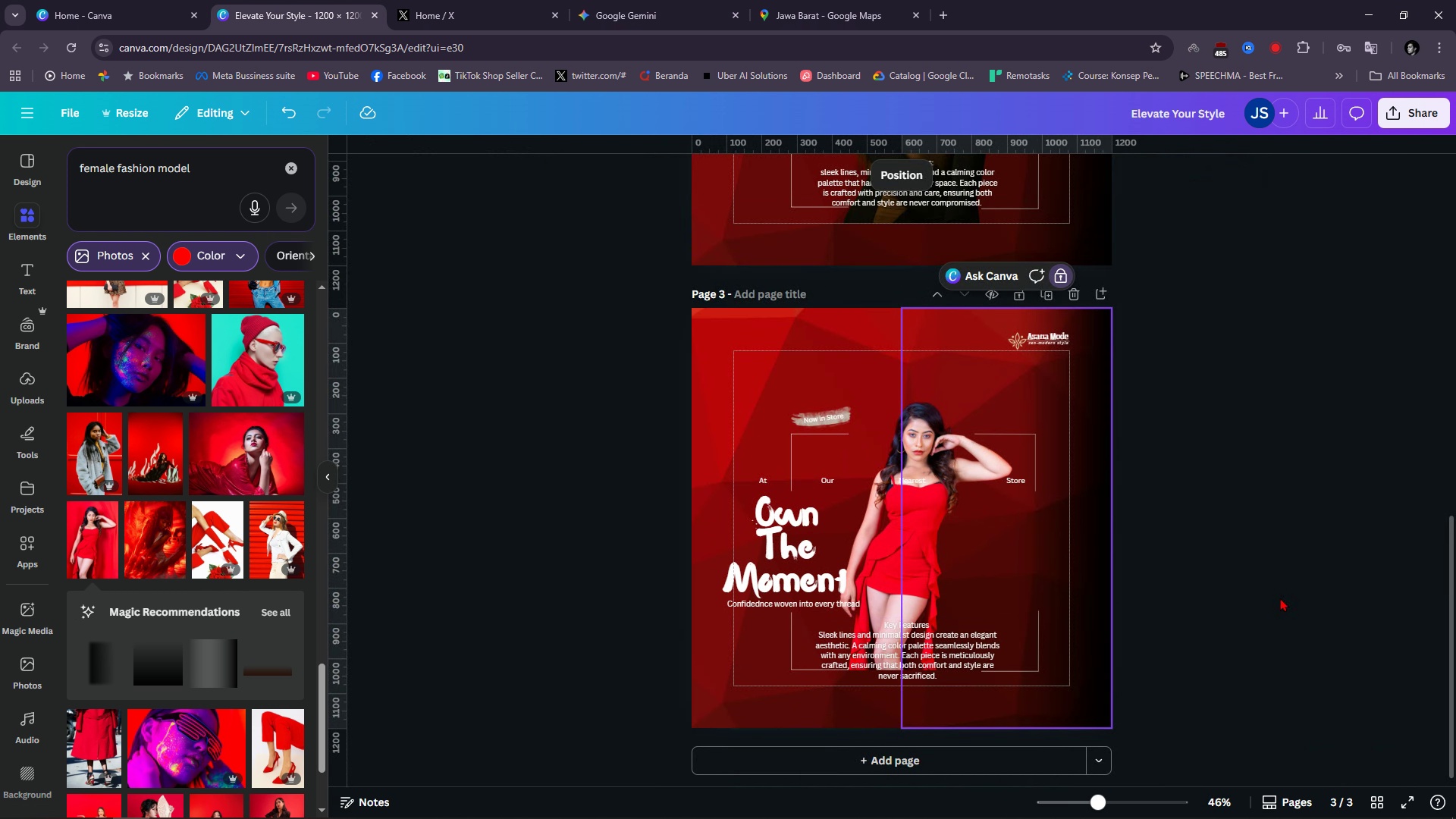 
double_click([1280, 598])
 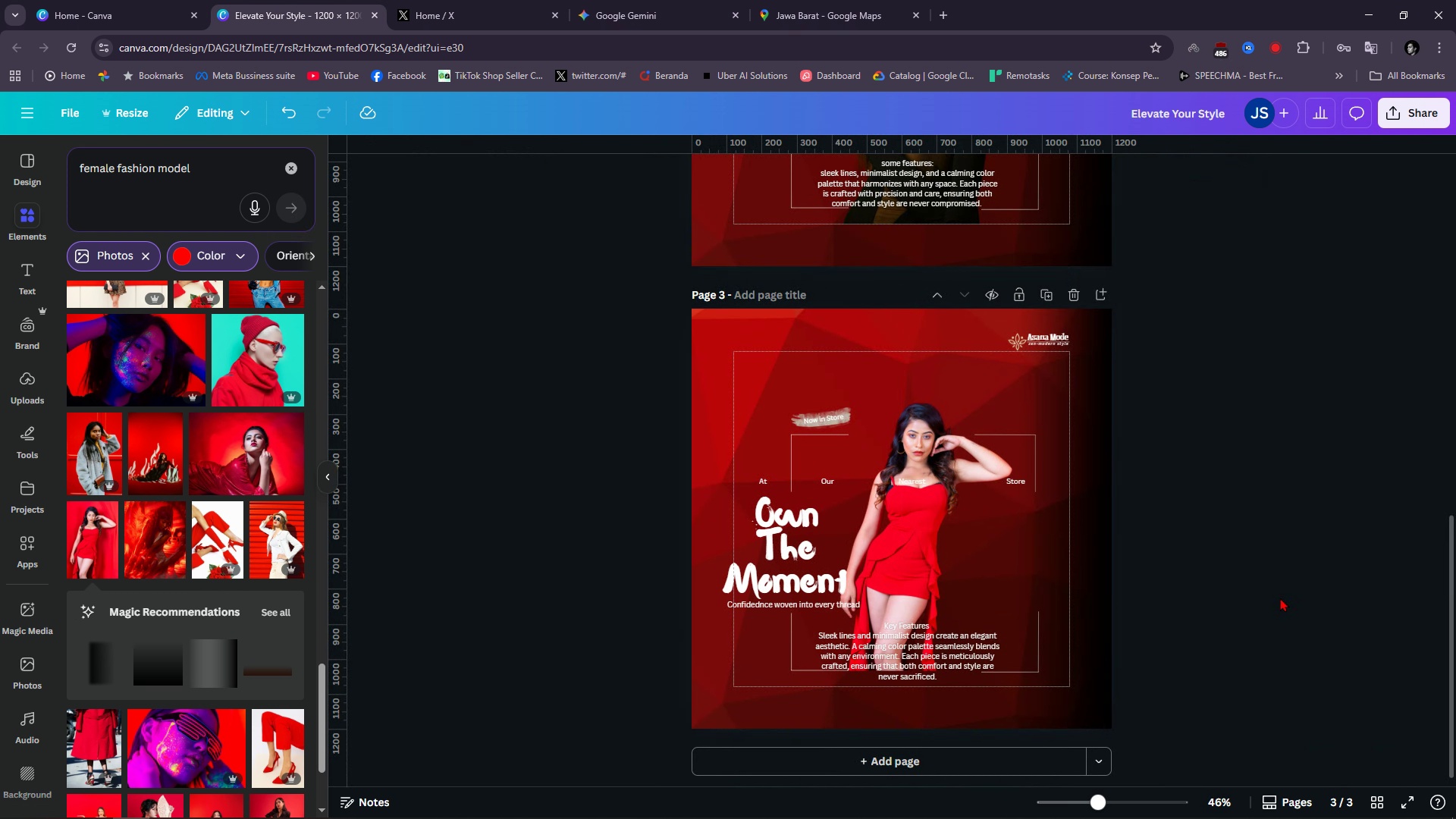 
scroll: coordinate [1280, 598], scroll_direction: up, amount: 3.0
 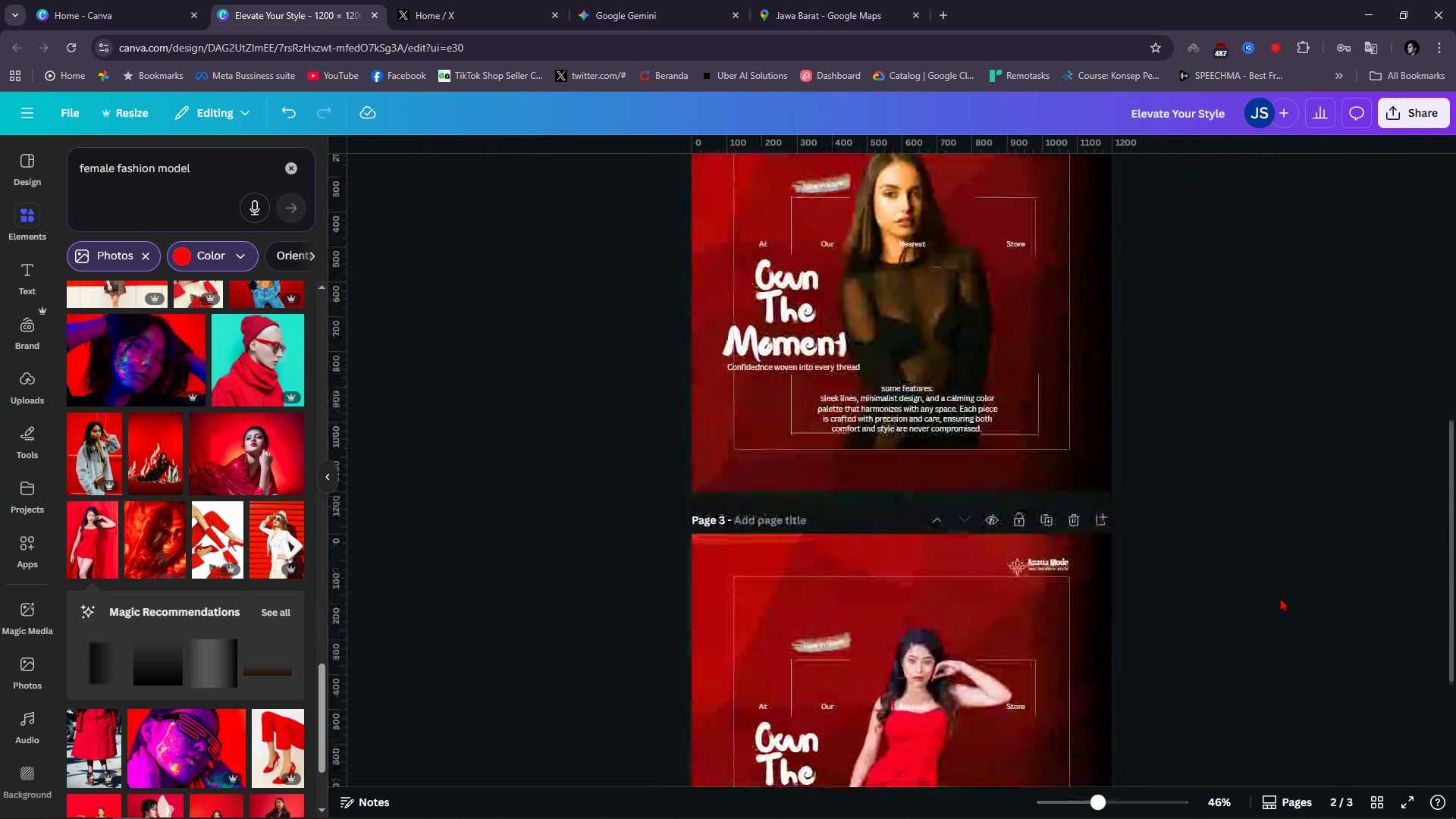 
scroll: coordinate [1280, 598], scroll_direction: down, amount: 3.0
 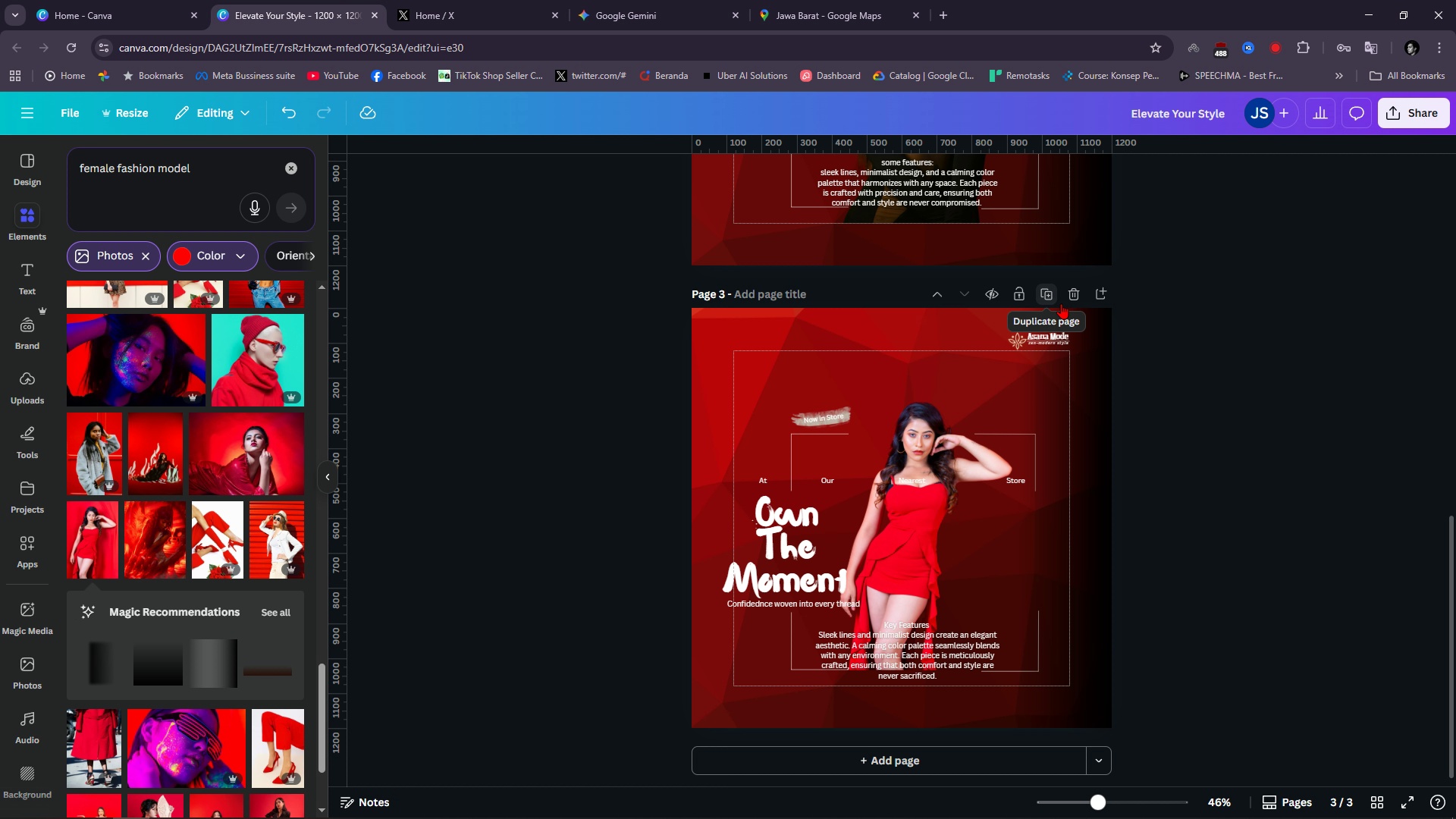 
wait(19.37)
 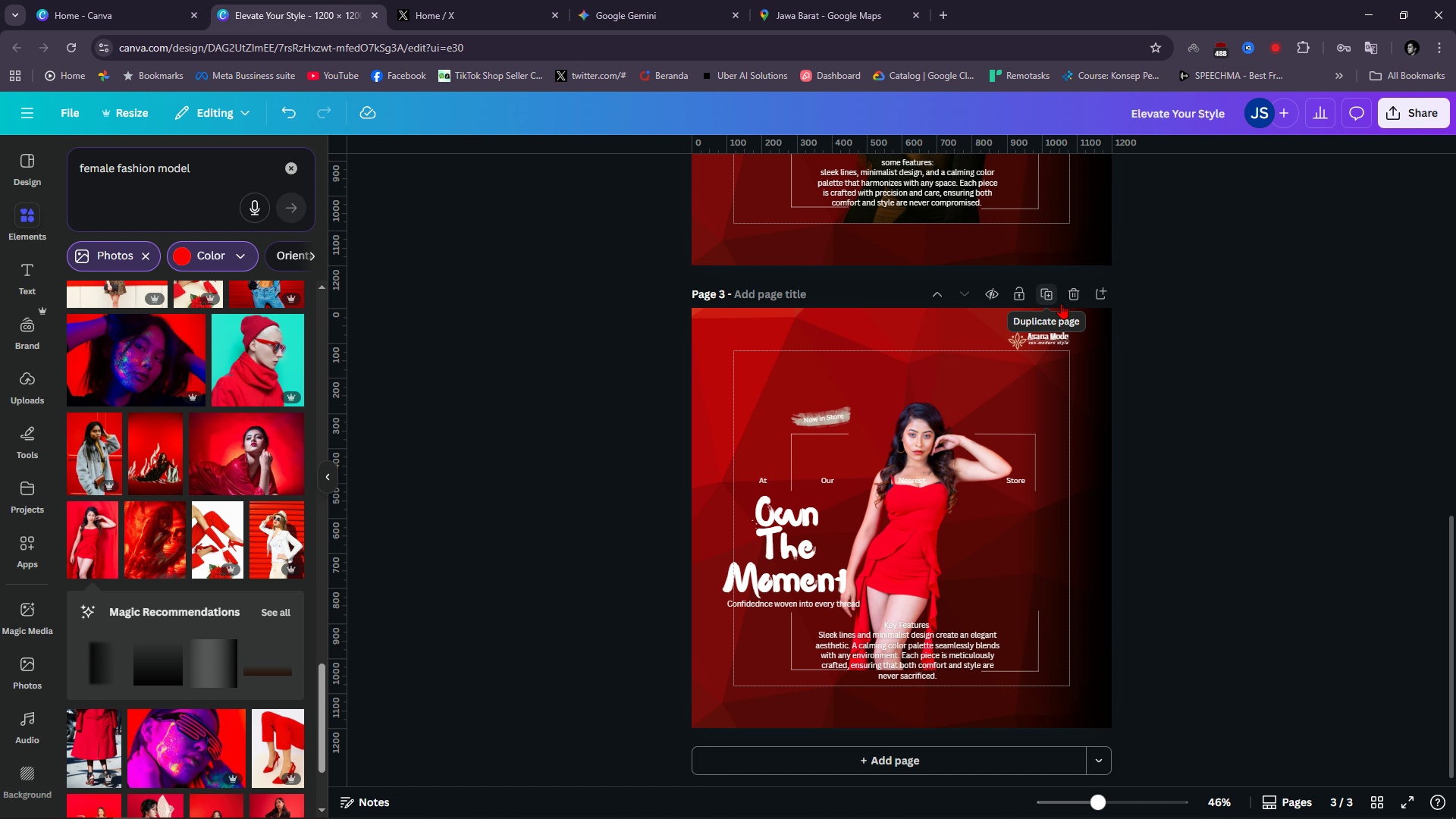 
double_click([777, 559])
 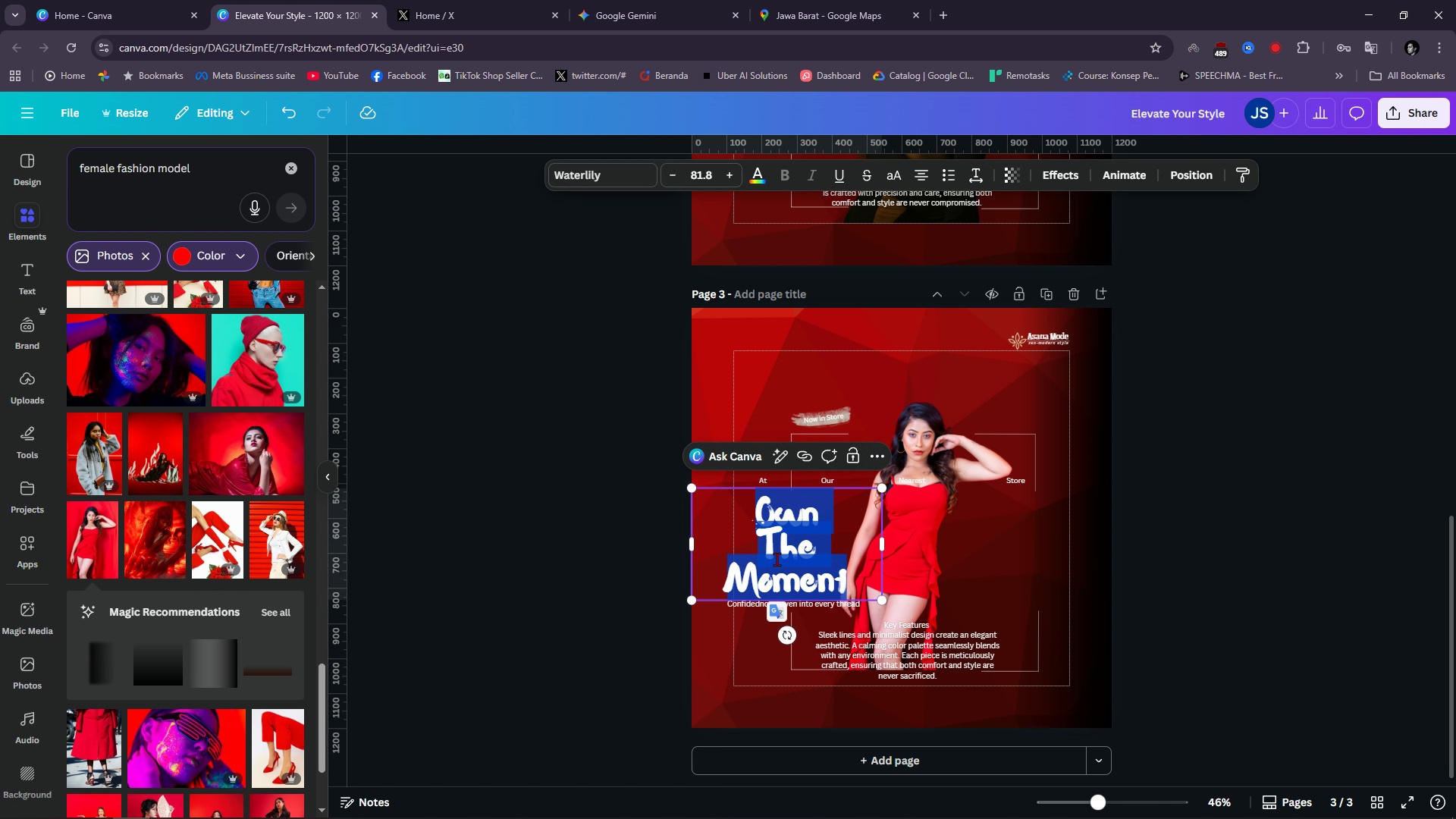 
type(Effortless)
 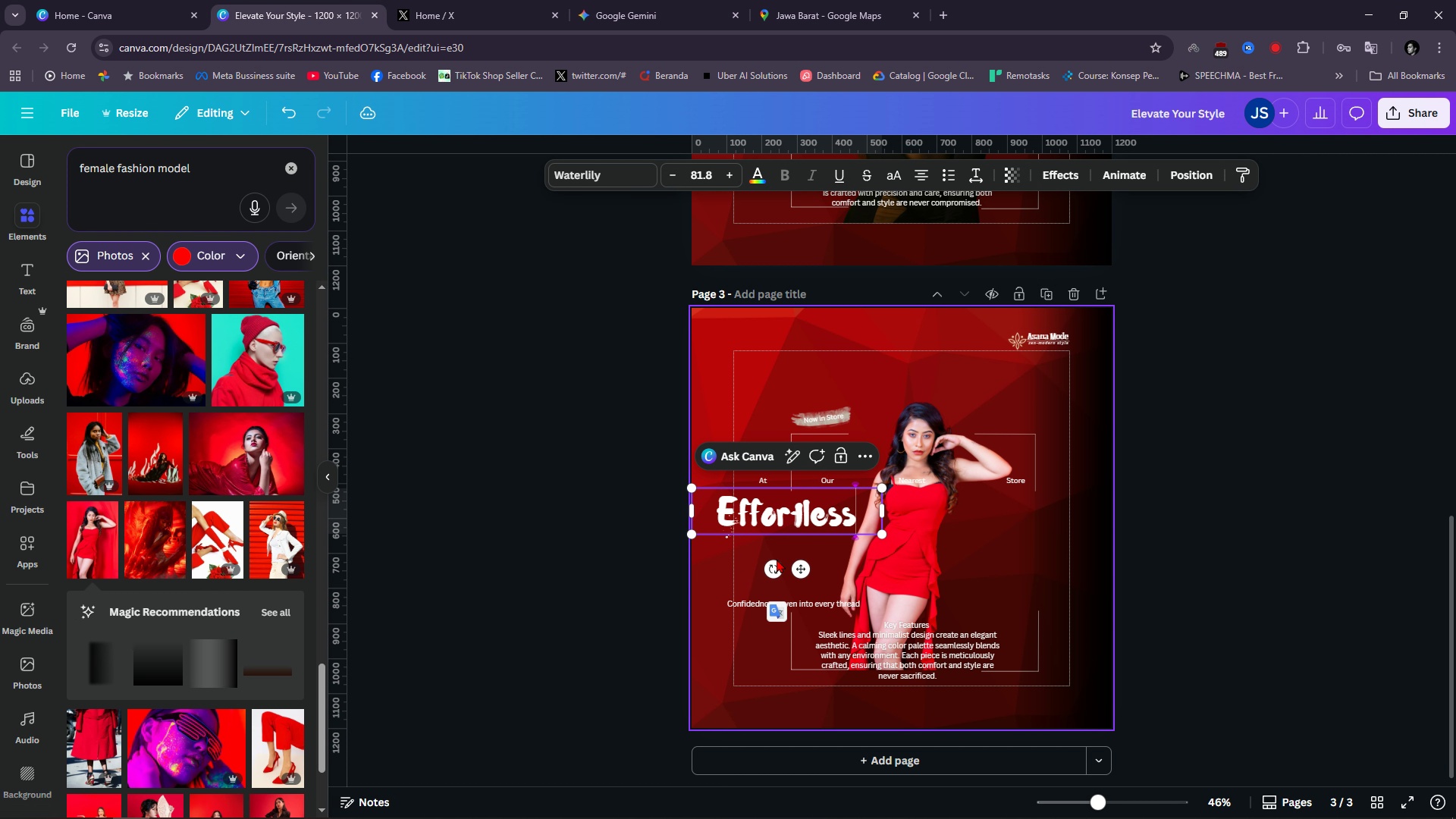 
key(Enter)
 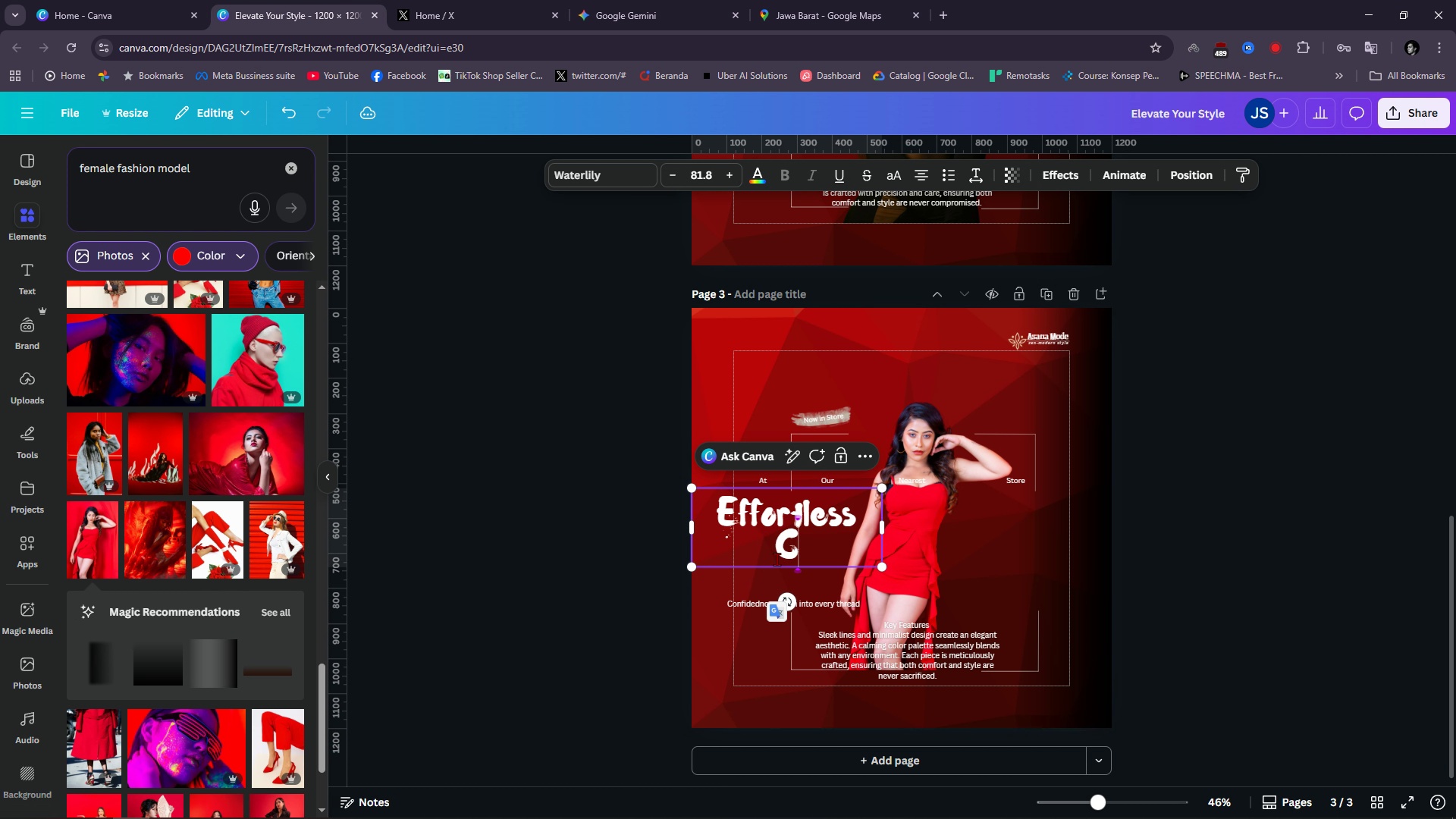 
type(Chick)
 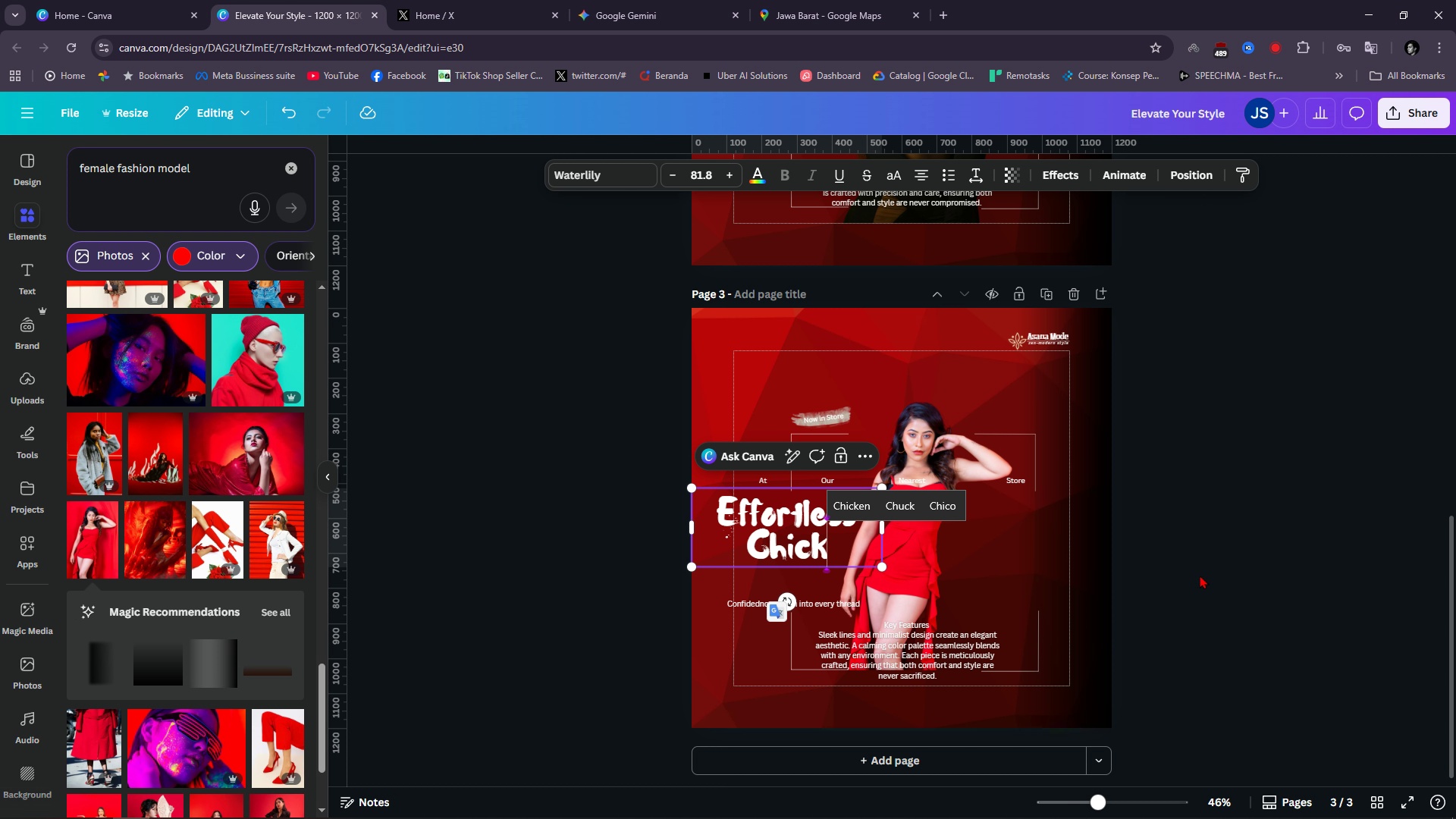 
left_click([1190, 583])
 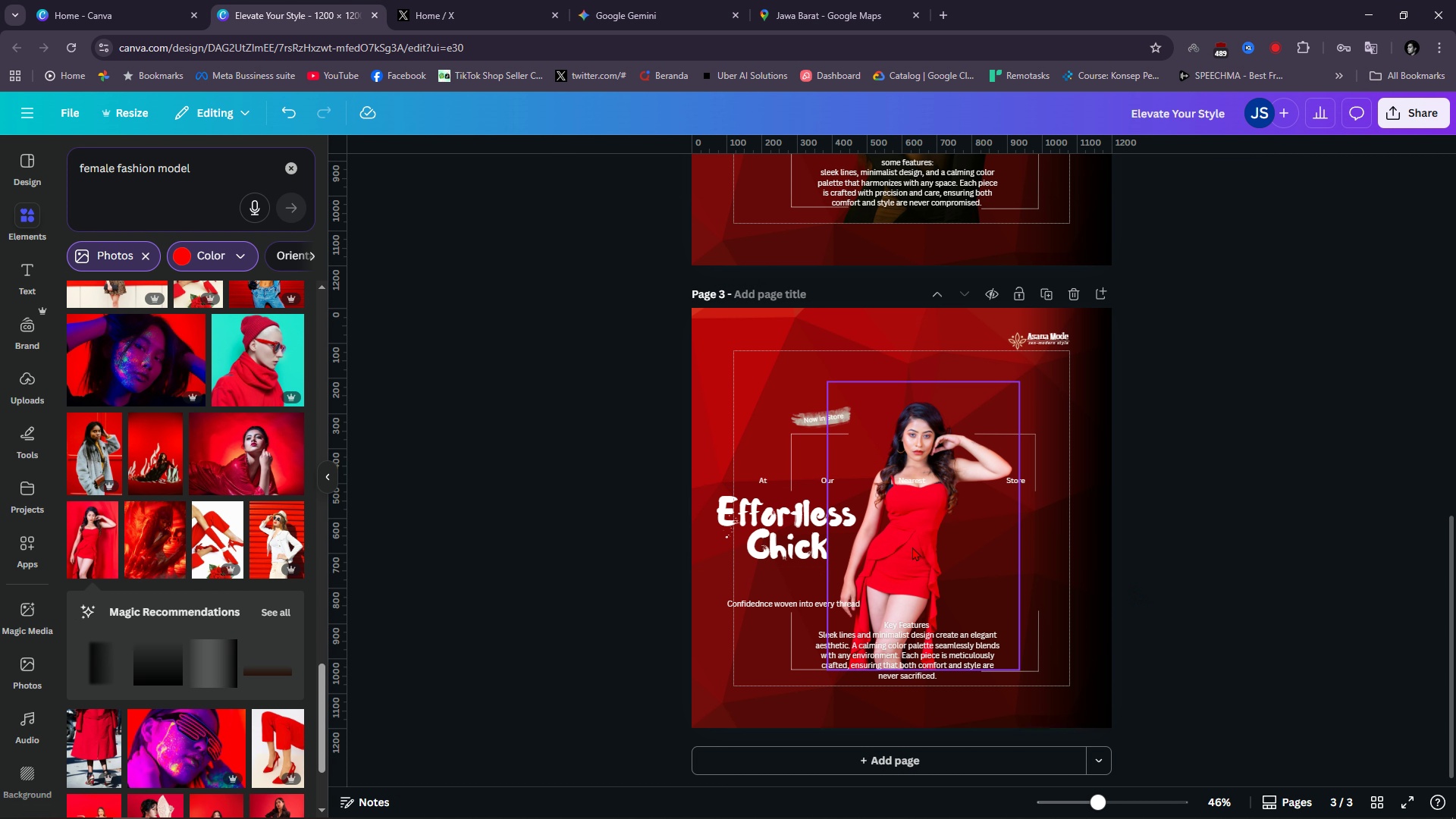 
hold_key(key=ControlLeft, duration=1.5)
scroll: coordinate [868, 555], scroll_direction: none, amount: 0.0
 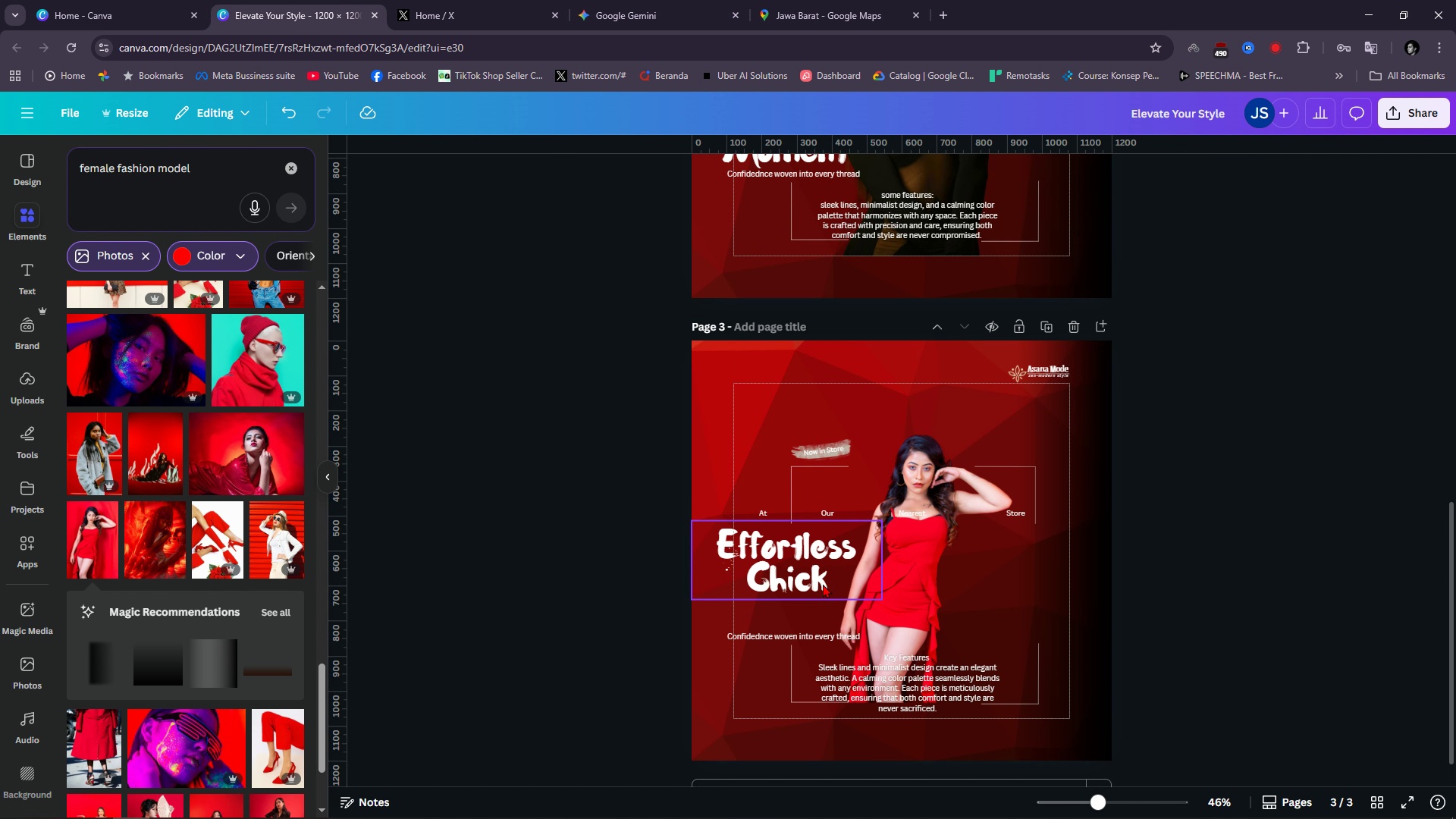 
scroll: coordinate [956, 583], scroll_direction: up, amount: 3.0
 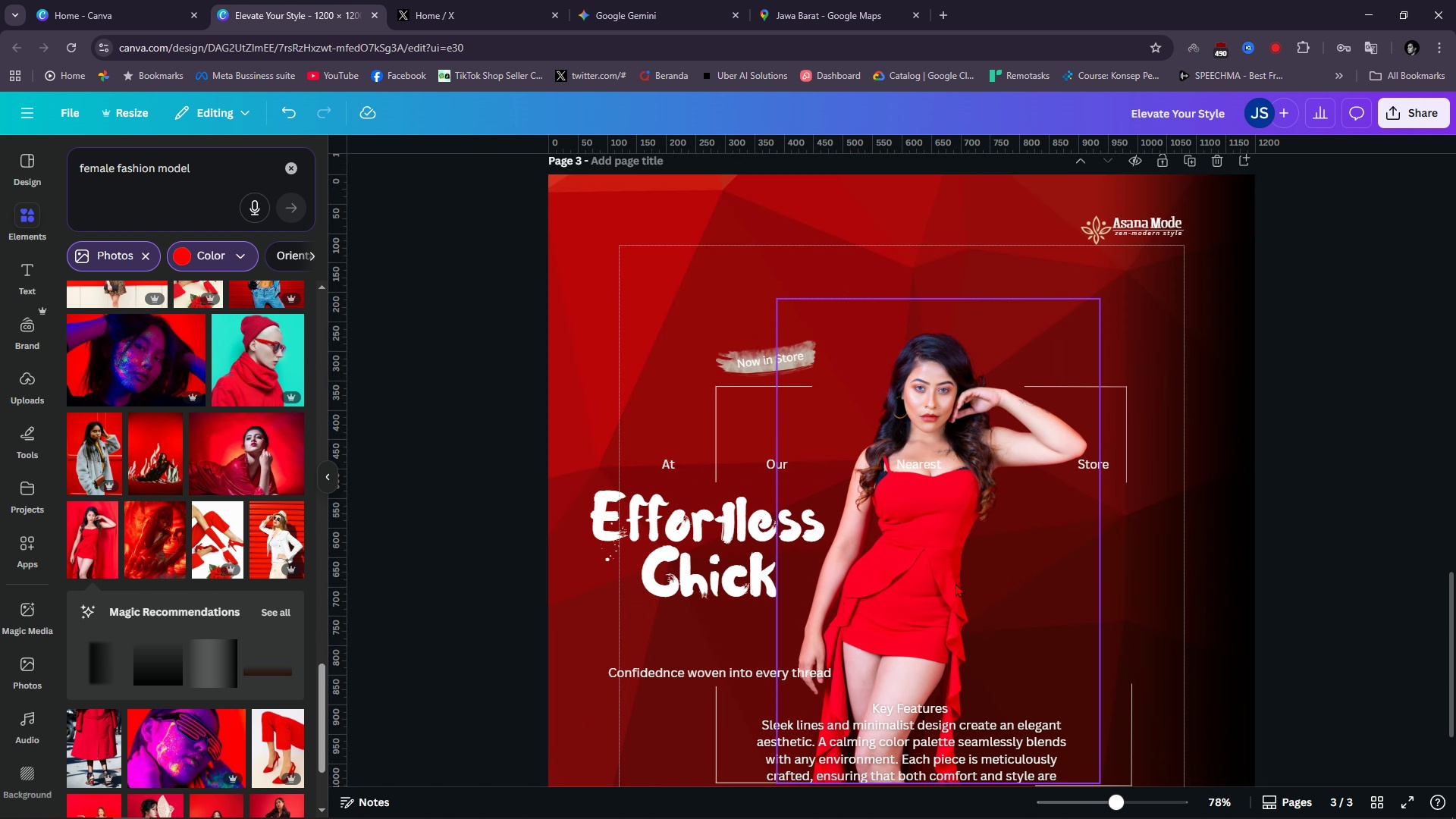 
key(Control+ControlLeft)
 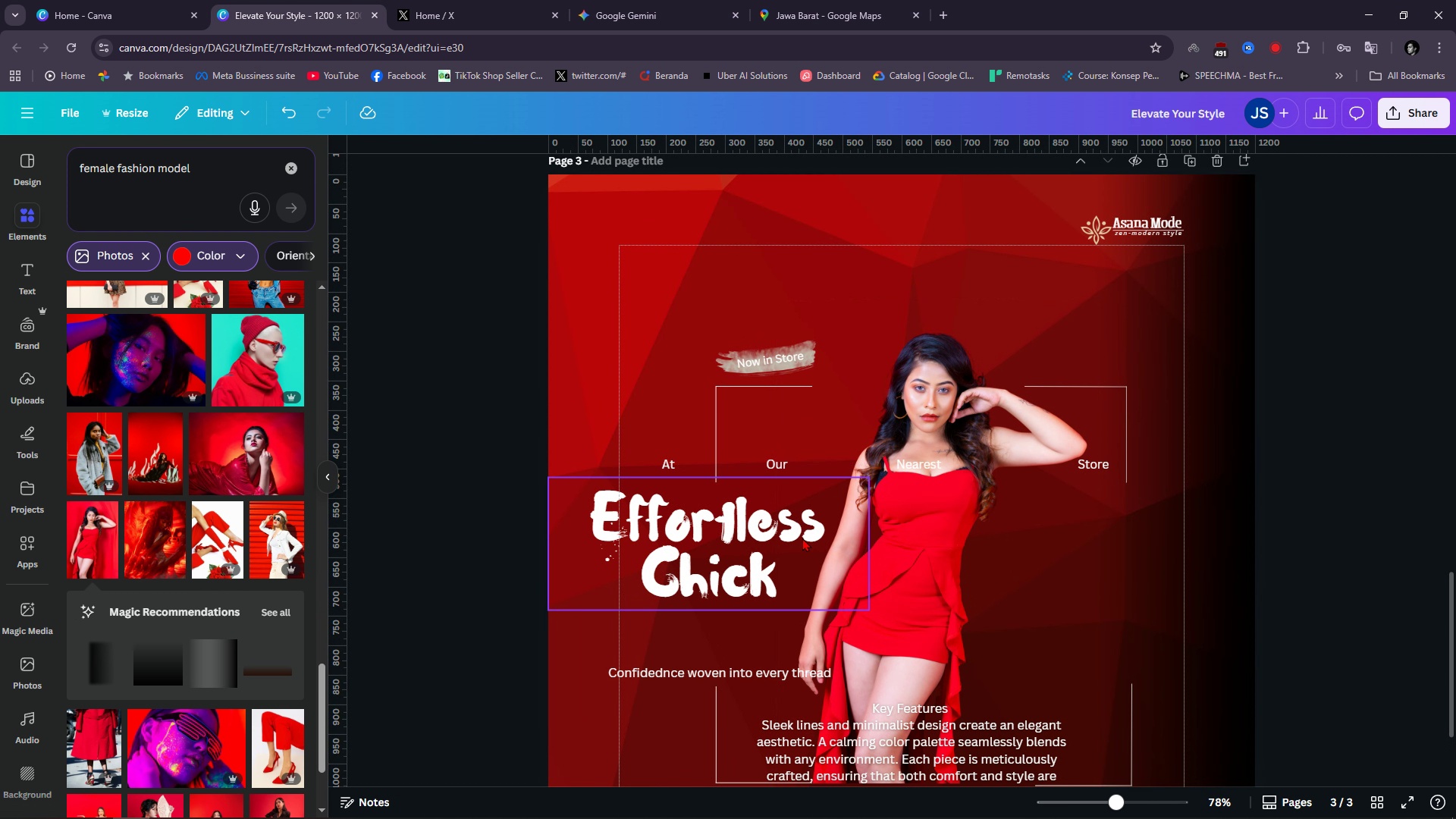 
scroll: coordinate [1001, 543], scroll_direction: down, amount: 3.0
 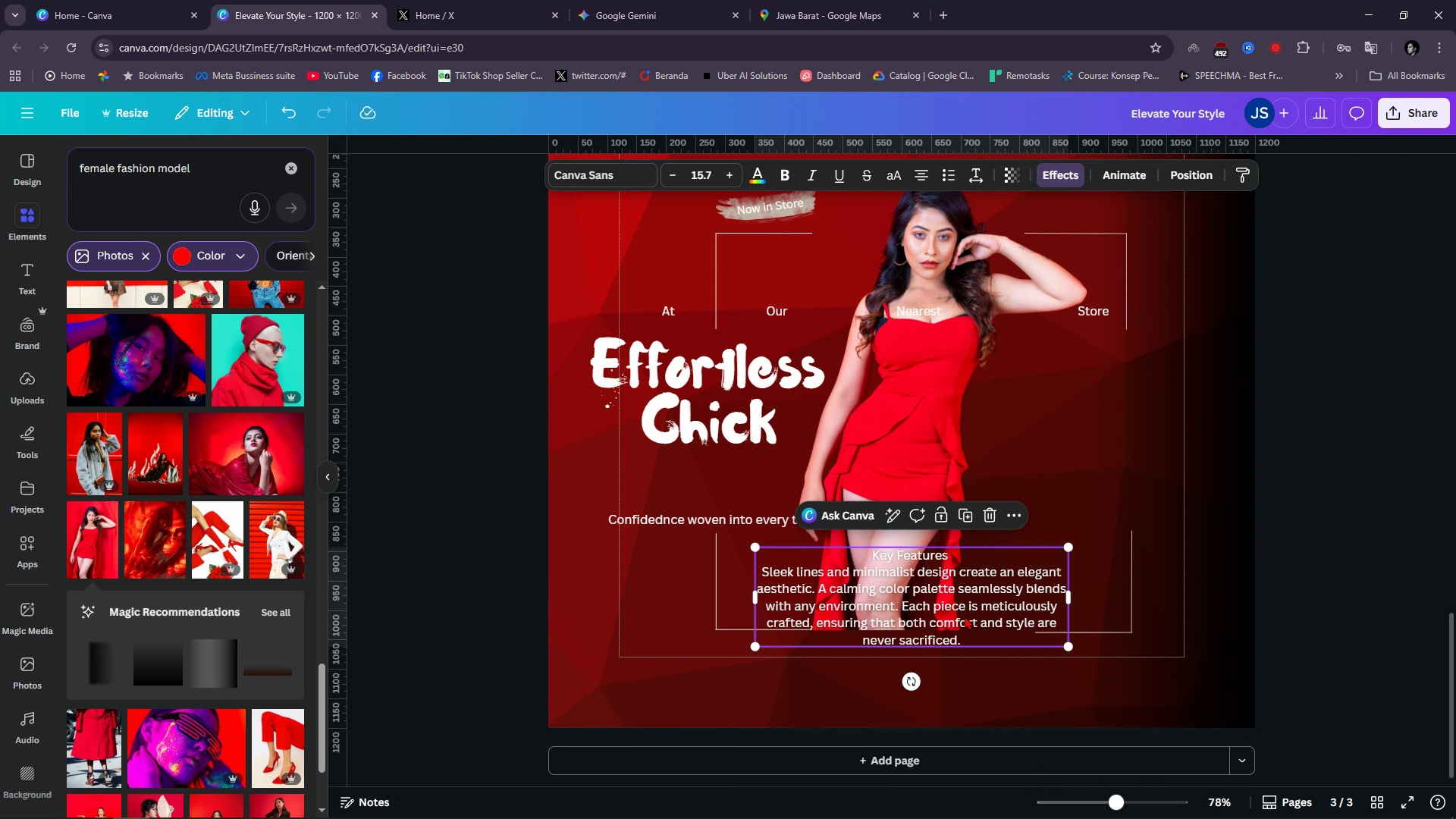 
left_click([965, 616])
 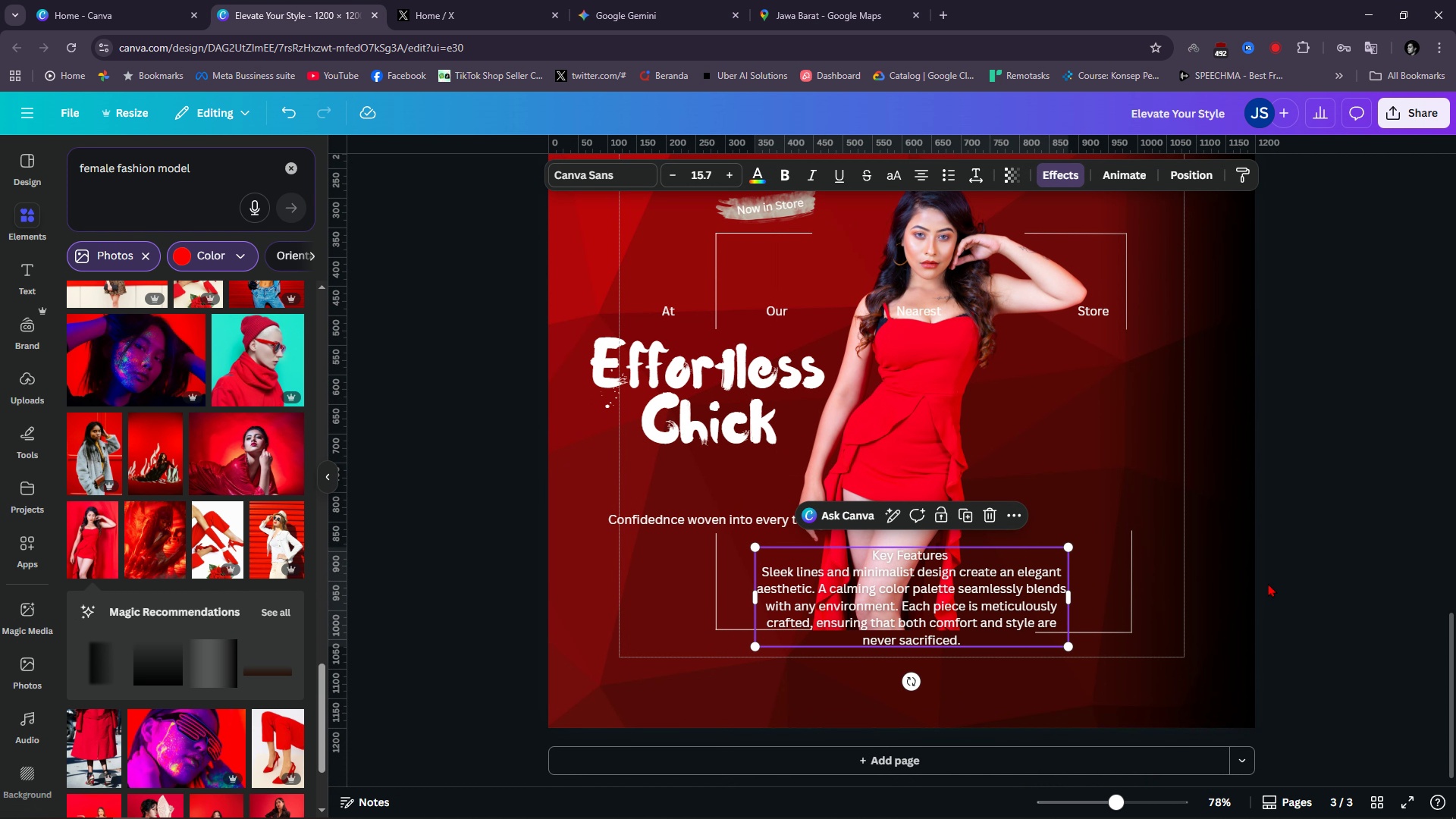 
left_click([1268, 583])
 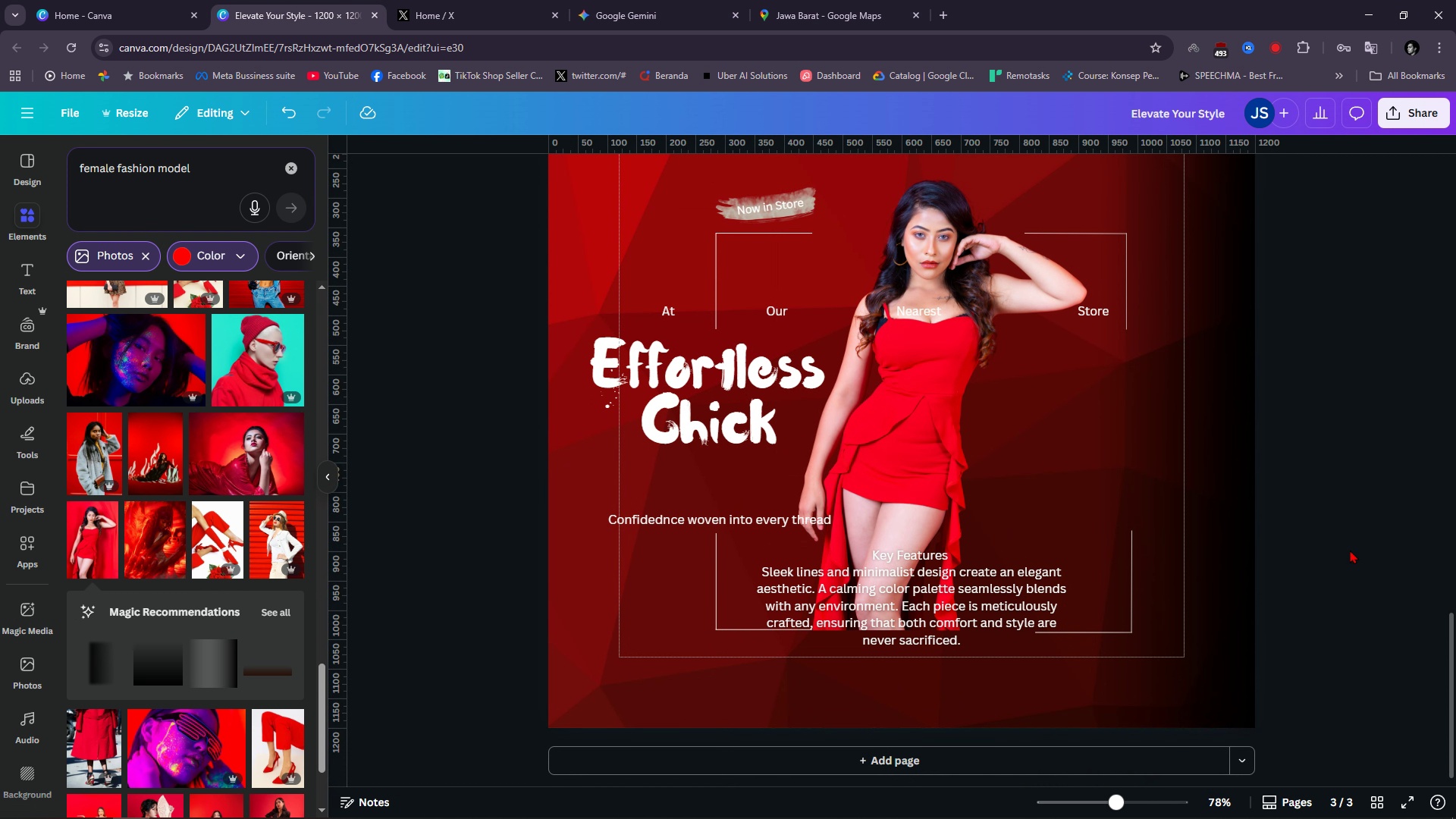 
hold_key(key=ControlLeft, duration=1.54)
scroll: coordinate [1350, 550], scroll_direction: down, amount: 2.0
 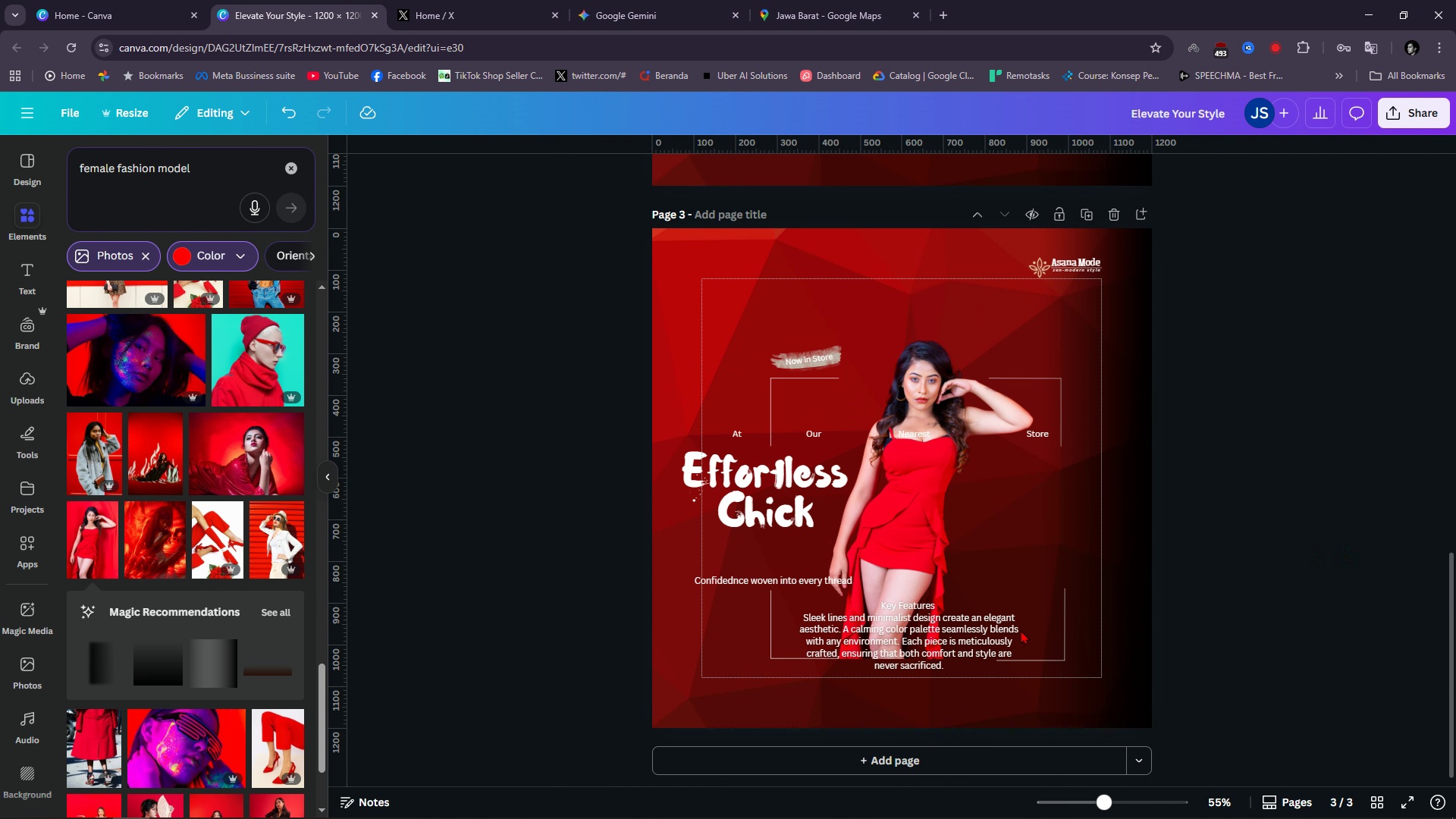 
scroll: coordinate [709, 670], scroll_direction: up, amount: 4.0
 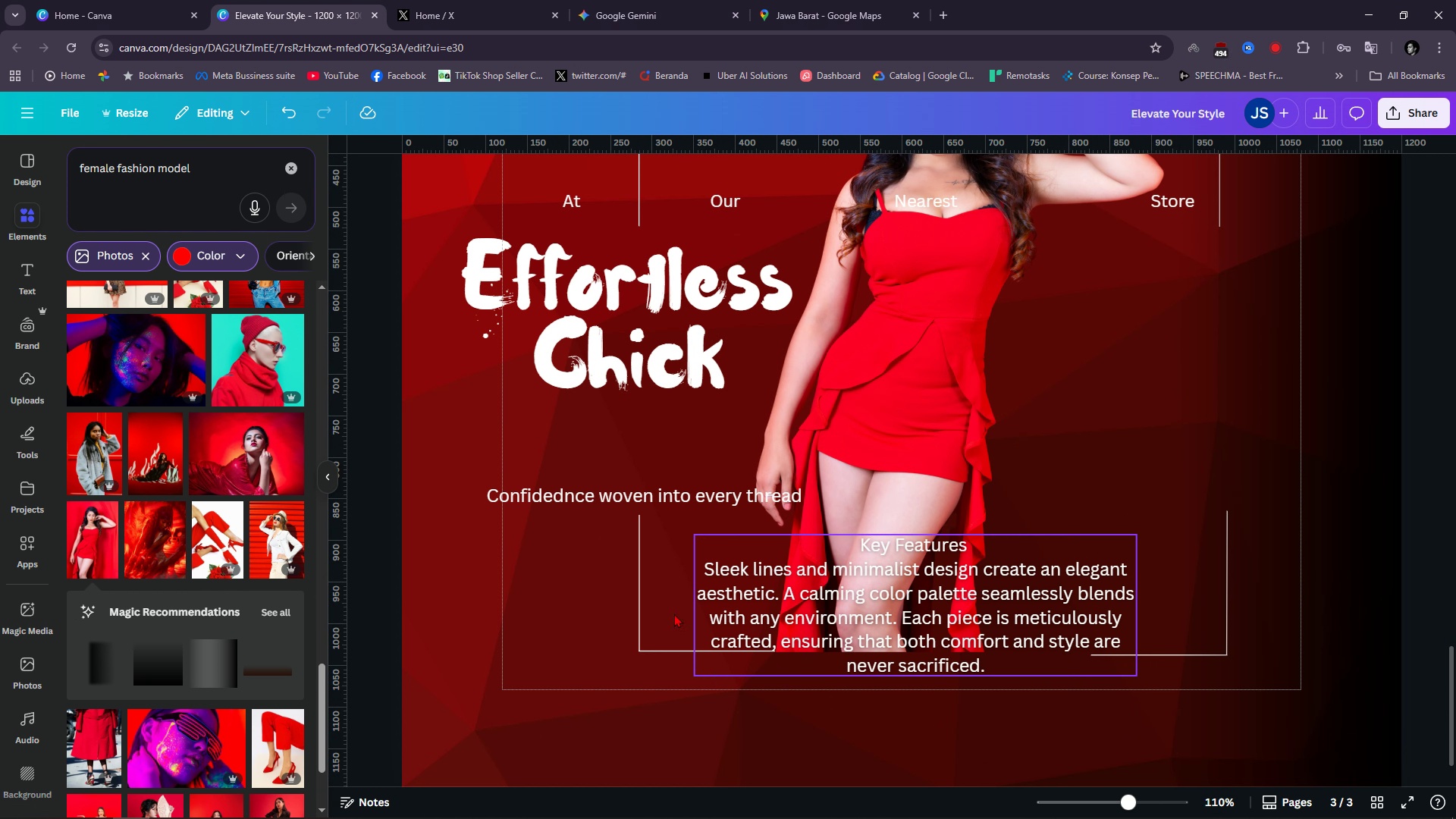 
key(Control+ControlLeft)
 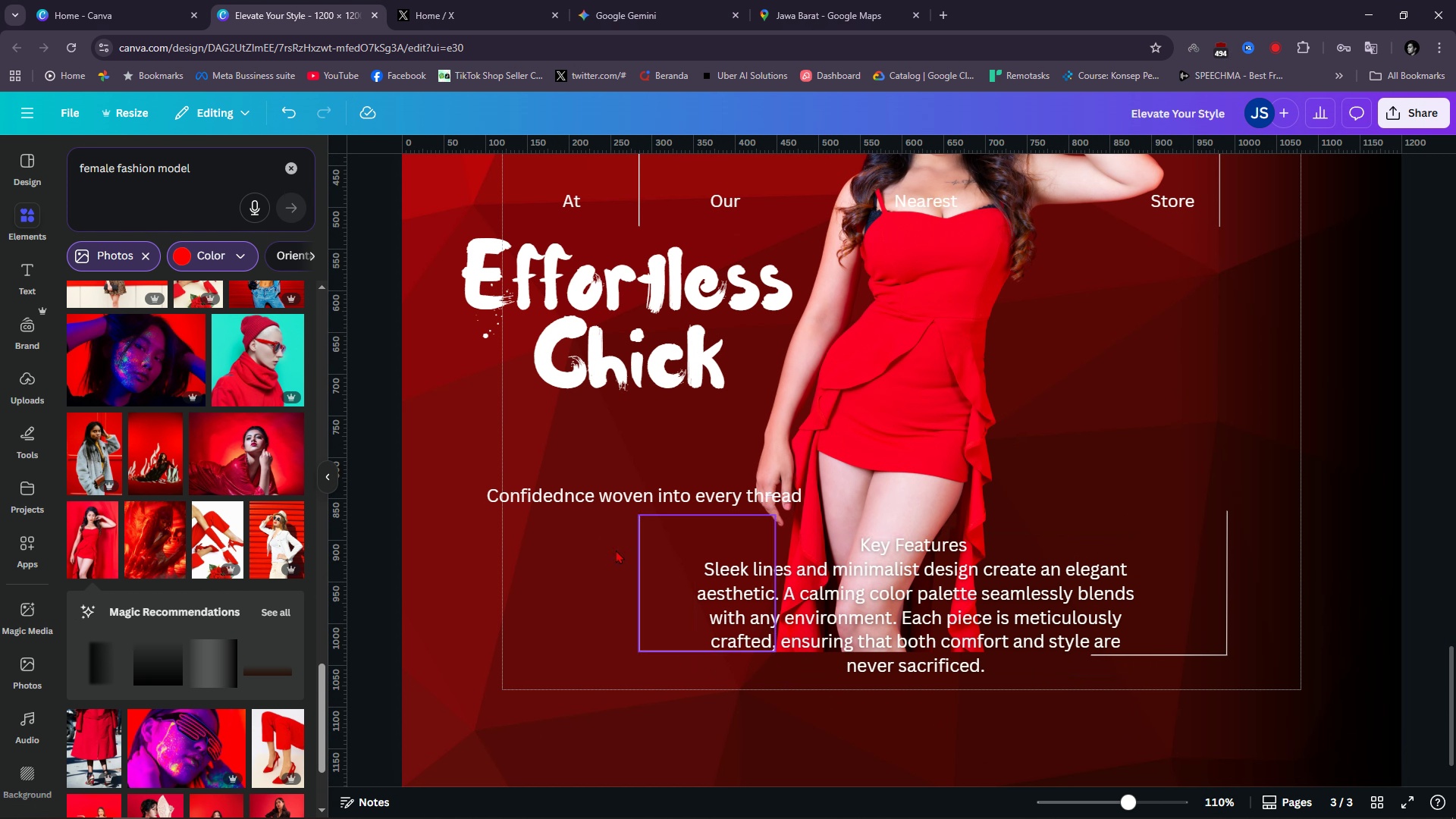 
key(Control+ControlLeft)
 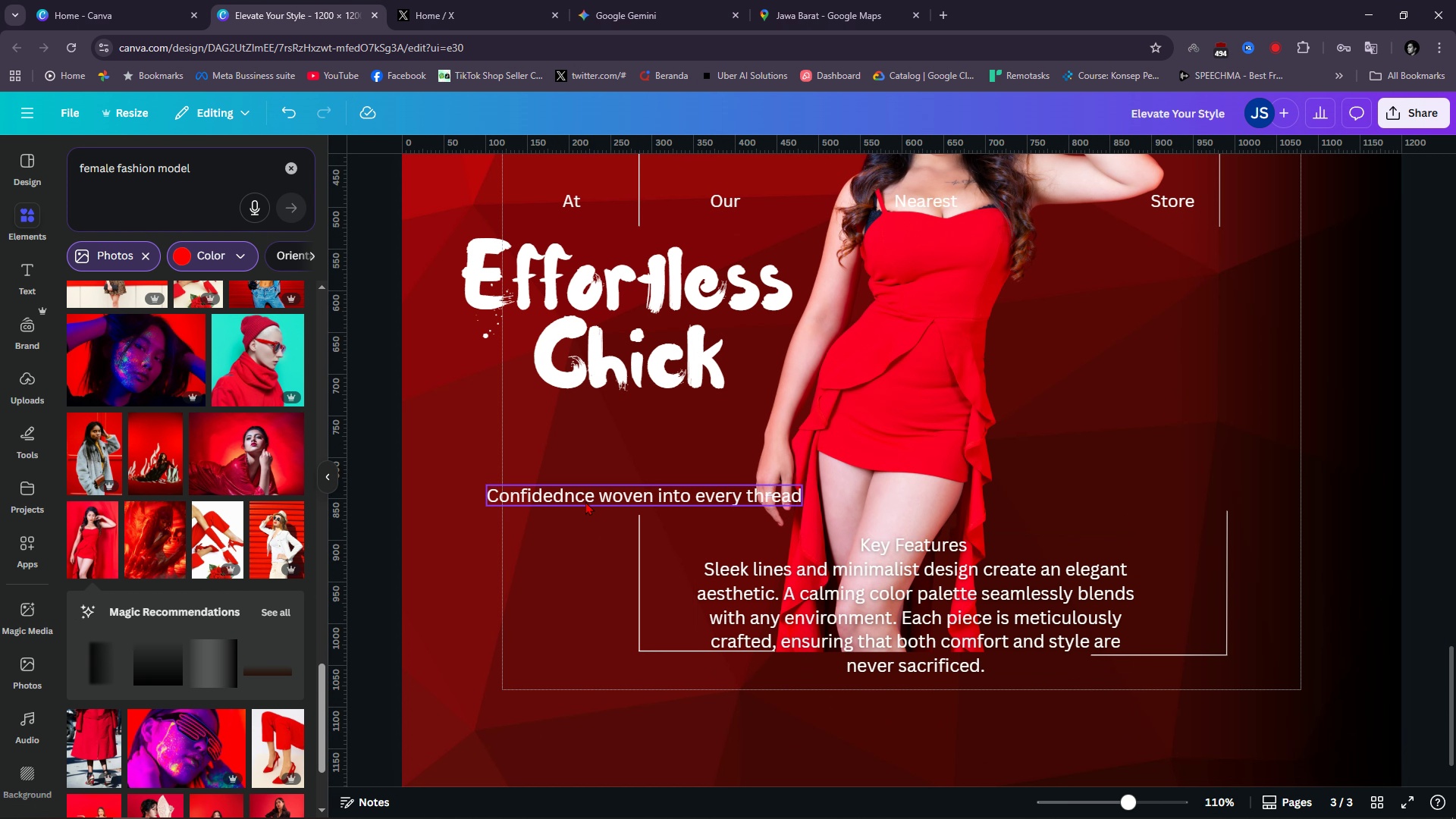 
key(Control+ControlLeft)
 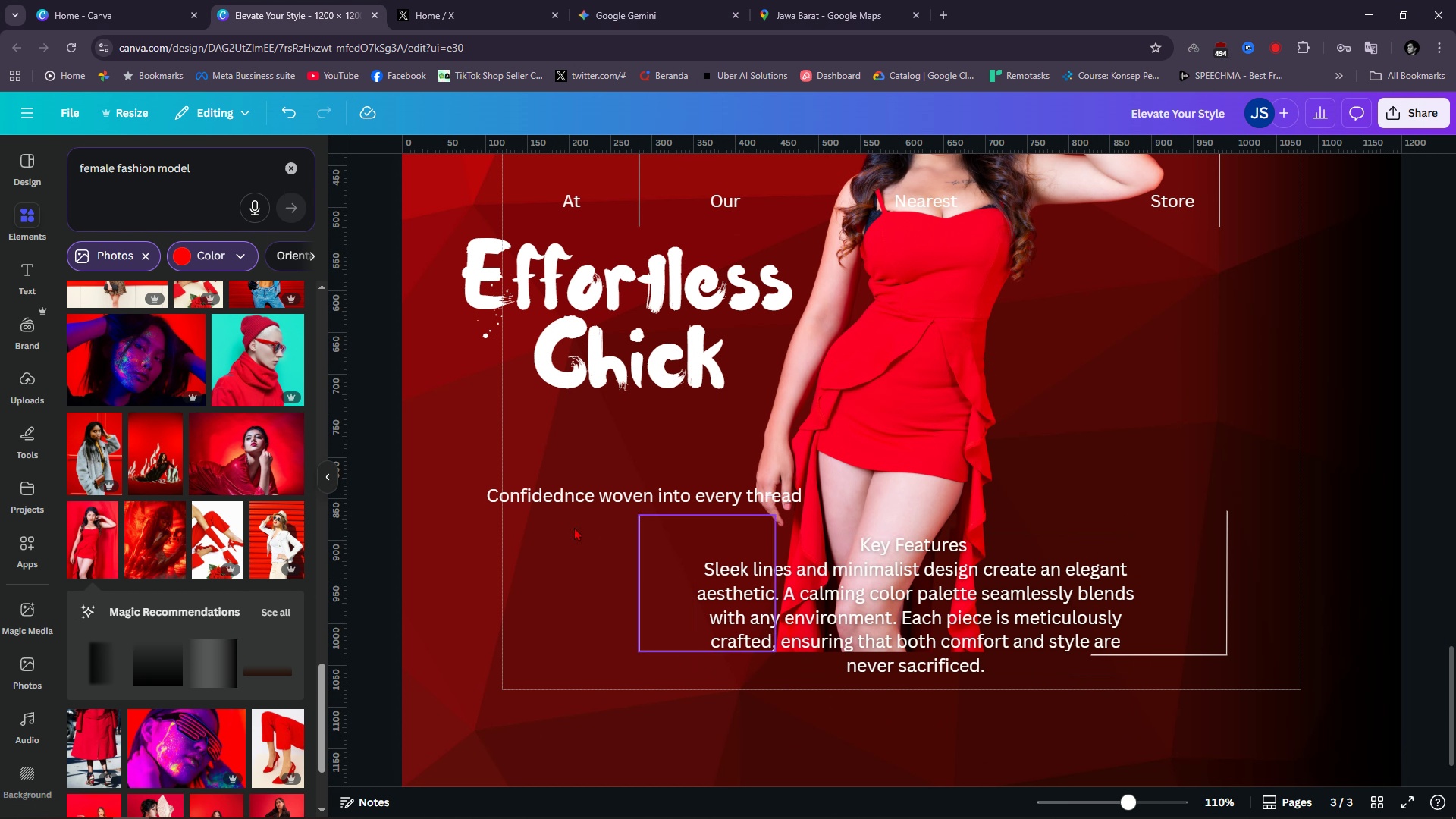 
key(Control+ControlLeft)
 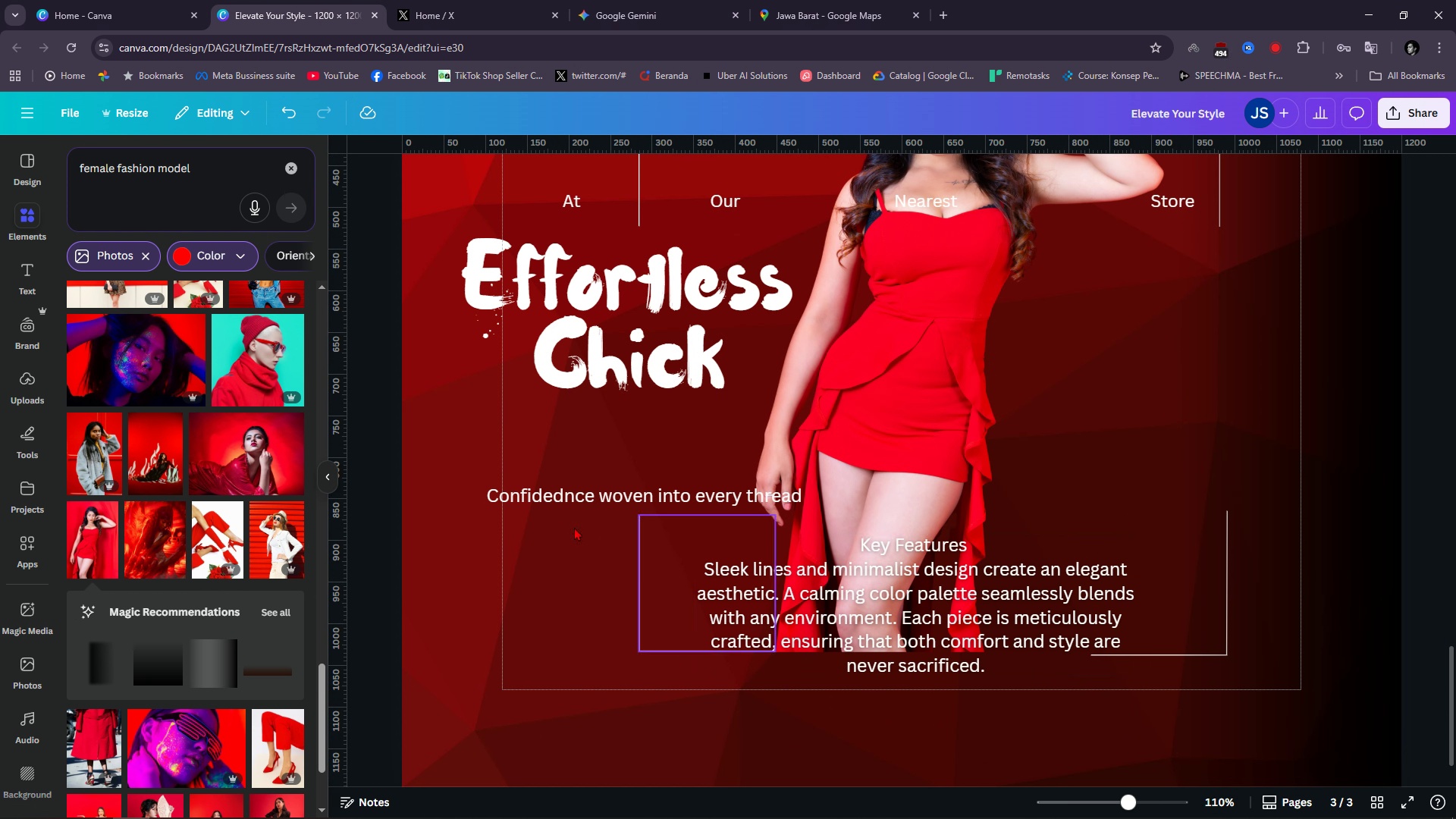 
key(Control+ControlLeft)
 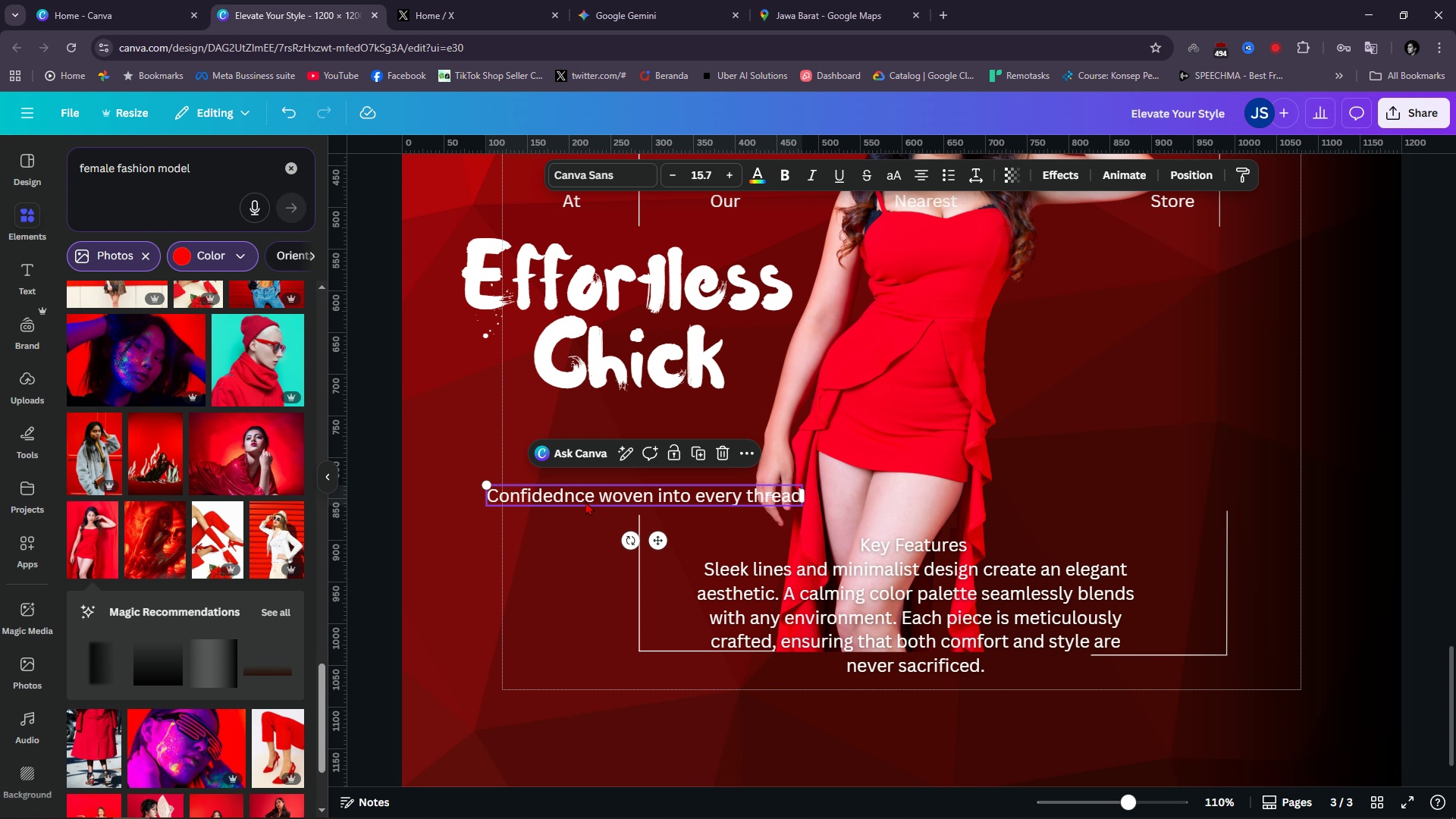 
left_click([585, 501])
 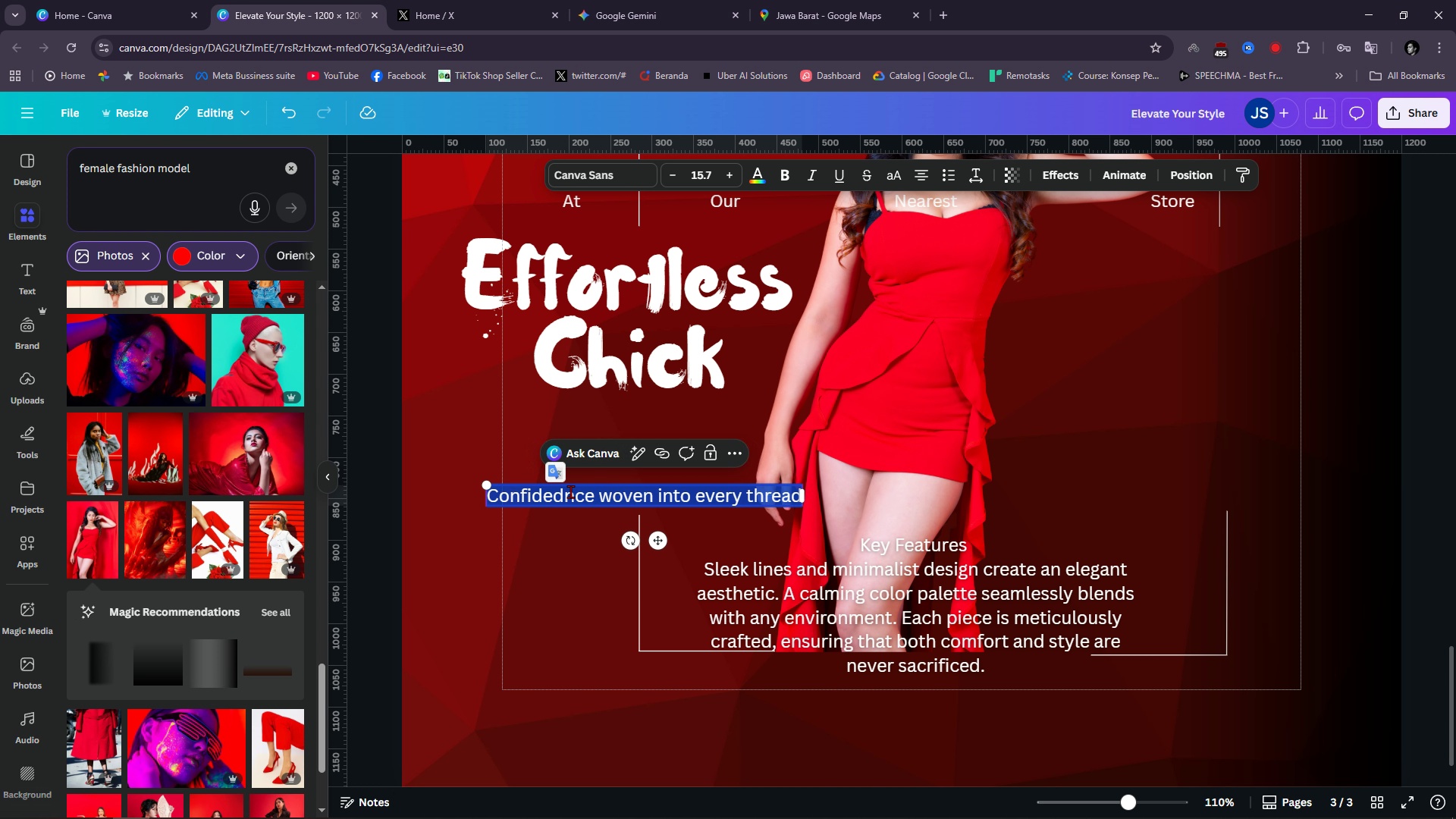 
left_click([570, 491])
 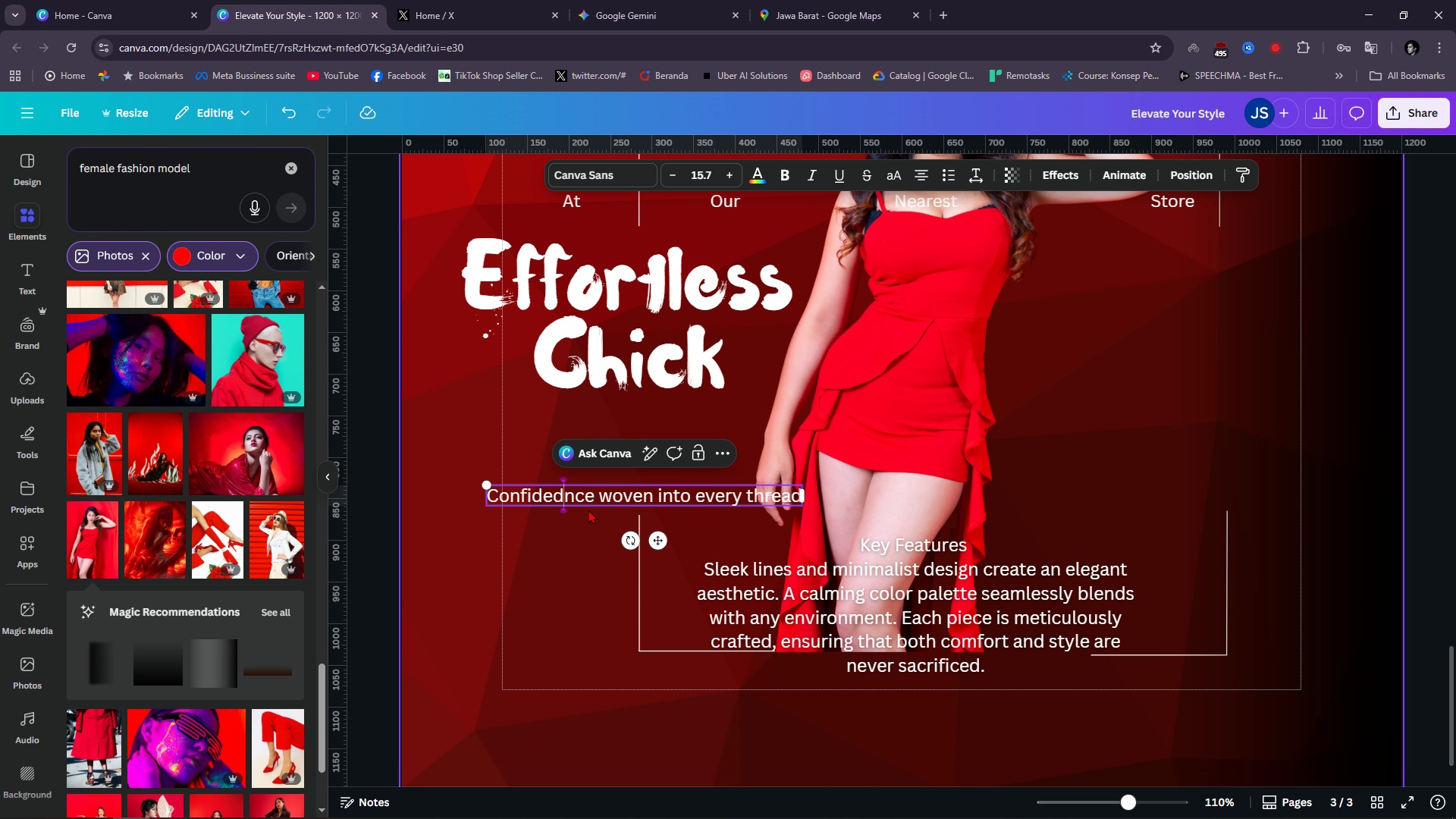 
key(ArrowLeft)
 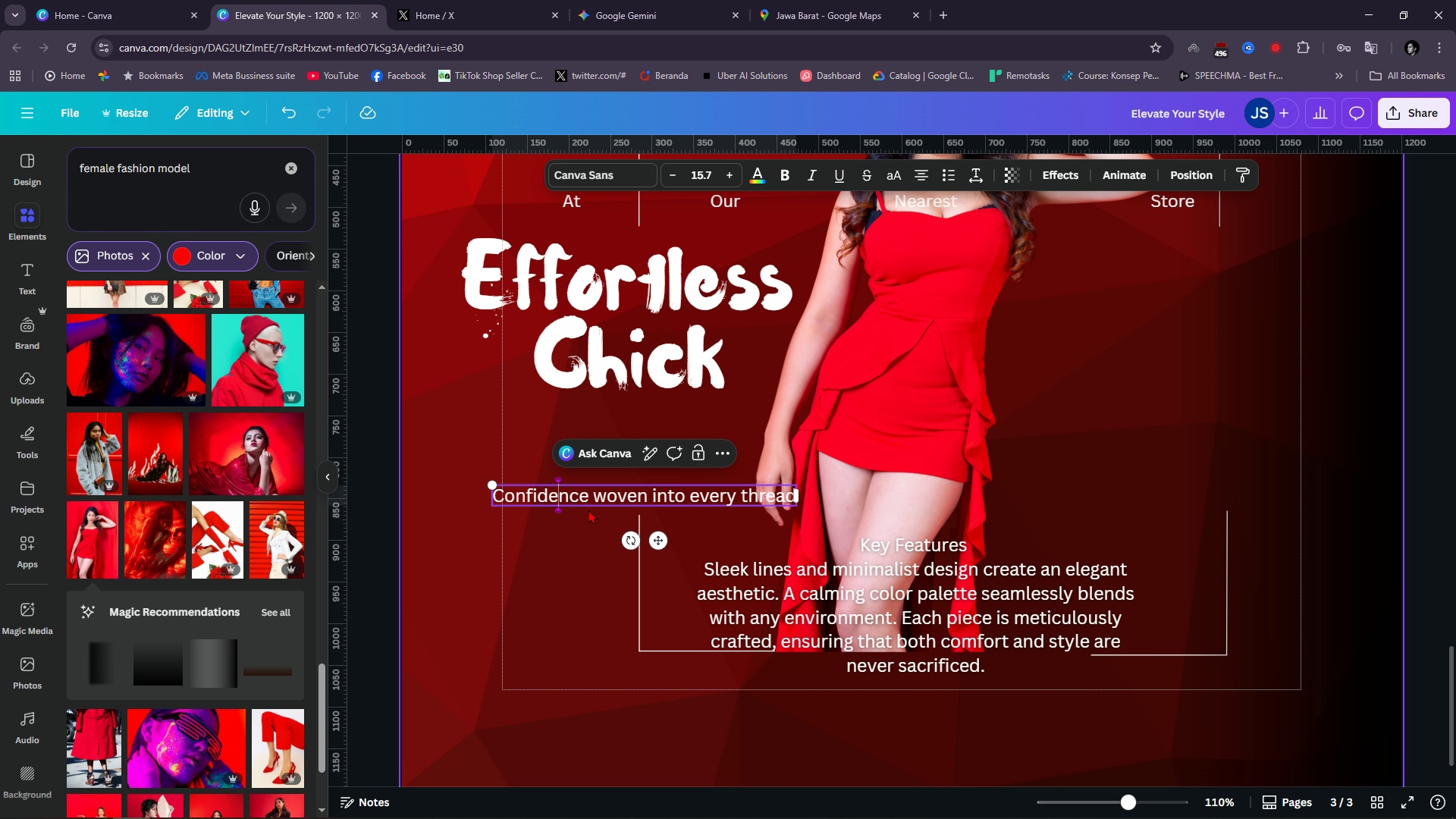 
key(Backspace)
 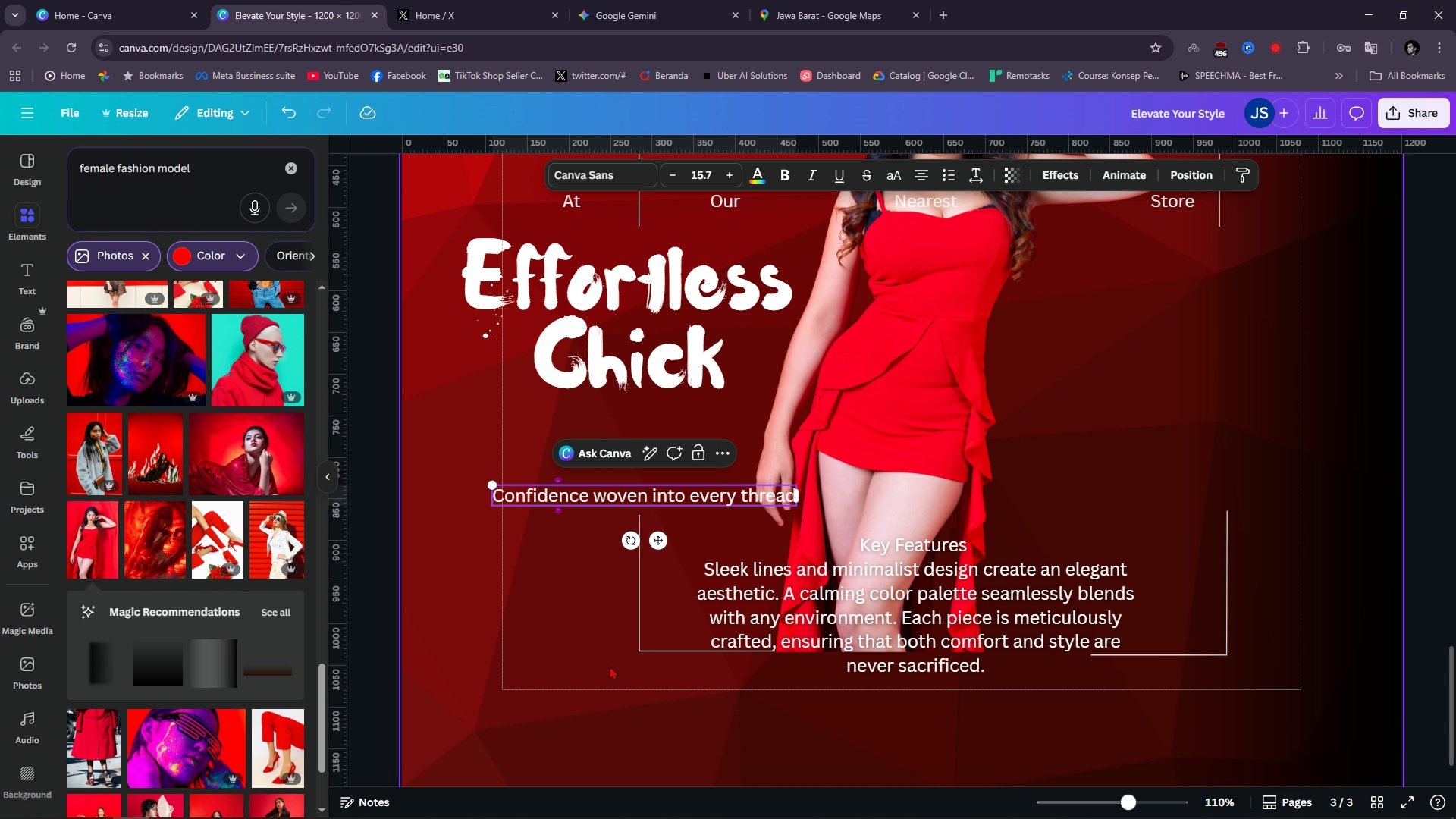 
wait(8.32)
 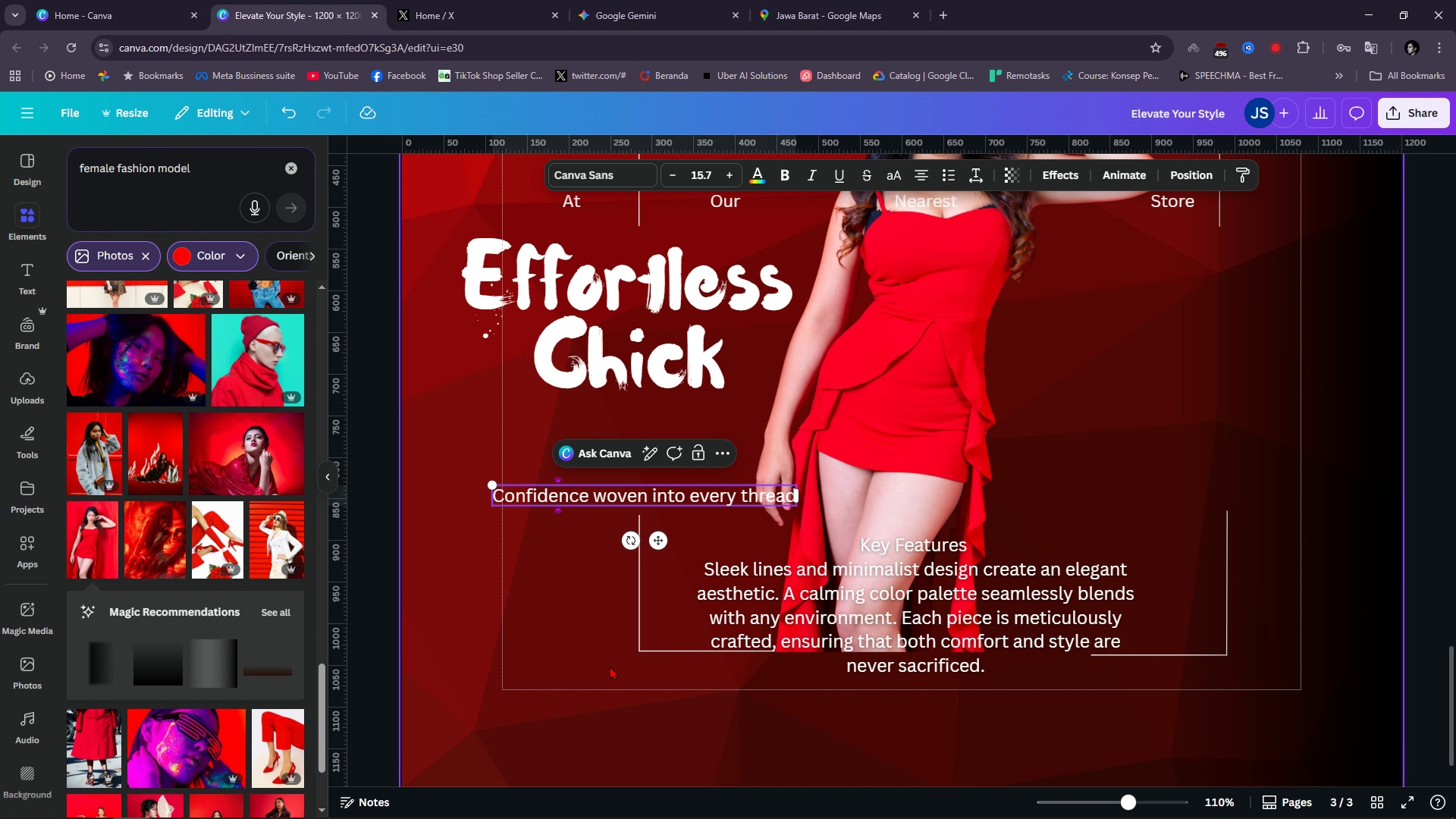 
double_click([617, 491])
 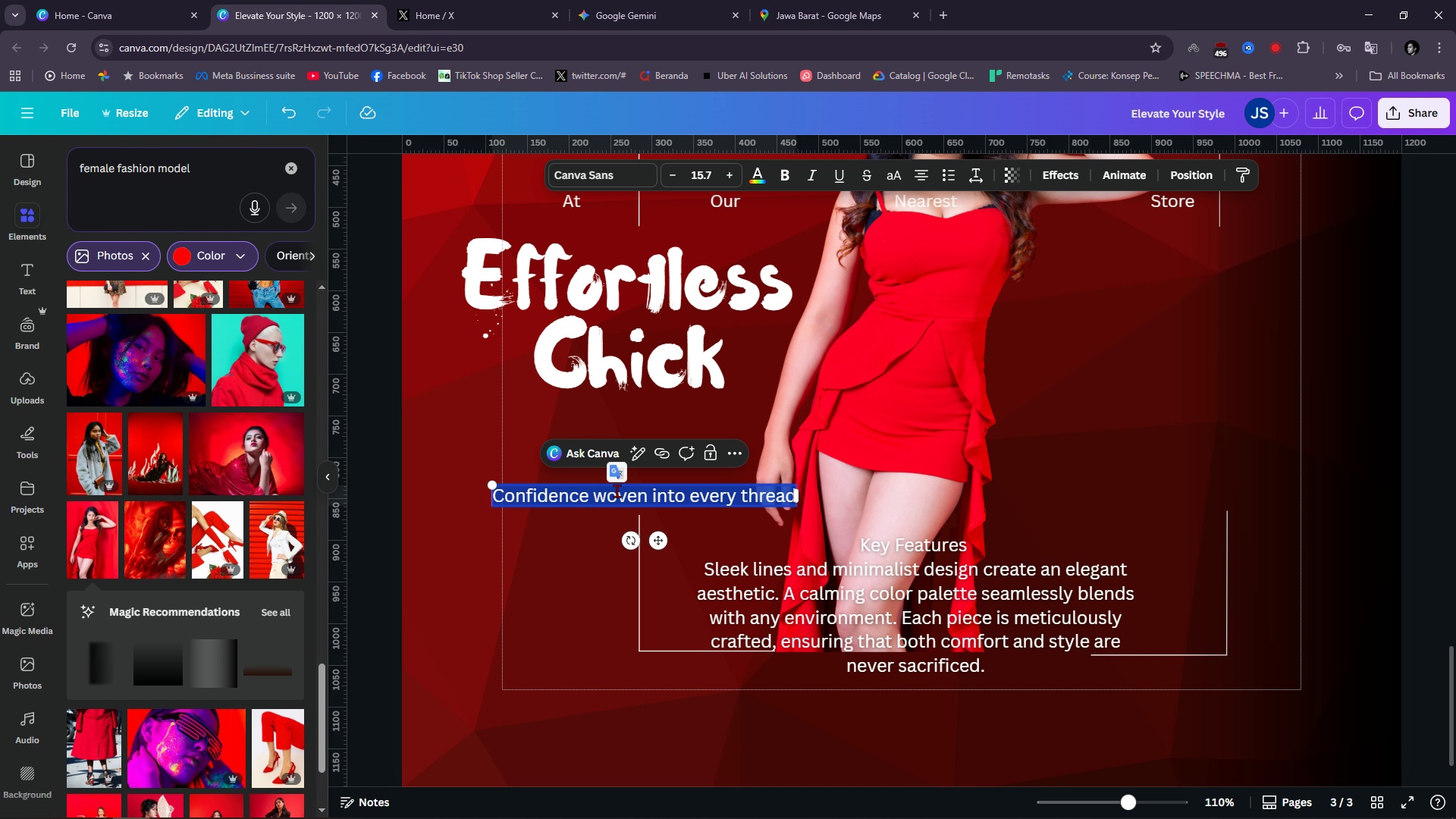 
key(Control+ControlLeft)
 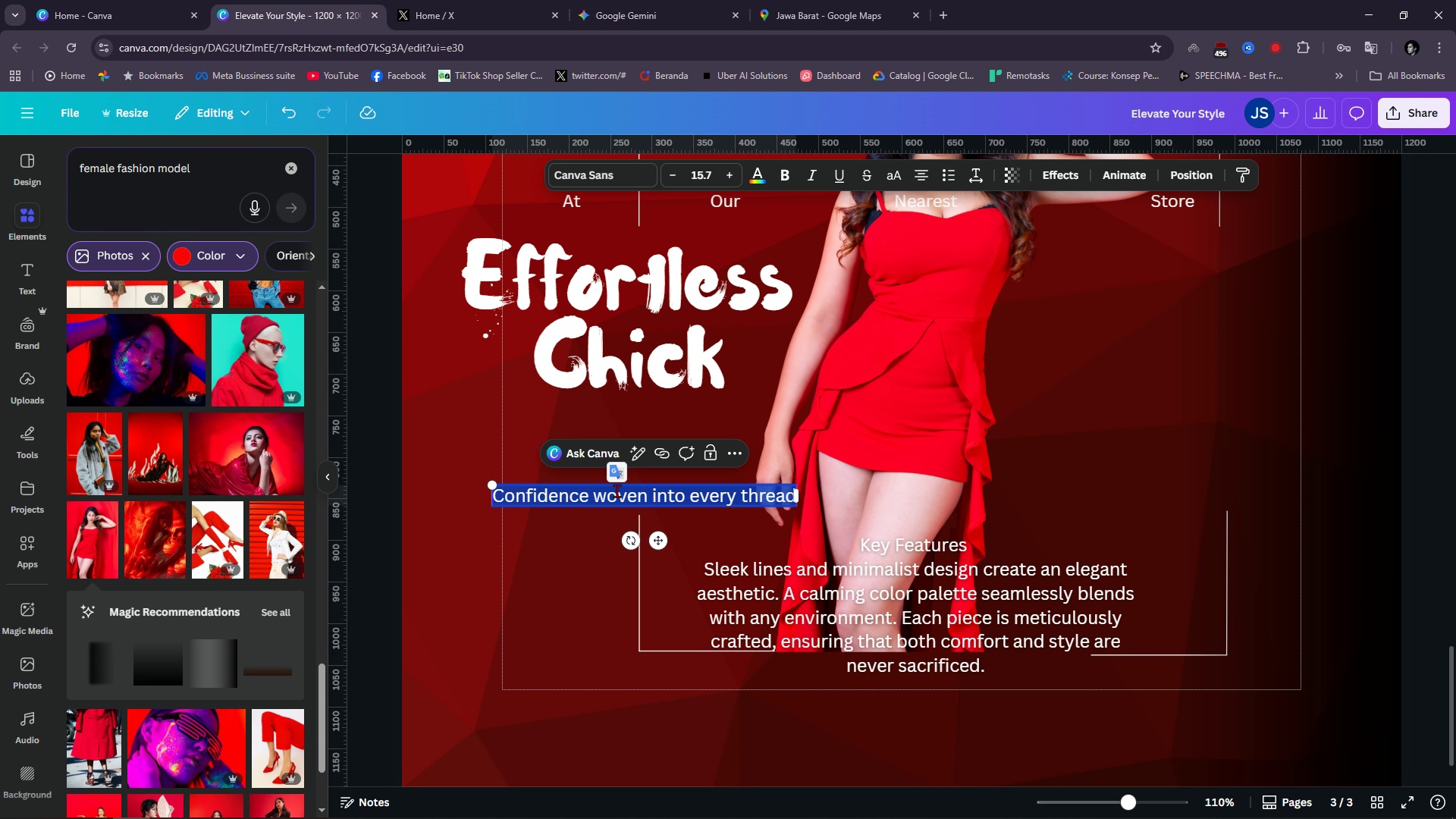 
key(Control+A)
 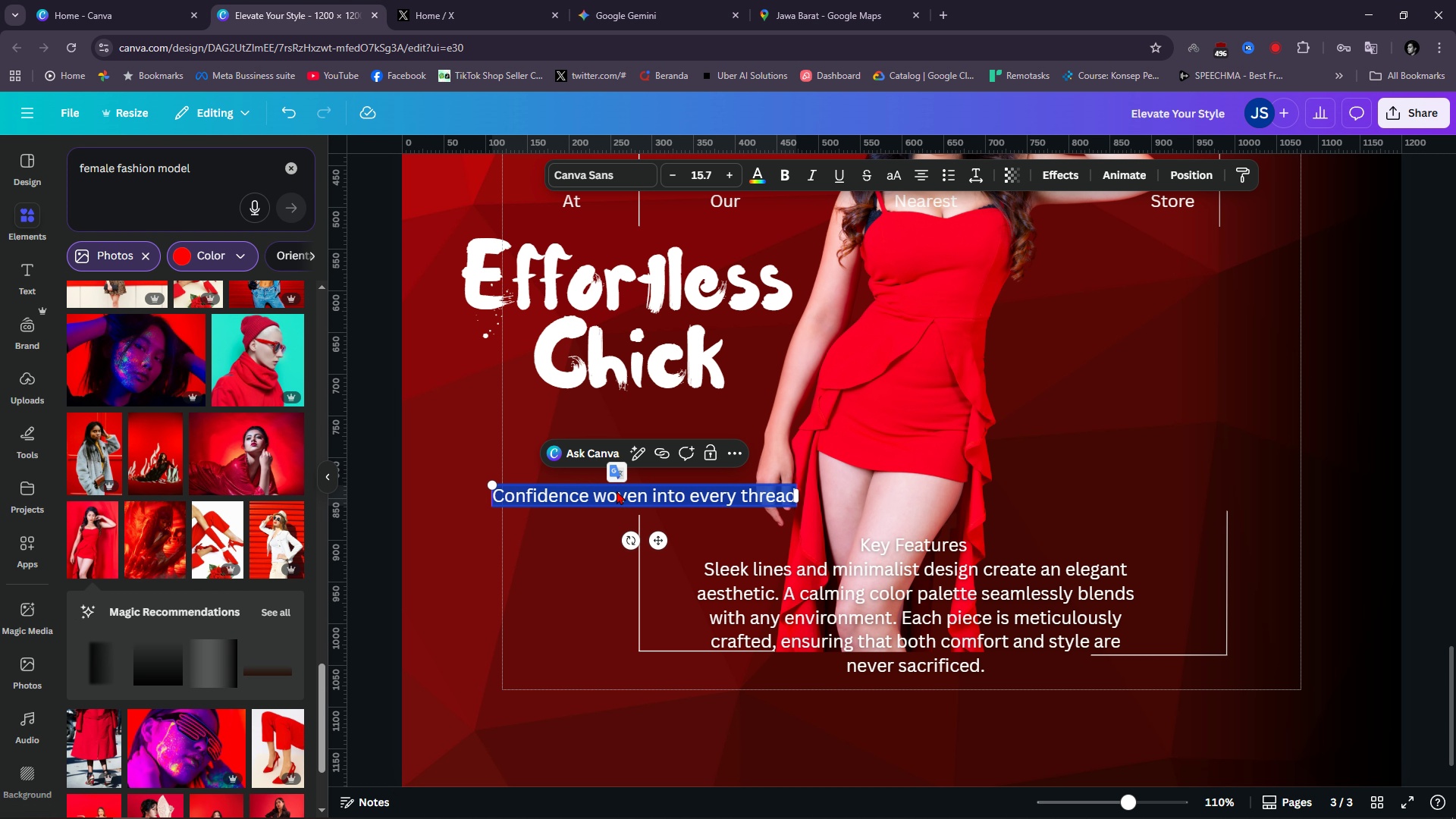 
type(Where comfort meet couture)
 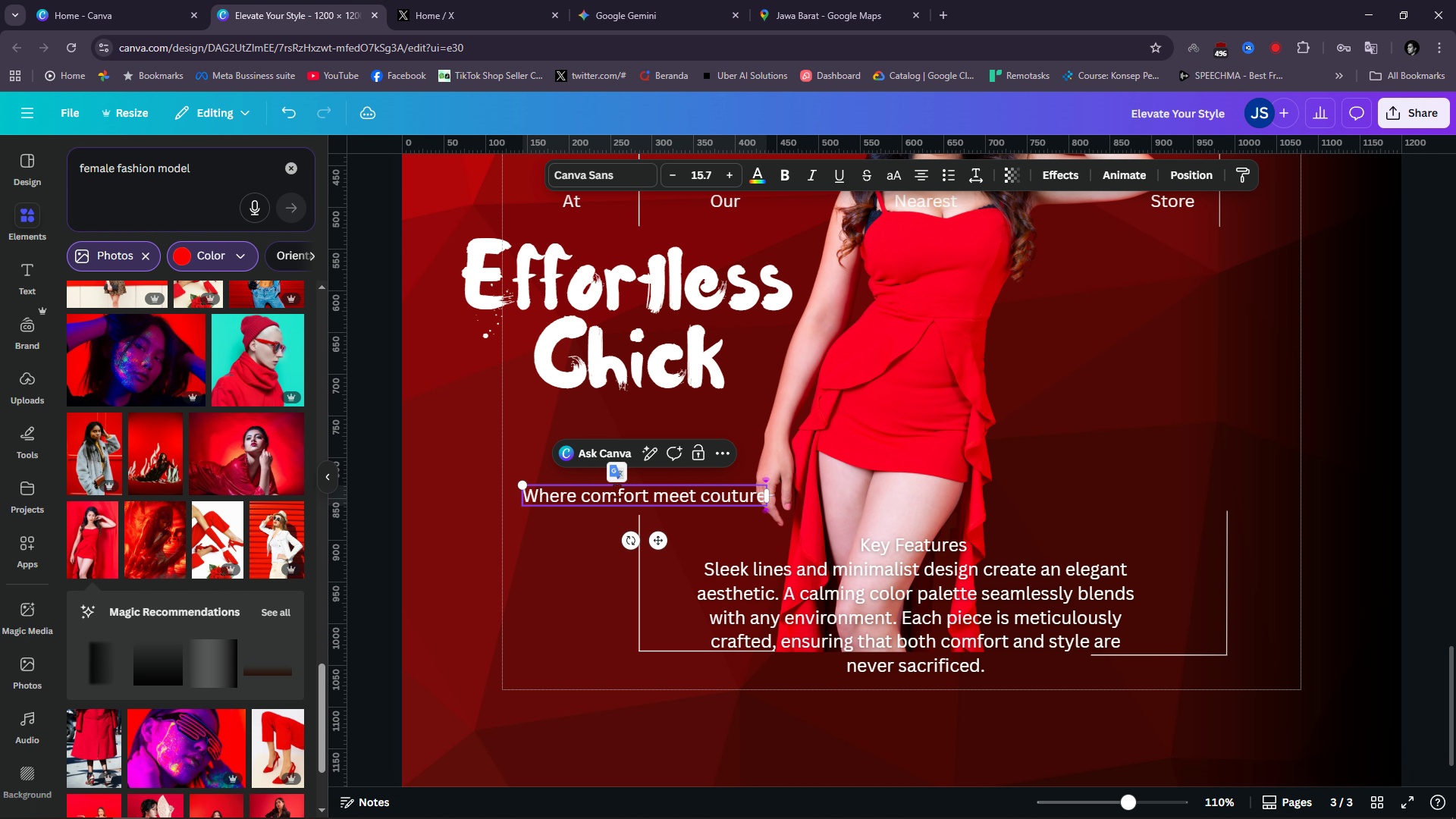 
scroll: coordinate [617, 491], scroll_direction: up, amount: 1.0
 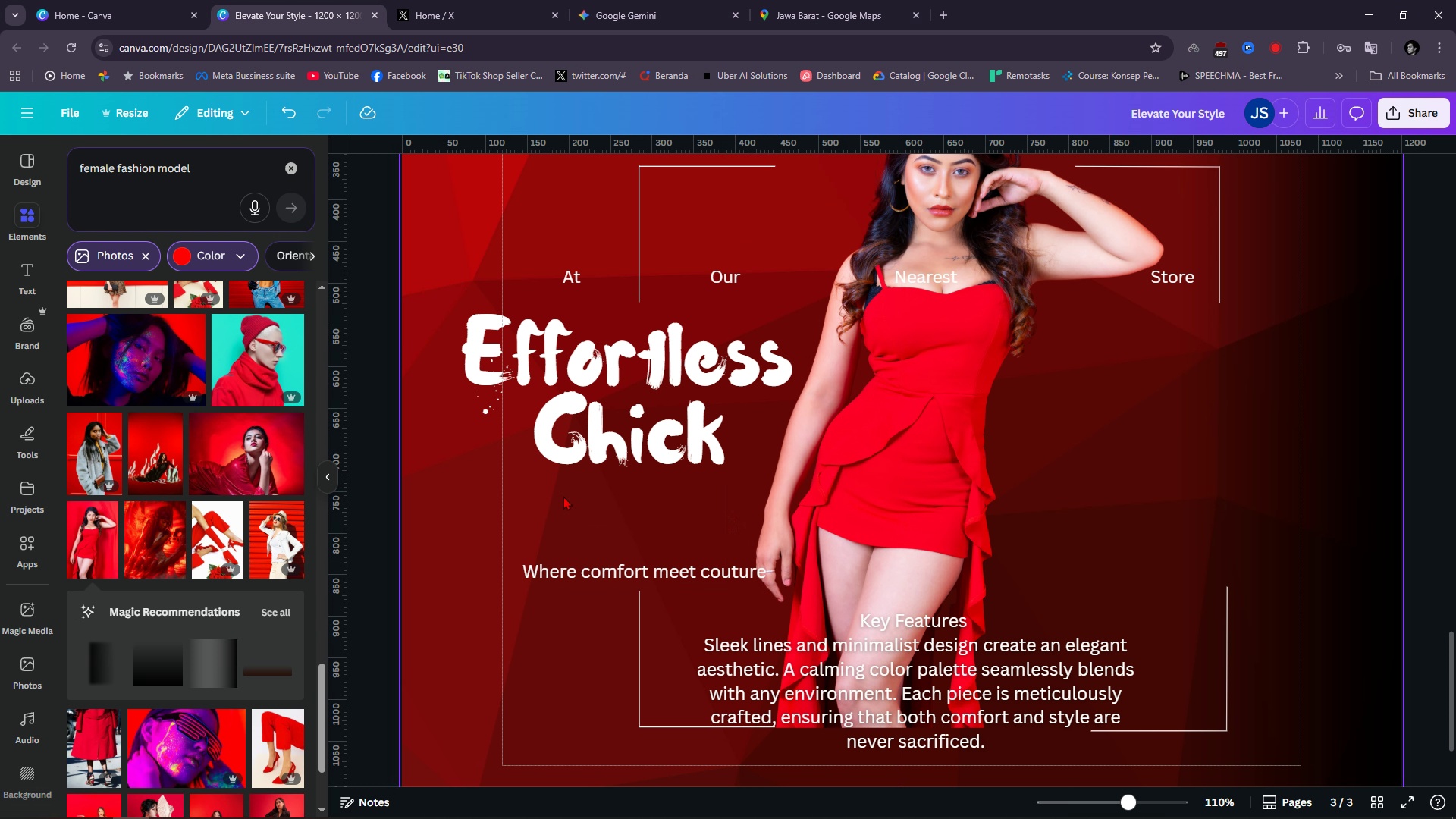 
left_click_drag(start_coordinate=[607, 576], to_coordinate=[602, 500])
 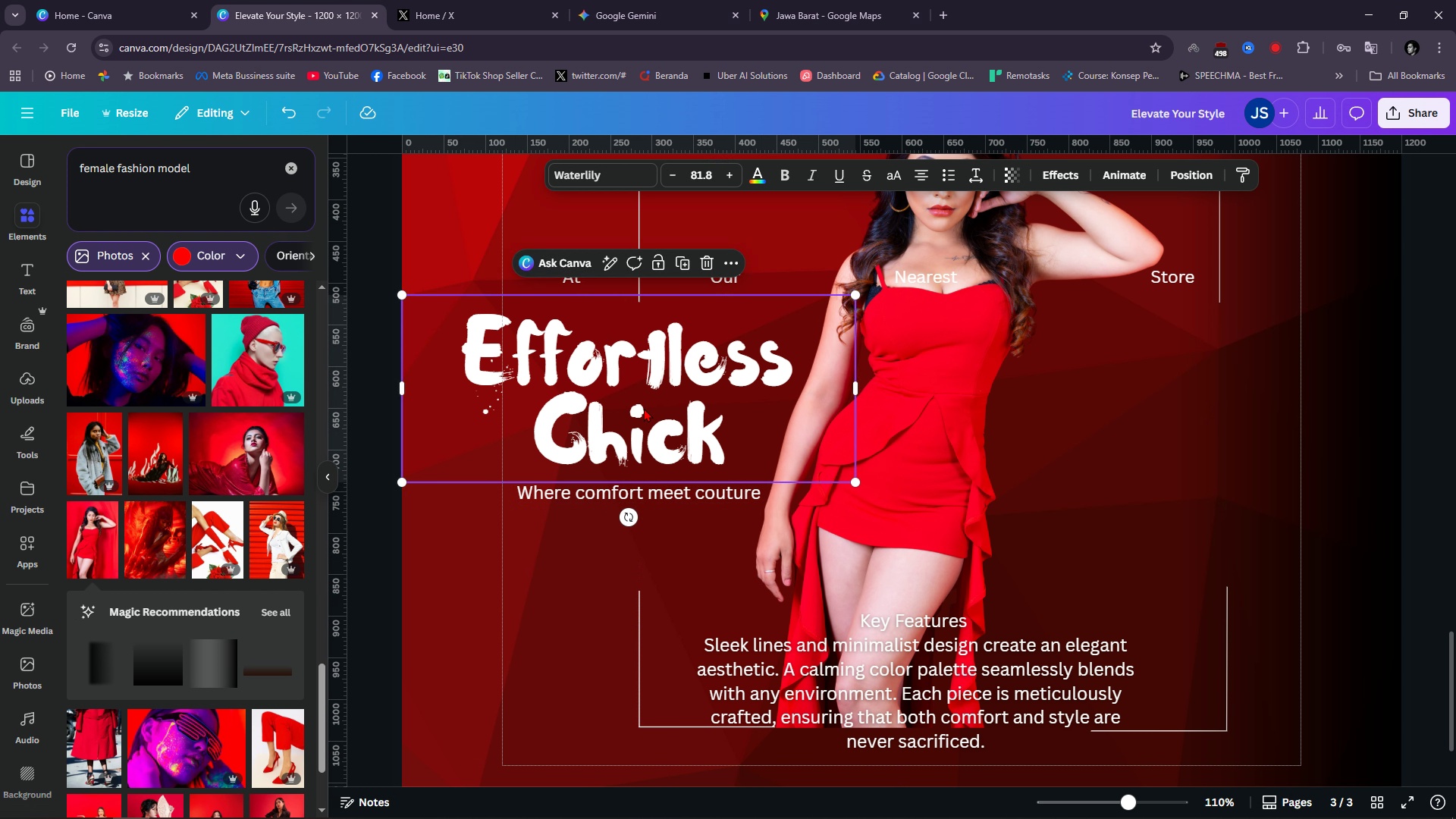 
left_click([644, 408])
 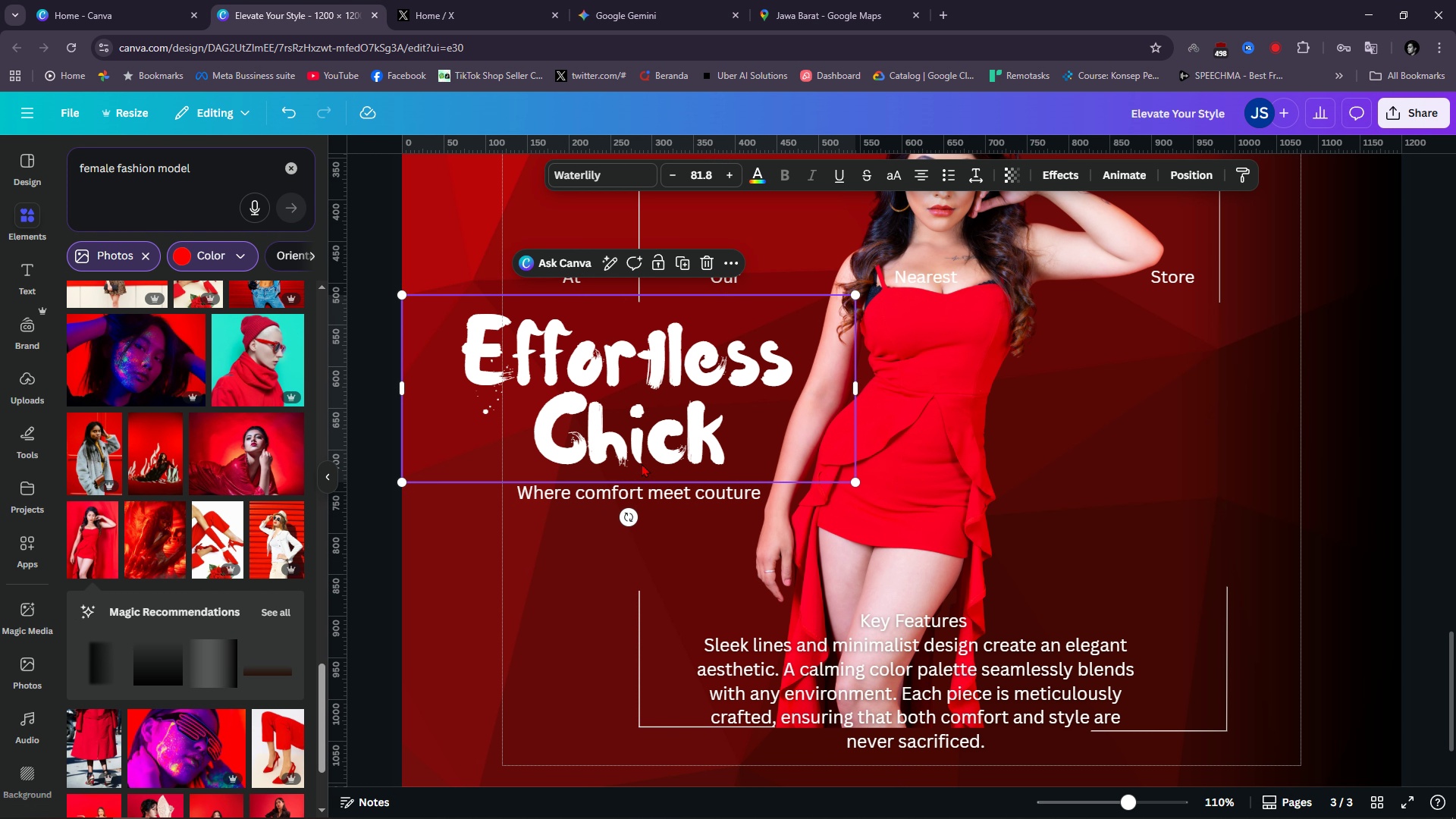 
hold_key(key=ShiftLeft, duration=1.41)
left_click([614, 498])
 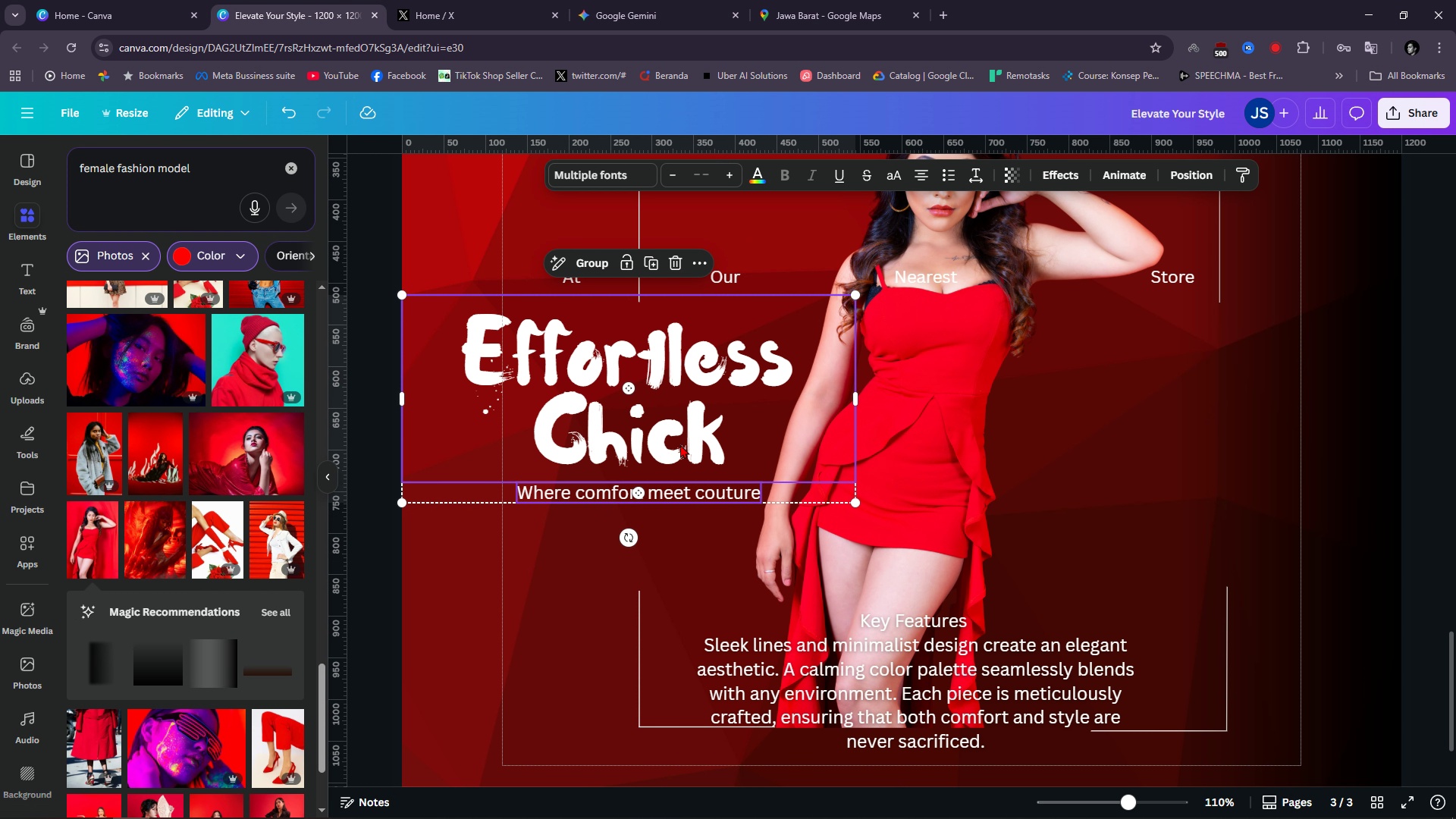 
left_click_drag(start_coordinate=[680, 444], to_coordinate=[698, 477])
 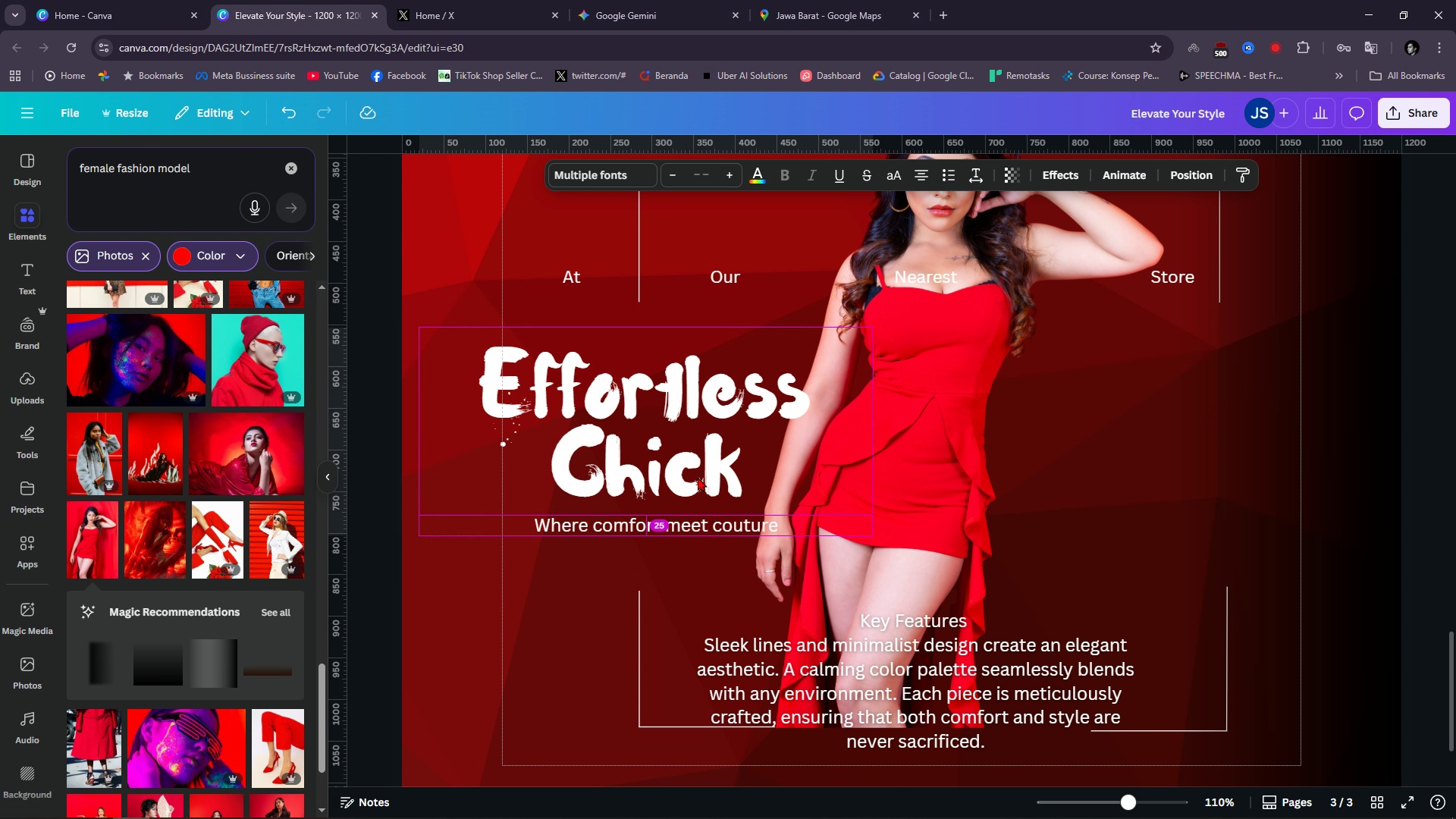 
key(Alt+AltLeft)
 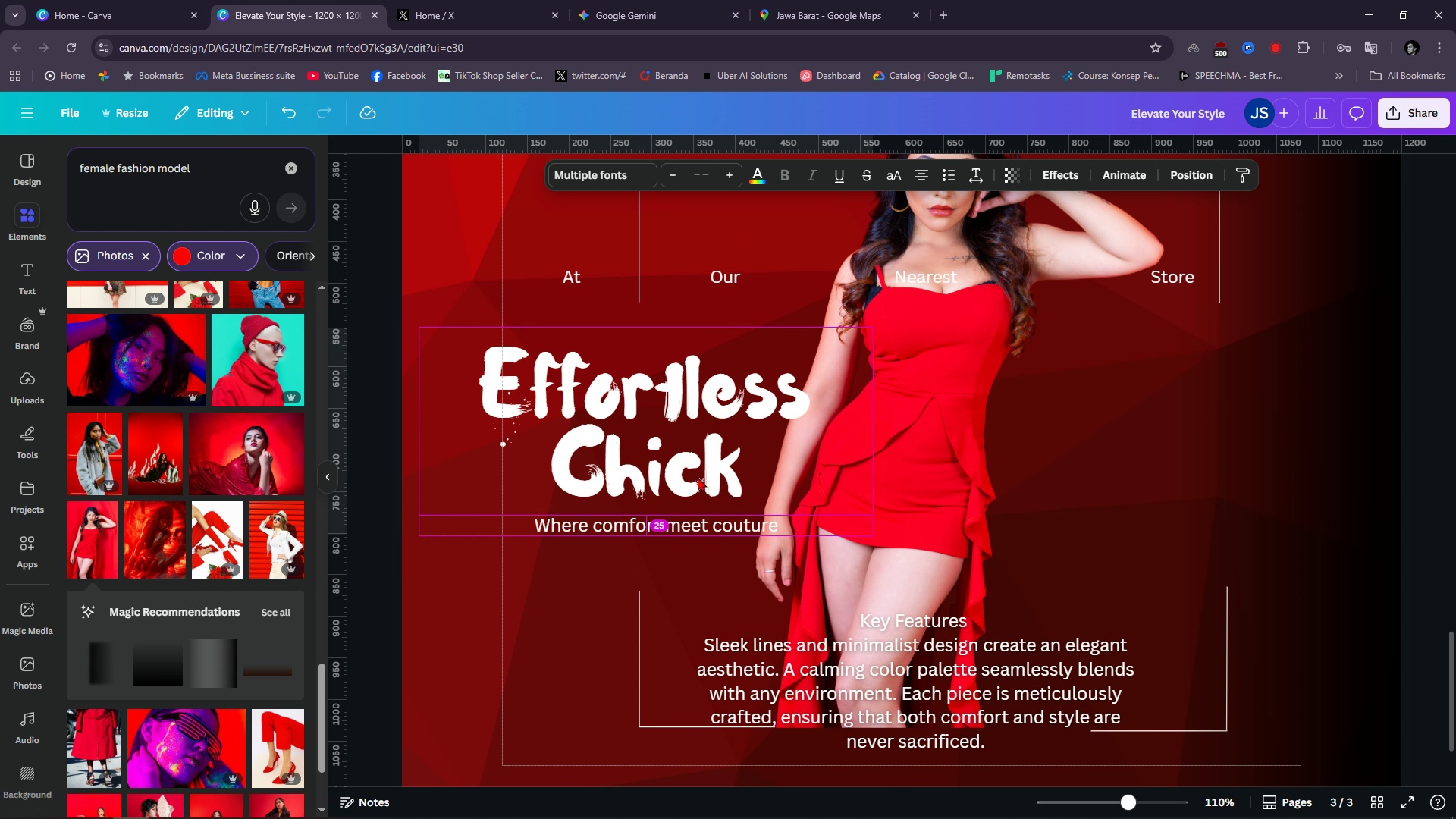 
key(Alt+1)
 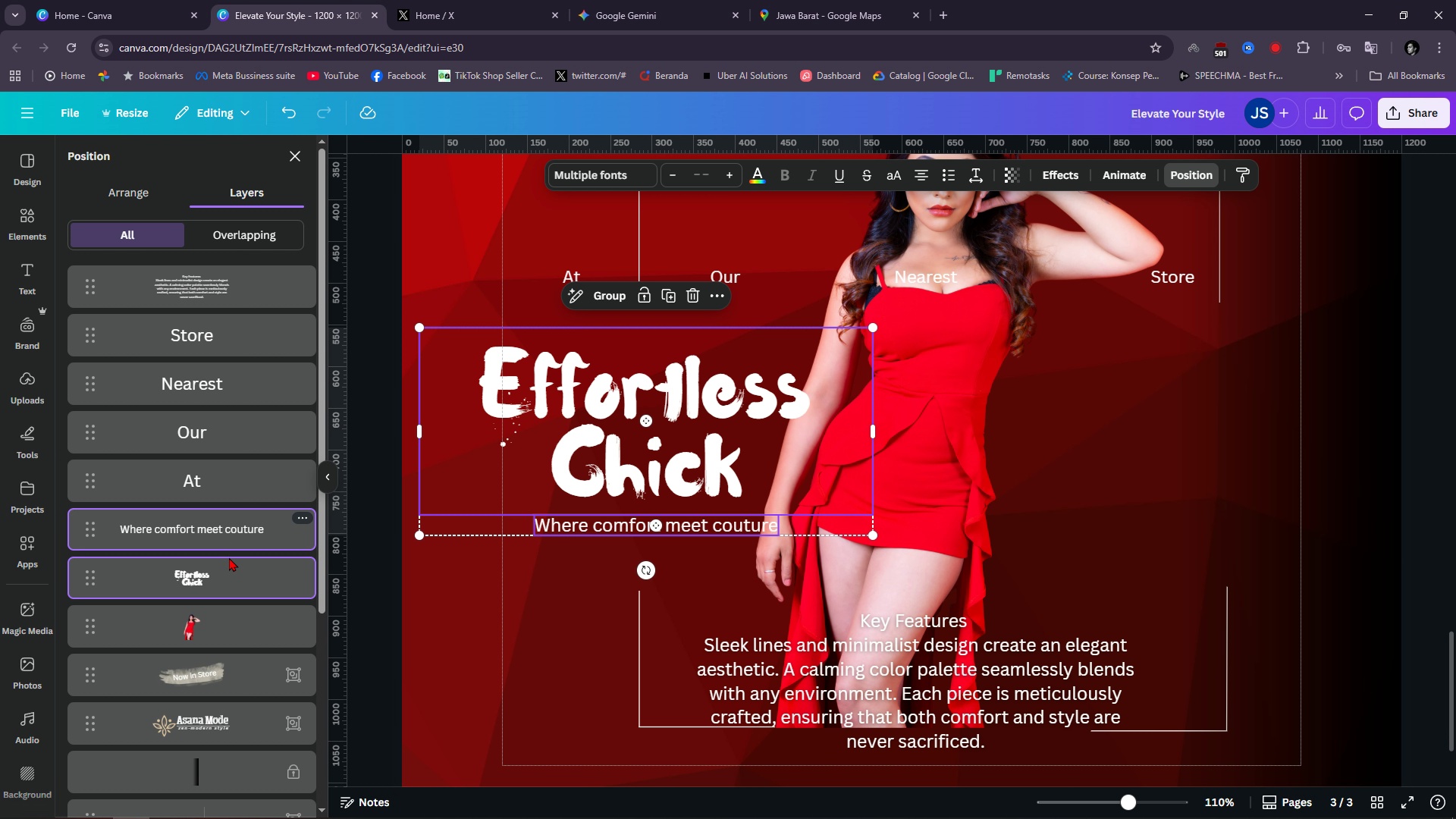 
left_click([223, 573])
 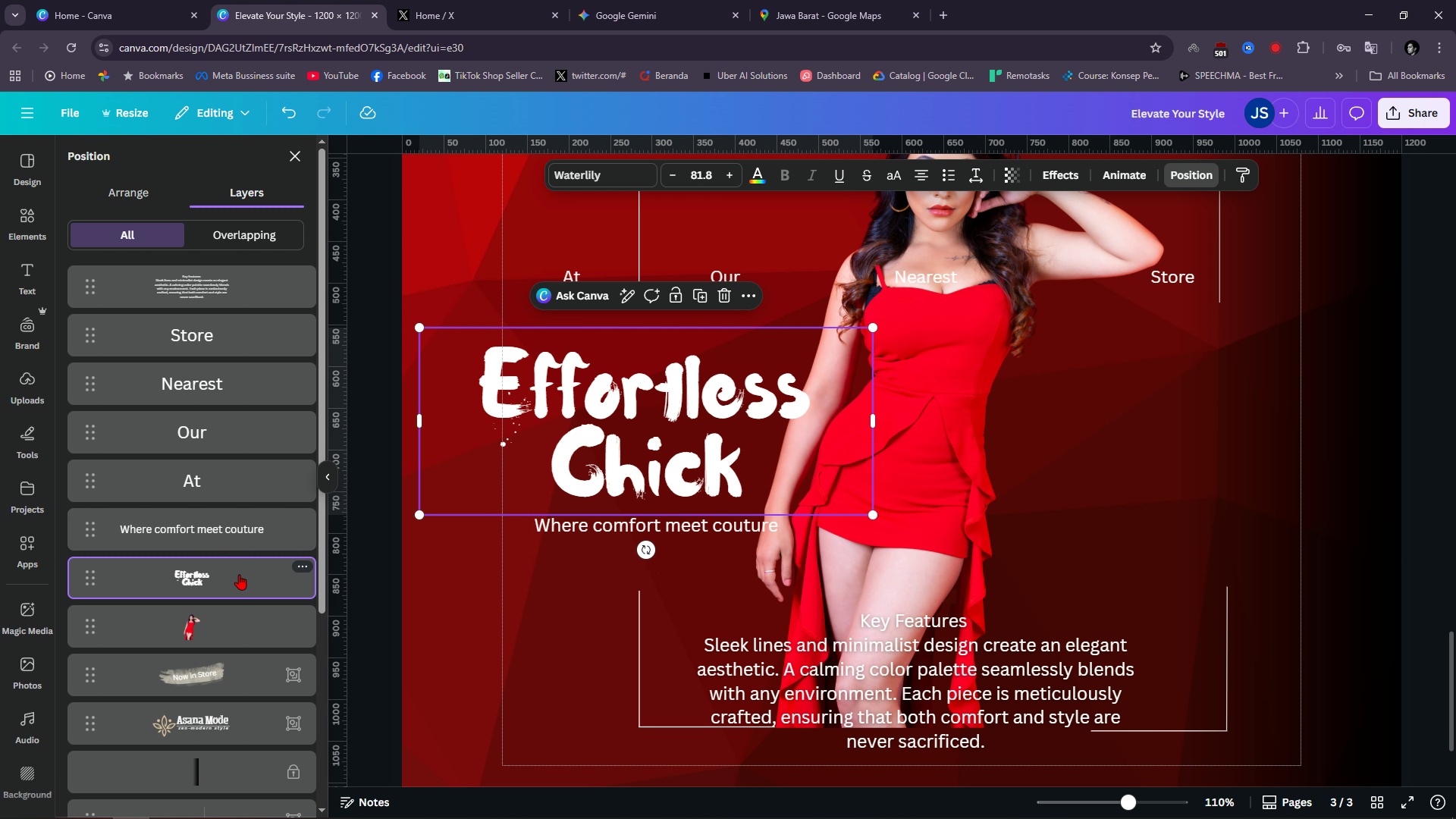 
left_click_drag(start_coordinate=[239, 574], to_coordinate=[235, 673])
 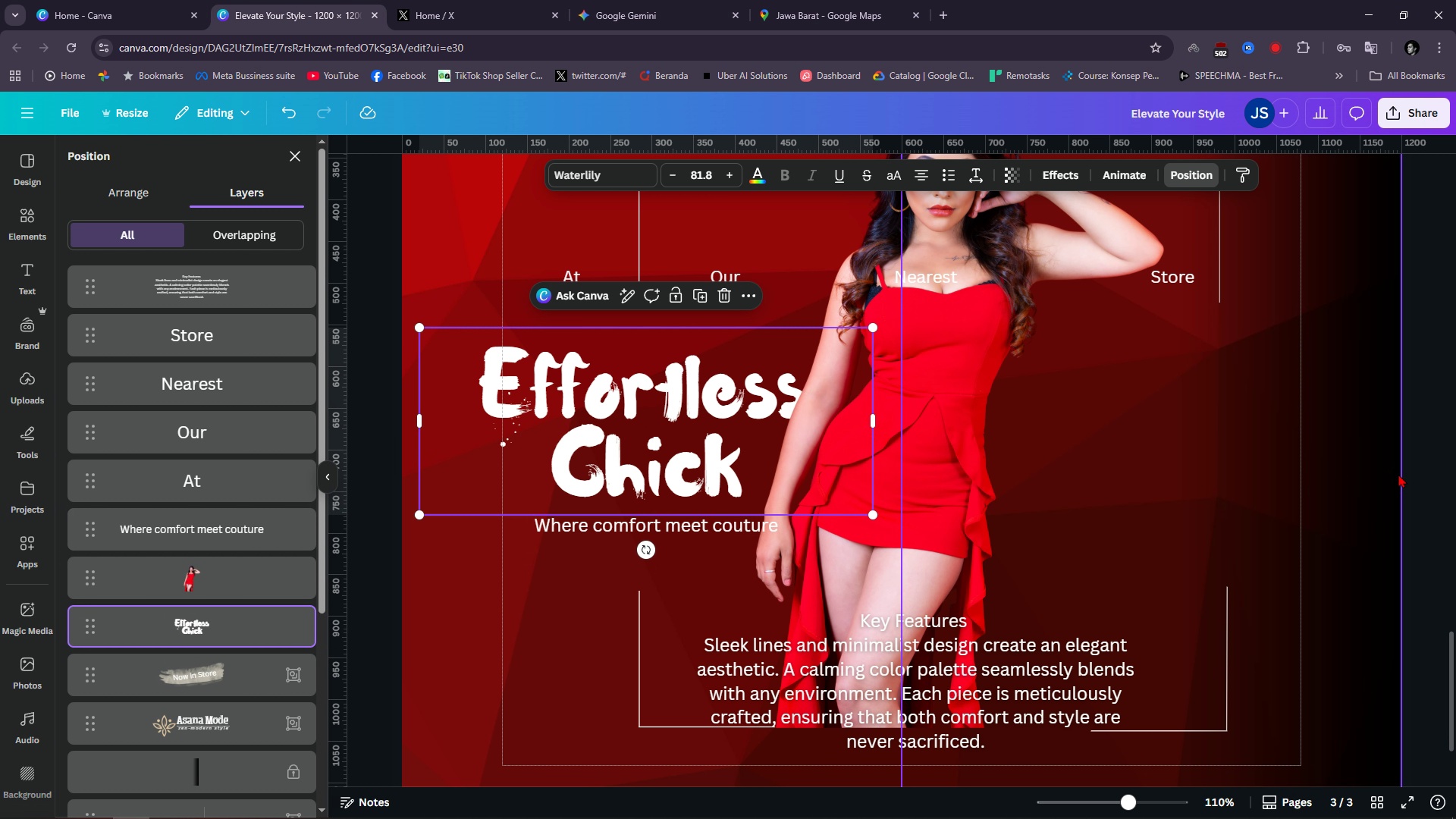 
left_click([1423, 476])
 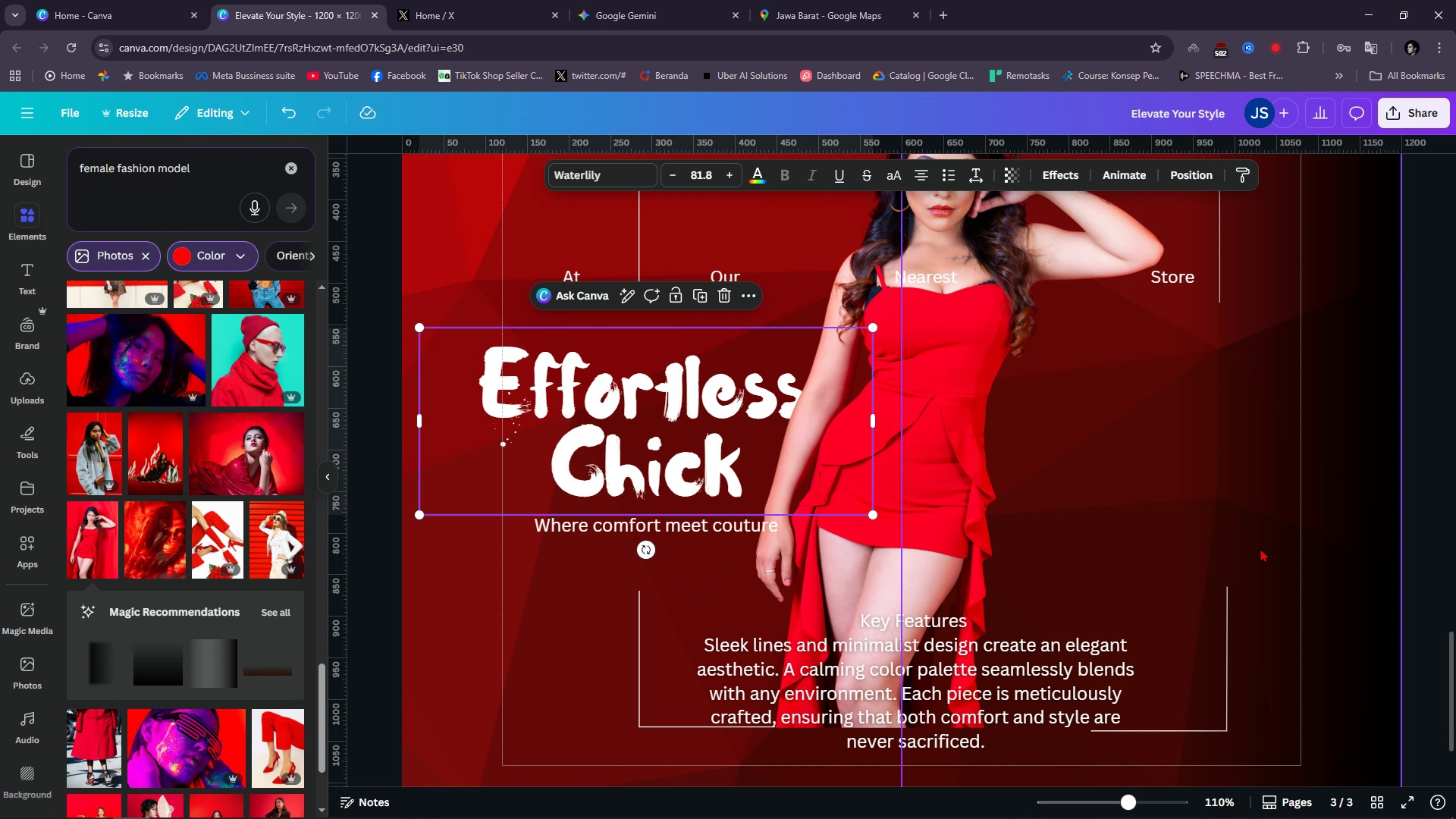 
scroll: coordinate [1094, 549], scroll_direction: up, amount: 1.0
 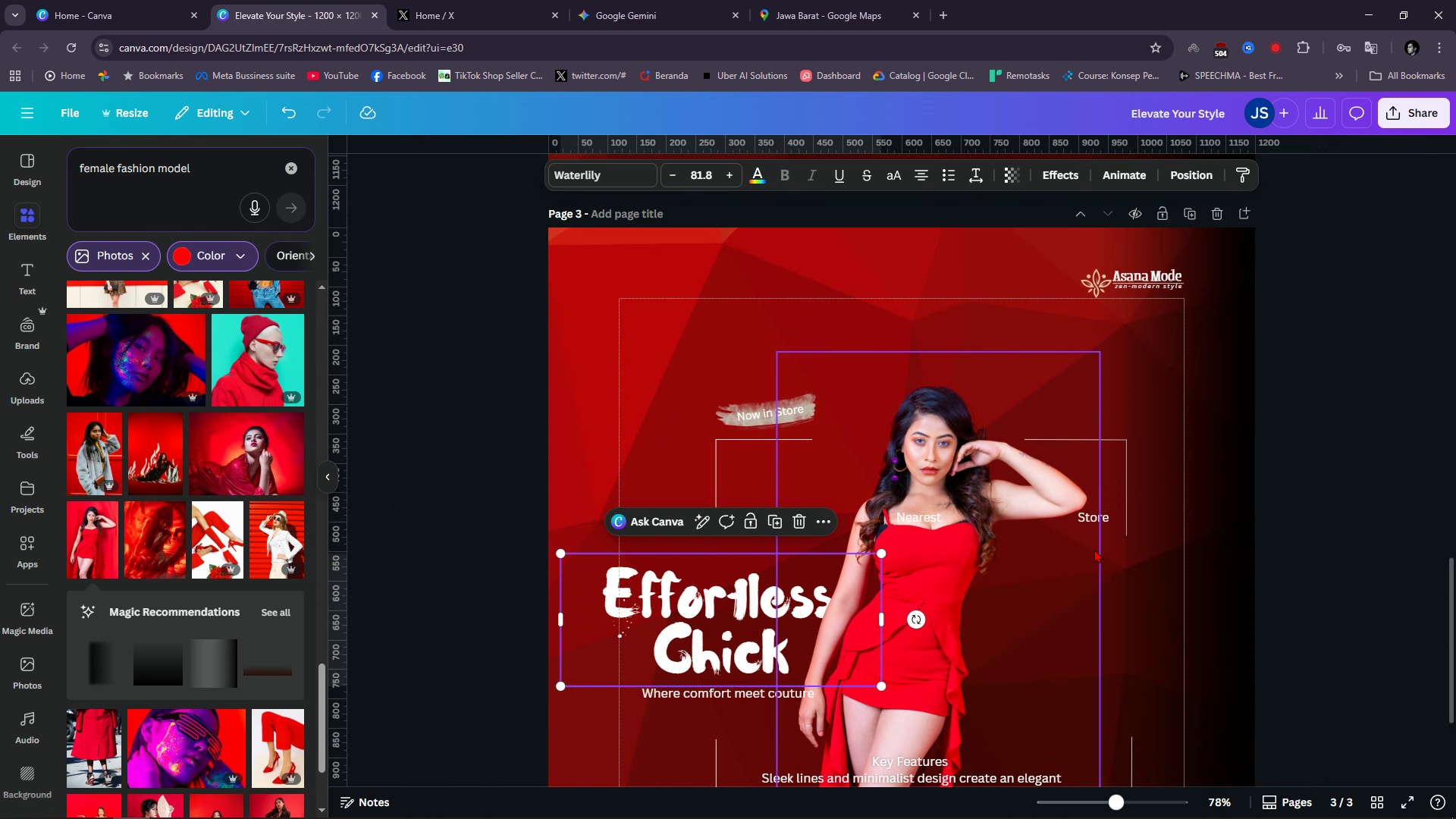 
hold_key(key=ControlLeft, duration=0.57)
 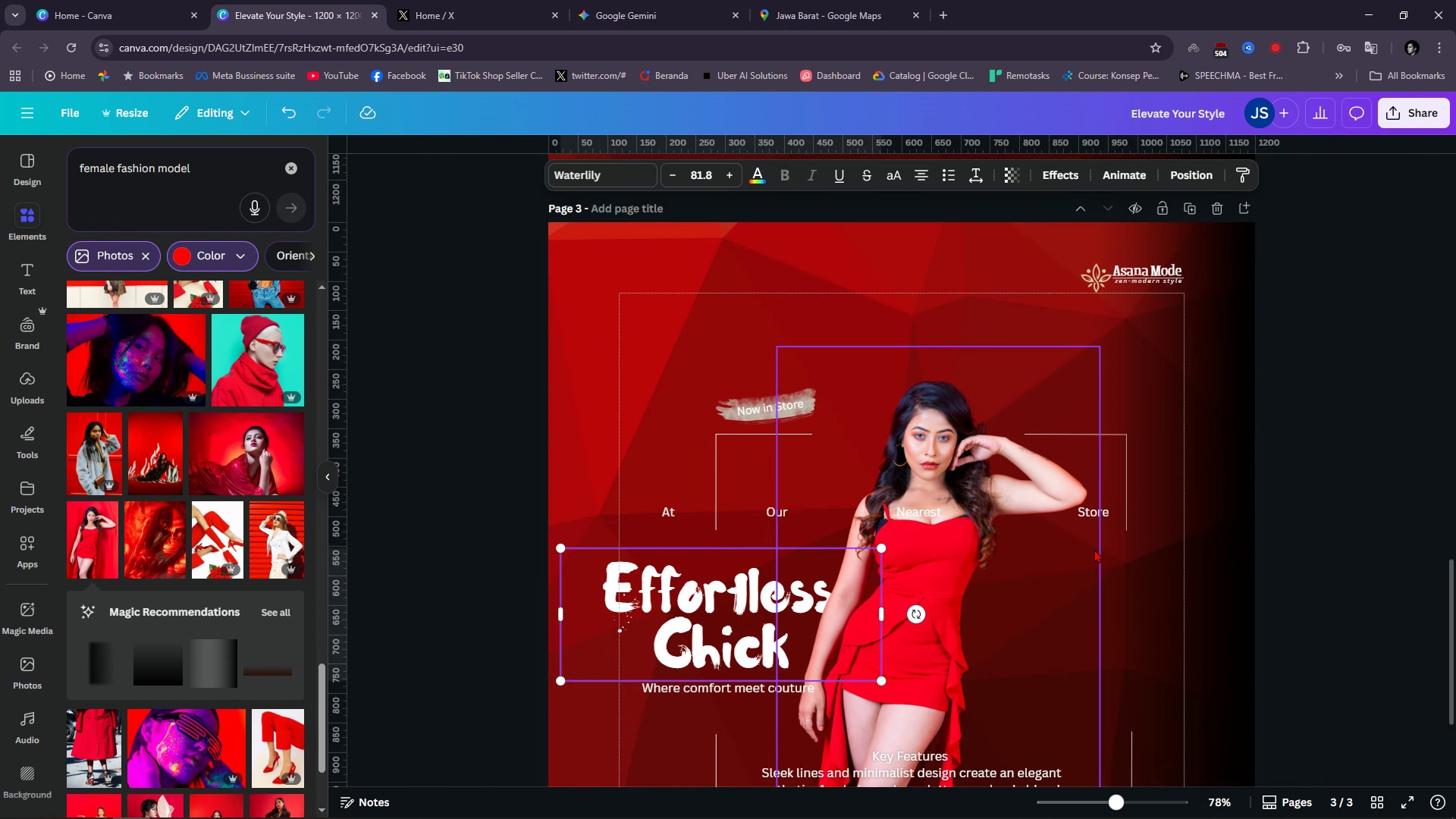 
scroll: coordinate [1094, 549], scroll_direction: down, amount: 2.0
 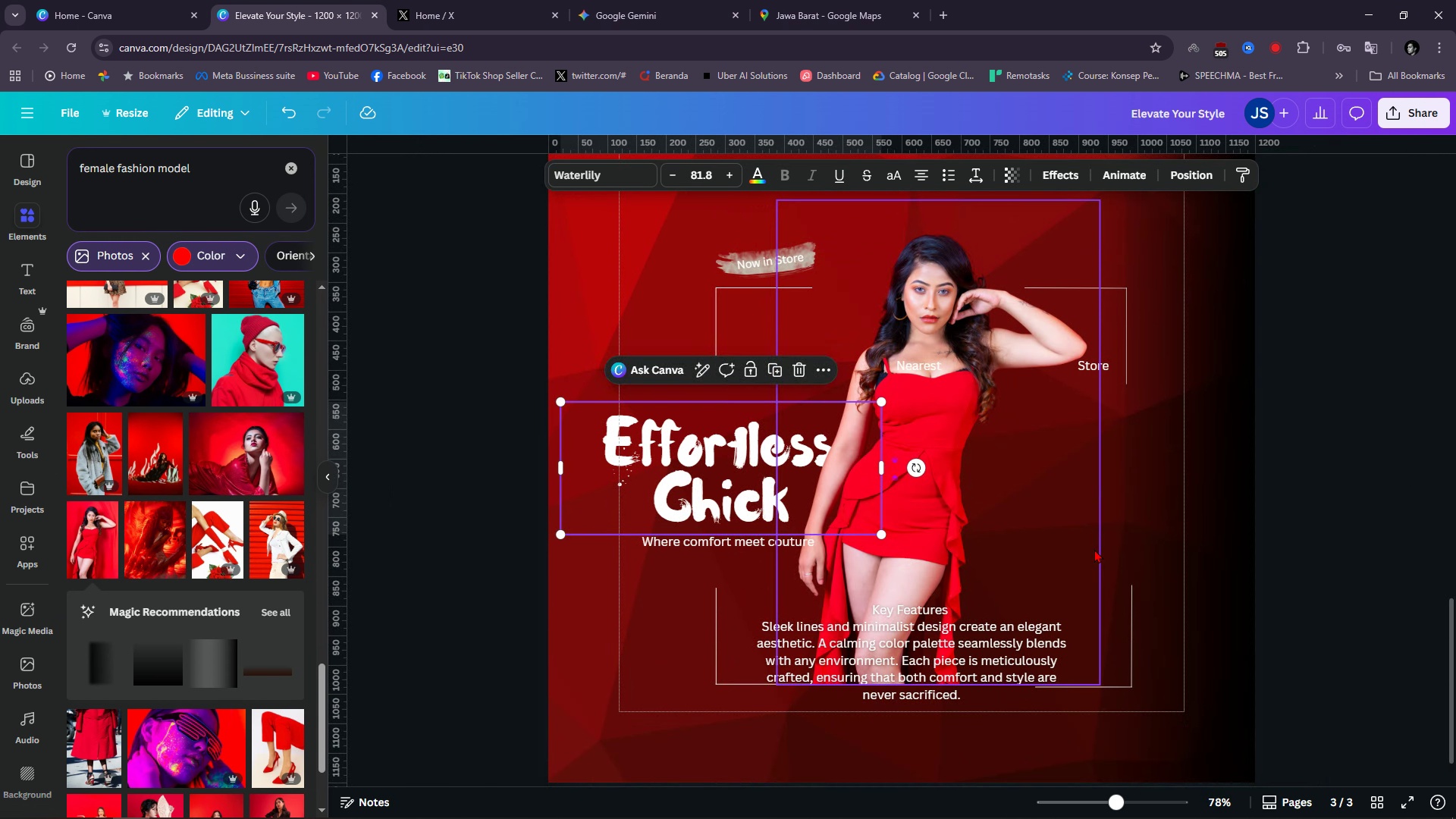 
scroll: coordinate [1094, 549], scroll_direction: up, amount: 4.0
 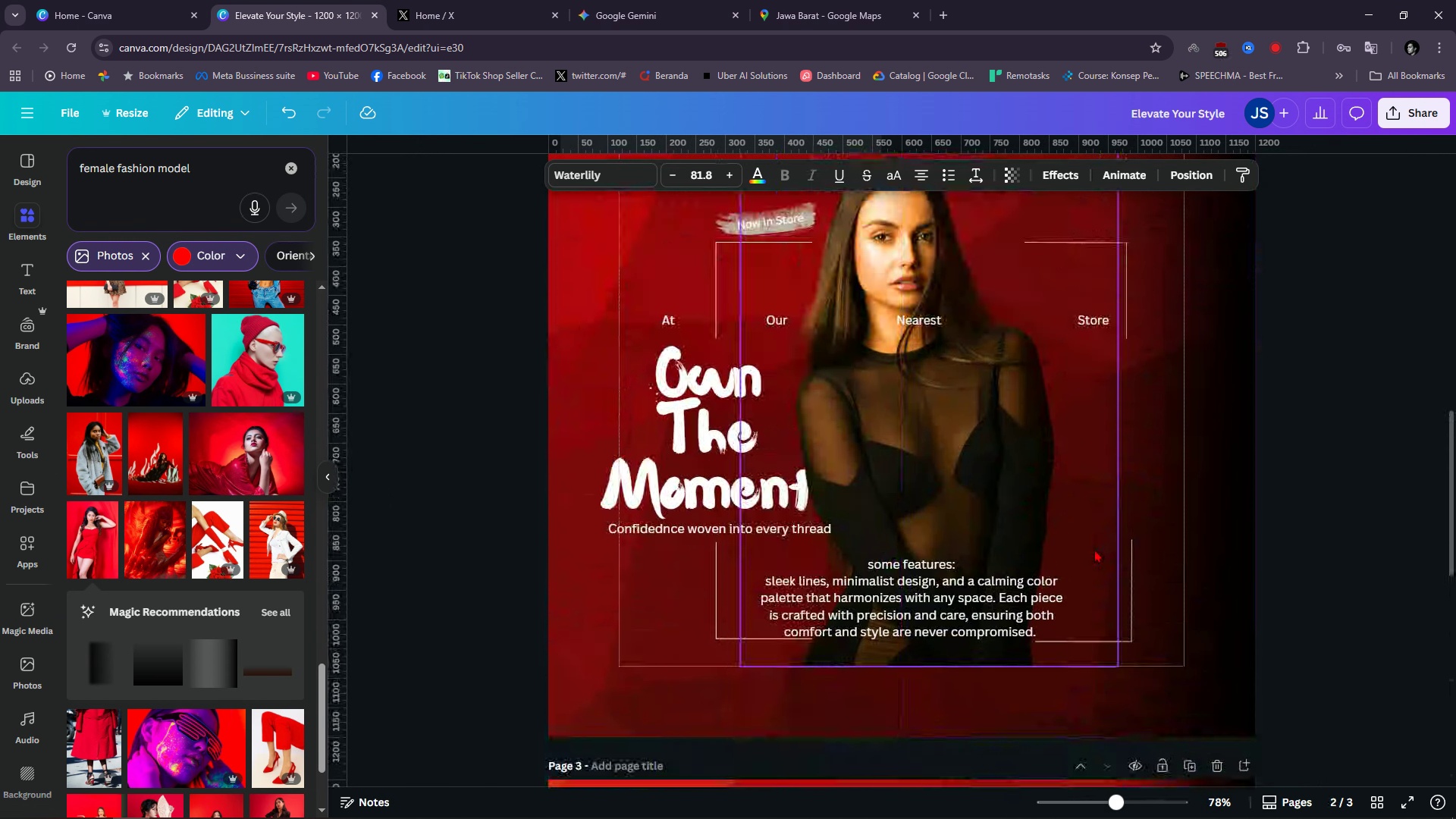 
scroll: coordinate [1094, 549], scroll_direction: down, amount: 13.0
 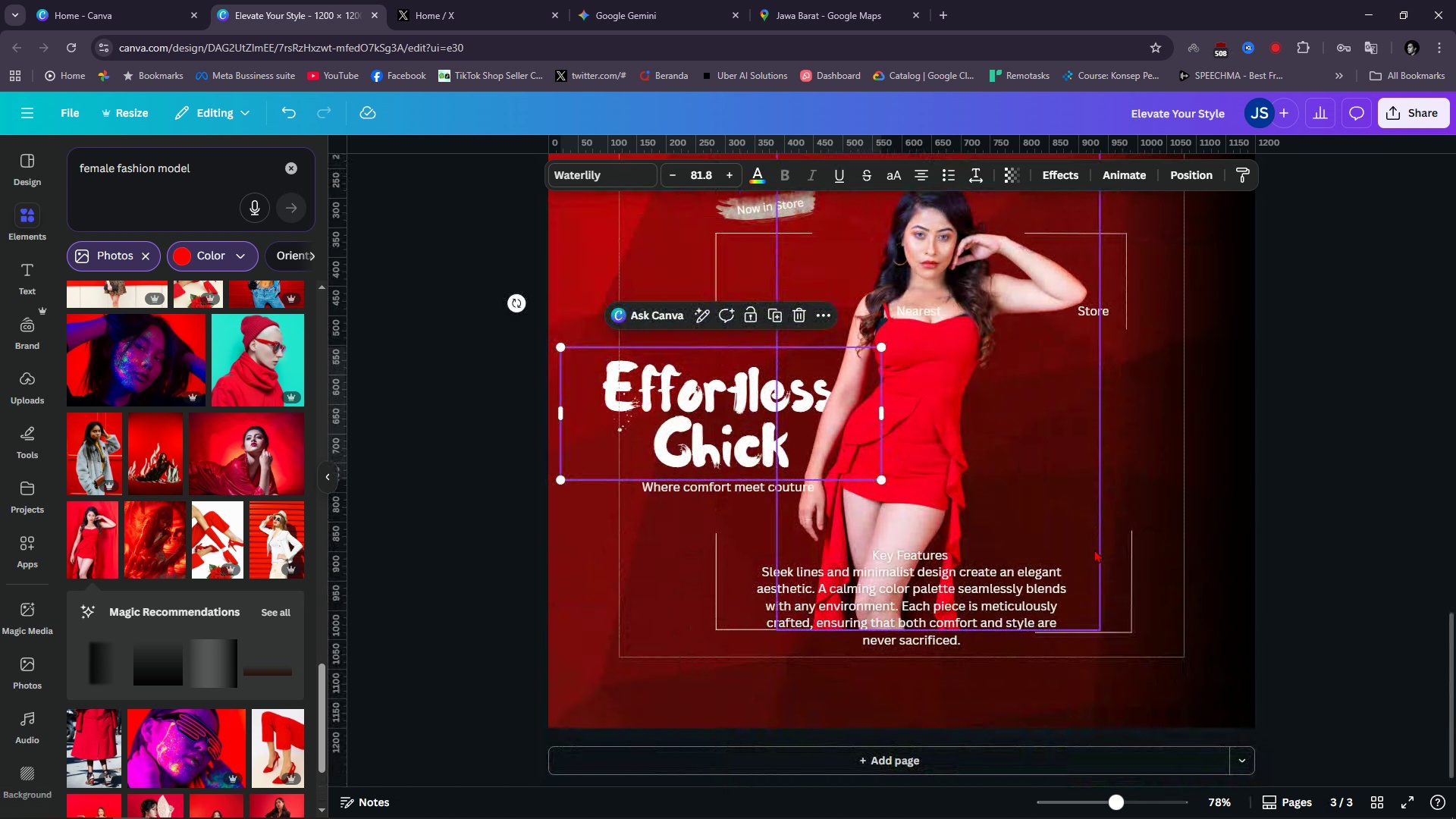 
scroll: coordinate [1094, 549], scroll_direction: up, amount: 1.0
 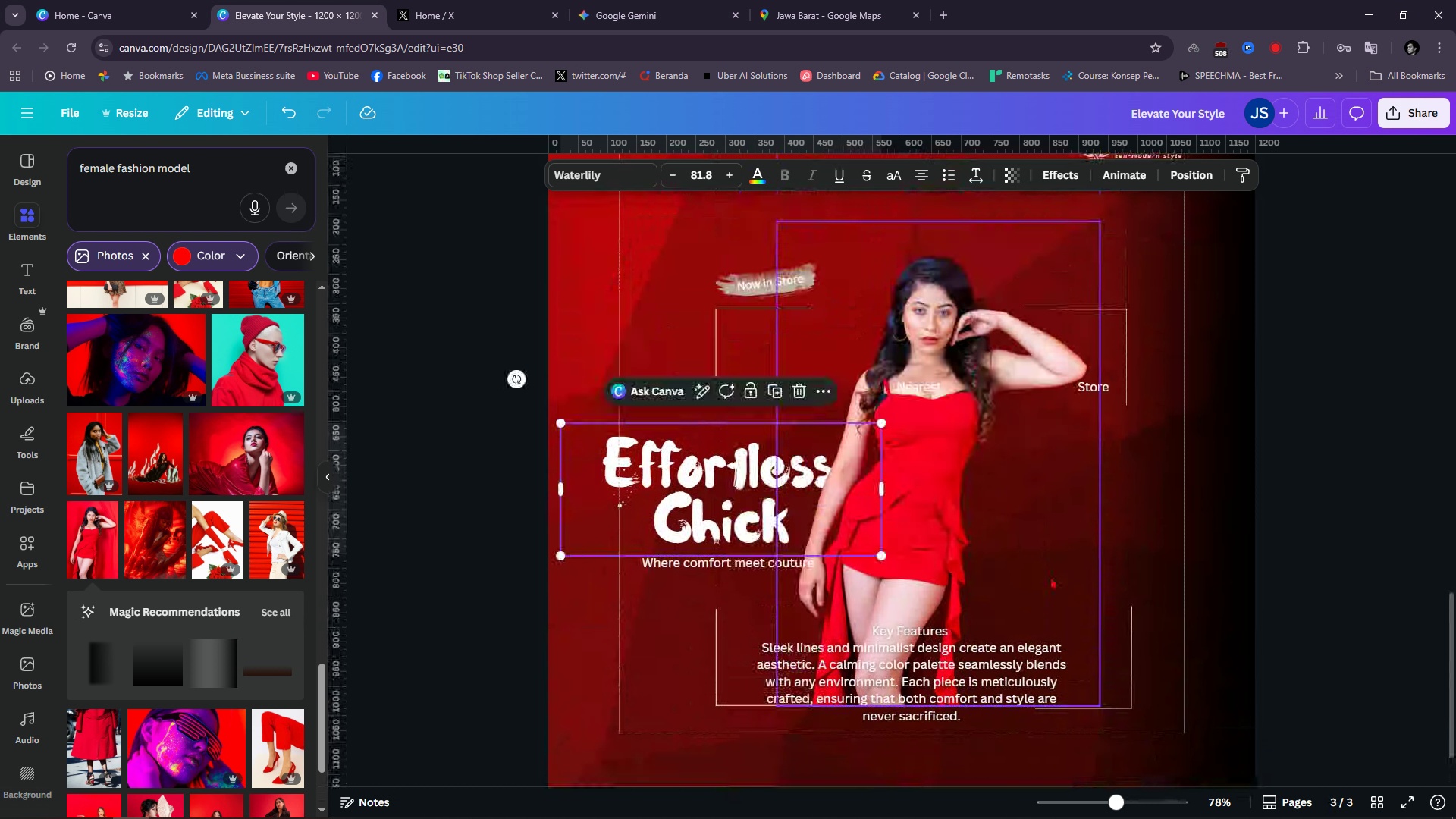 
scroll: coordinate [1006, 614], scroll_direction: down, amount: 3.0
 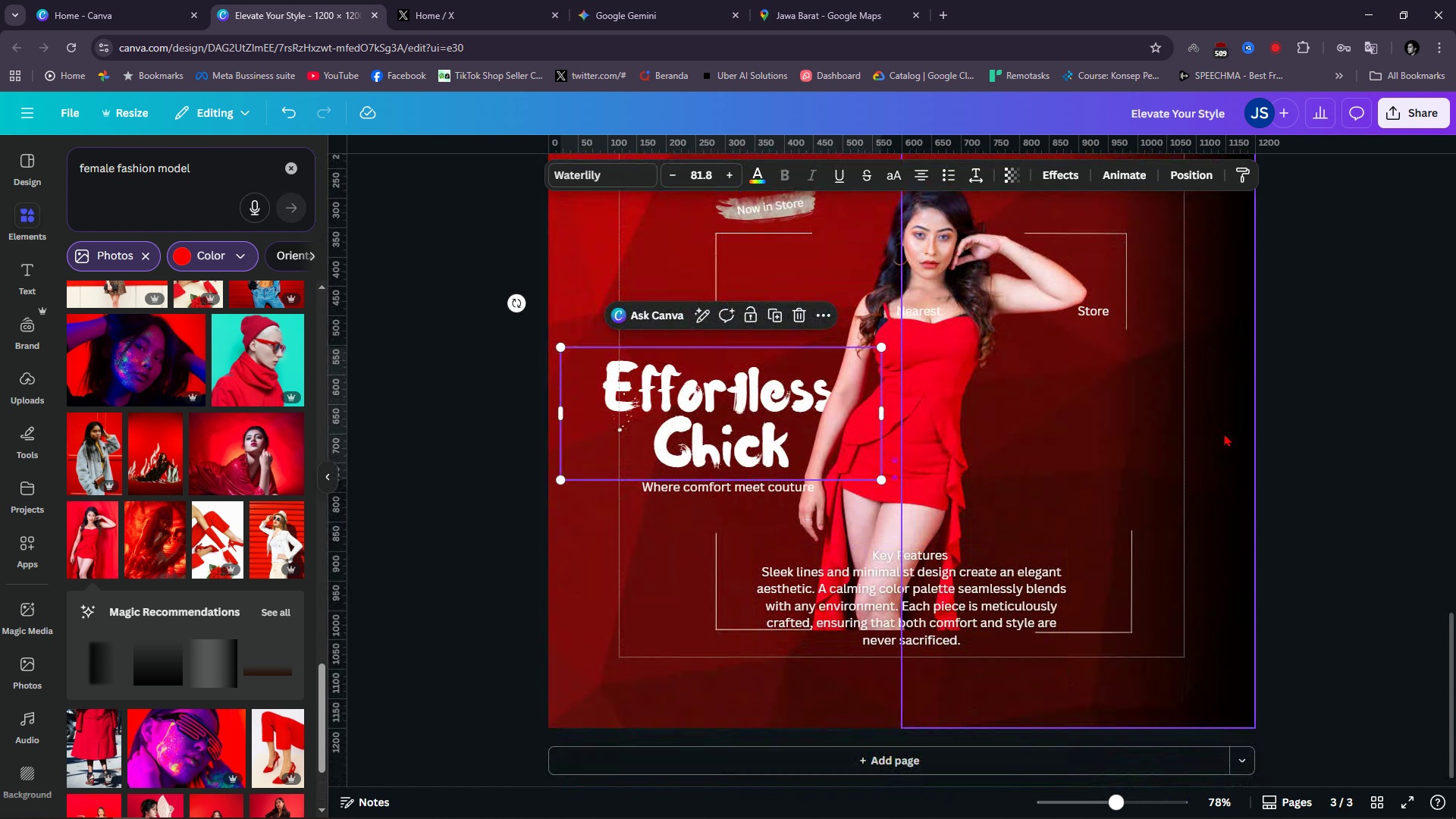 
scroll: coordinate [1185, 404], scroll_direction: up, amount: 3.0
 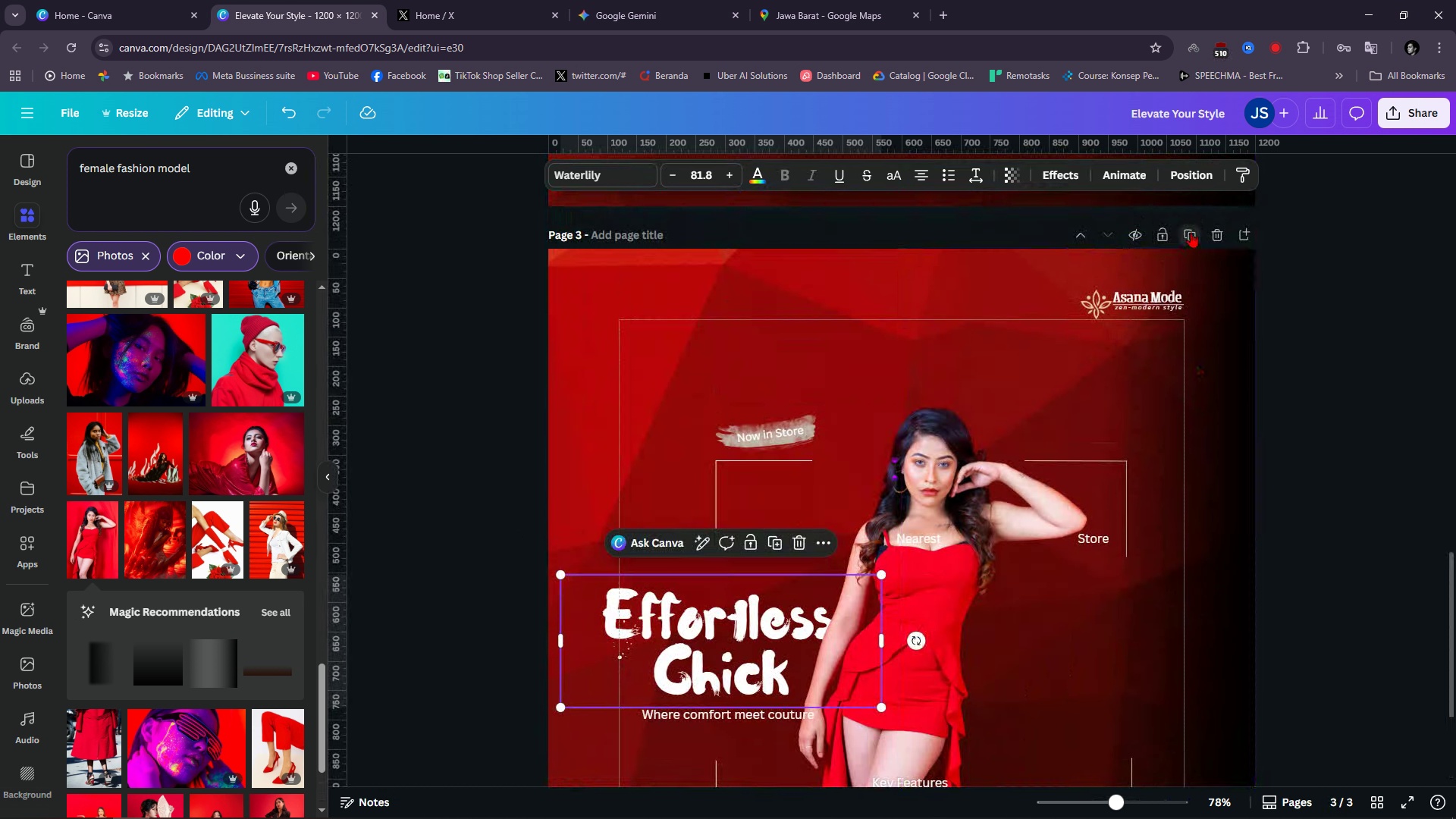 
left_click([1191, 232])
 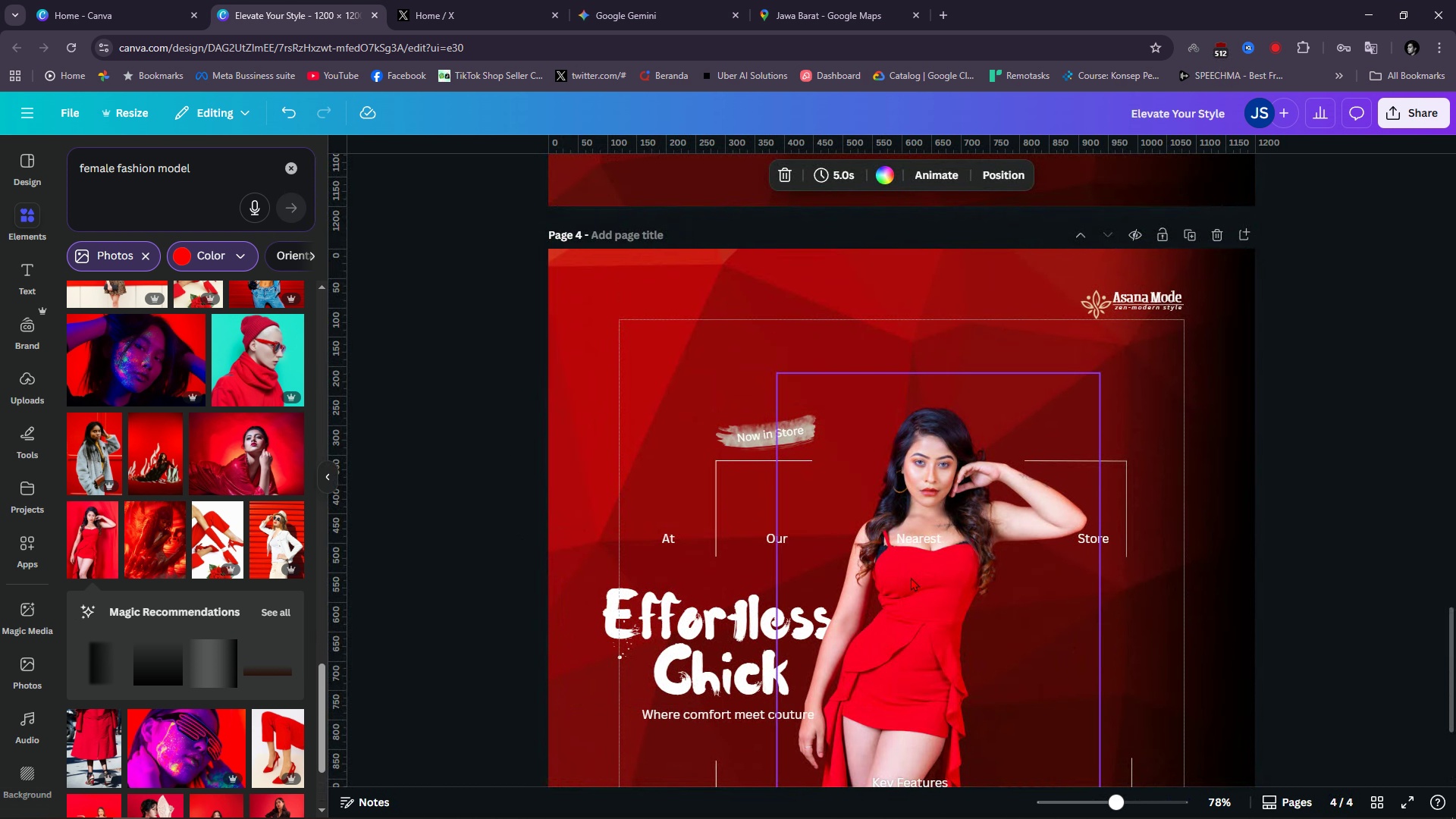 
left_click([918, 508])
 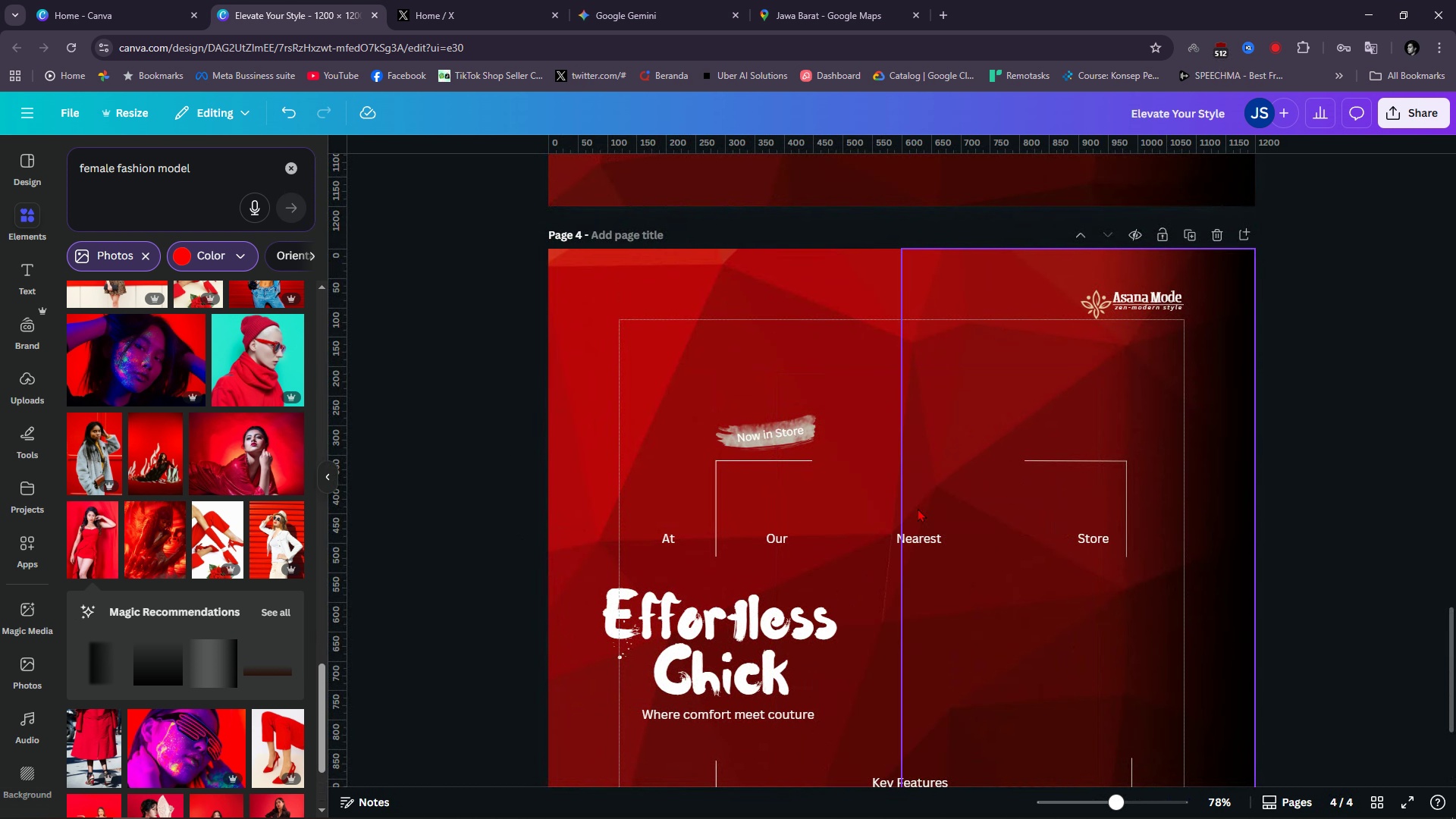 
key(Backspace)
 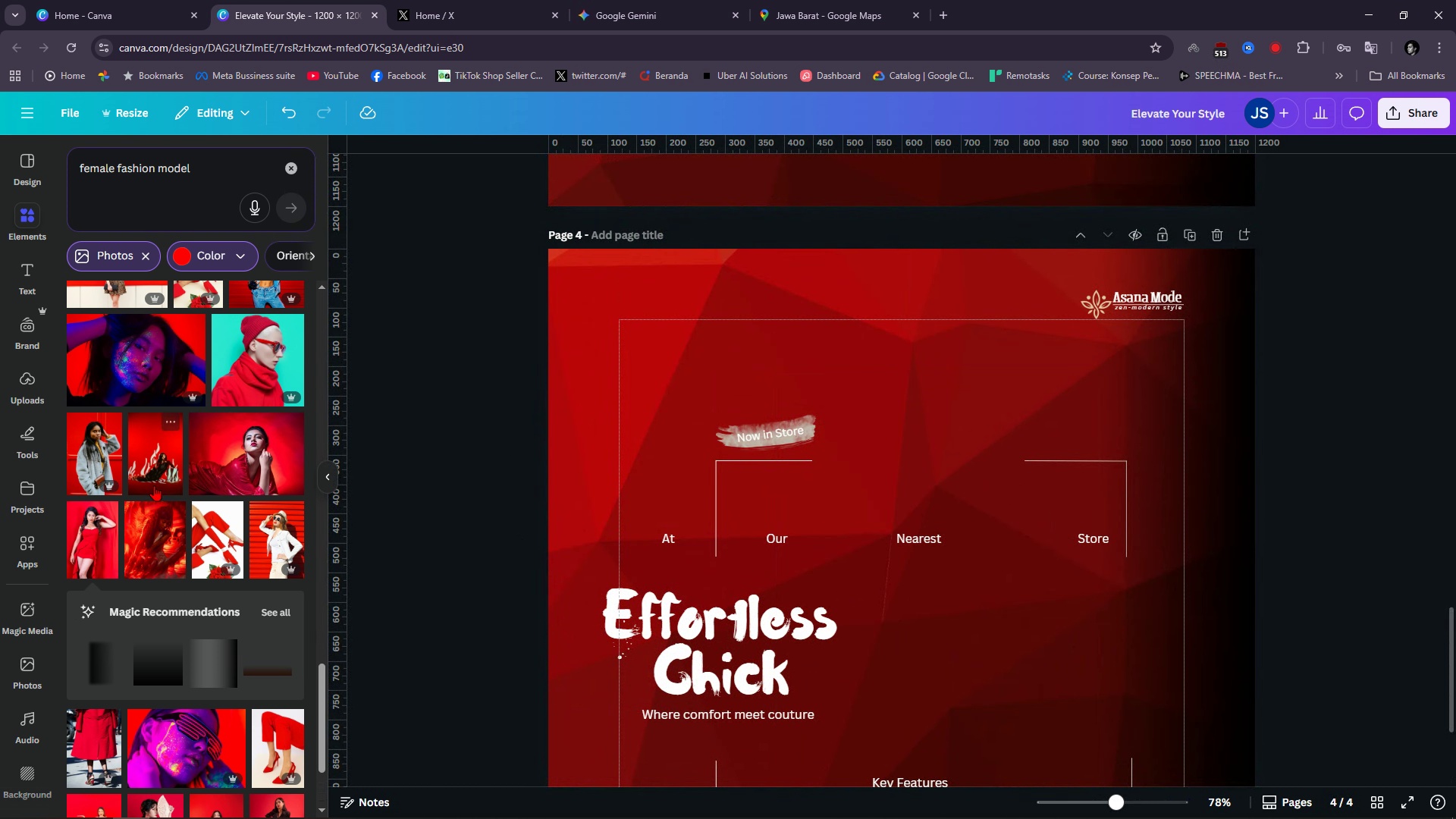 
scroll: coordinate [126, 584], scroll_direction: down, amount: 12.0
 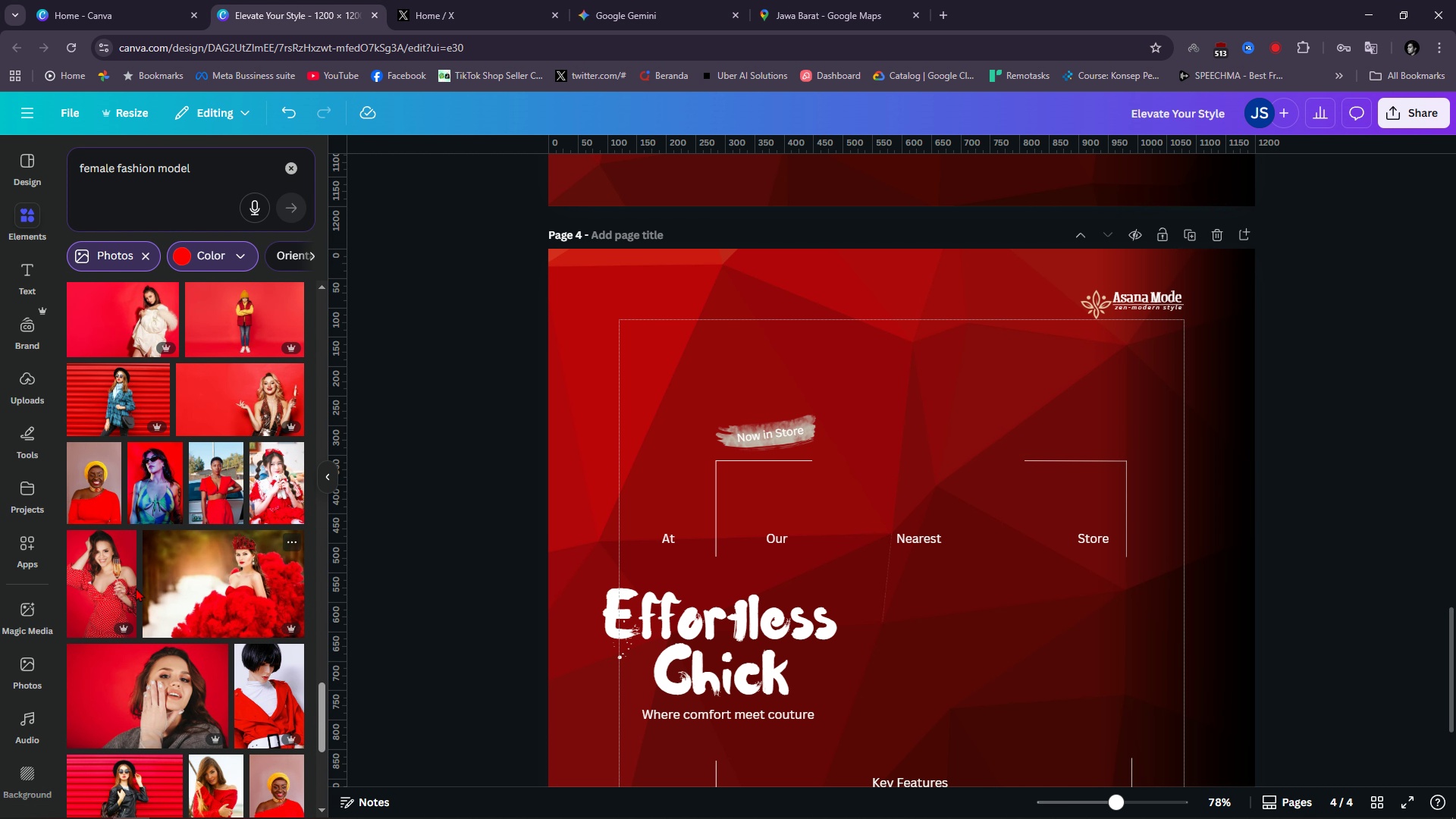 
mouse_move([107, 583])
 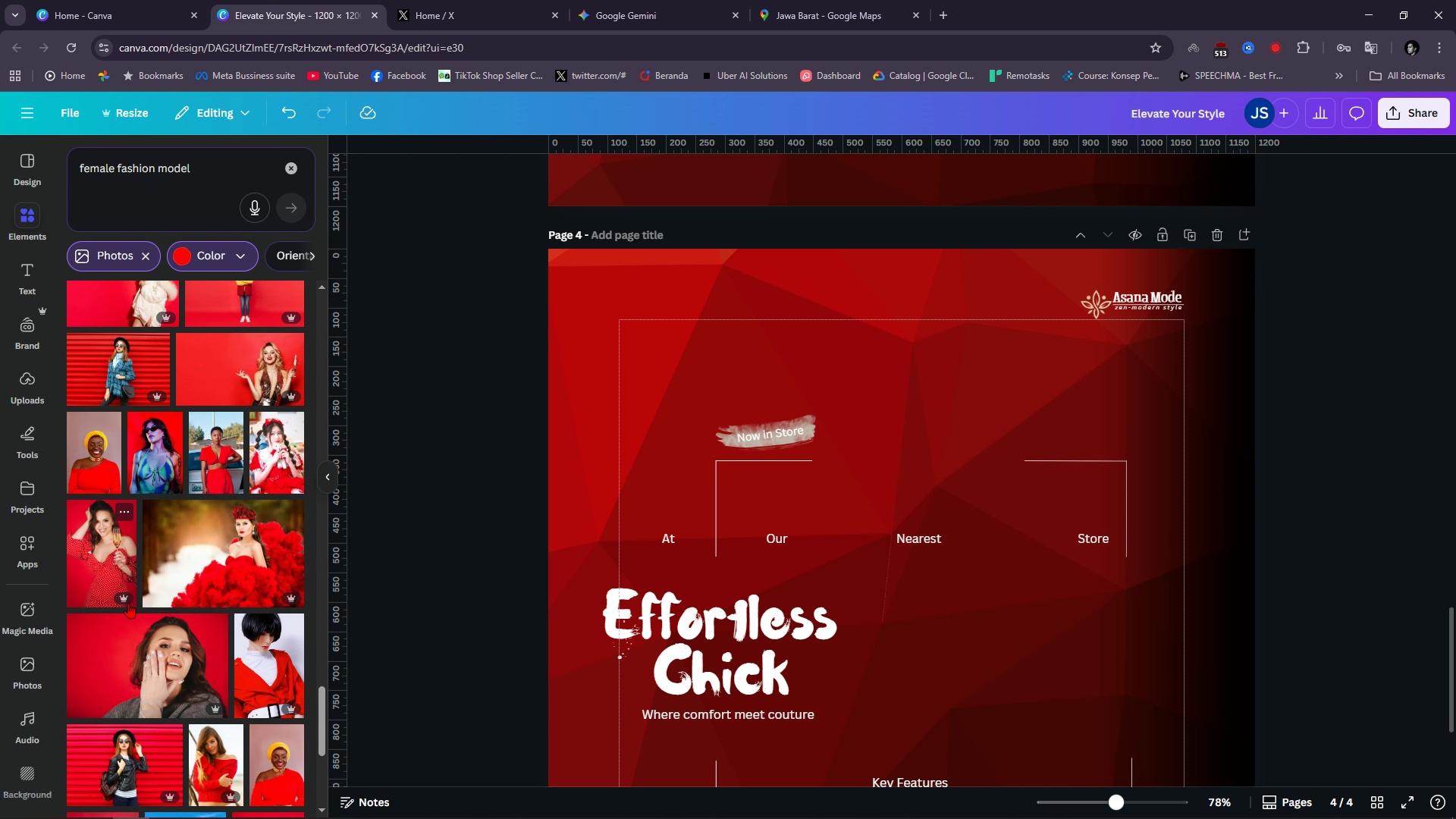 
scroll: coordinate [115, 689], scroll_direction: down, amount: 13.0
 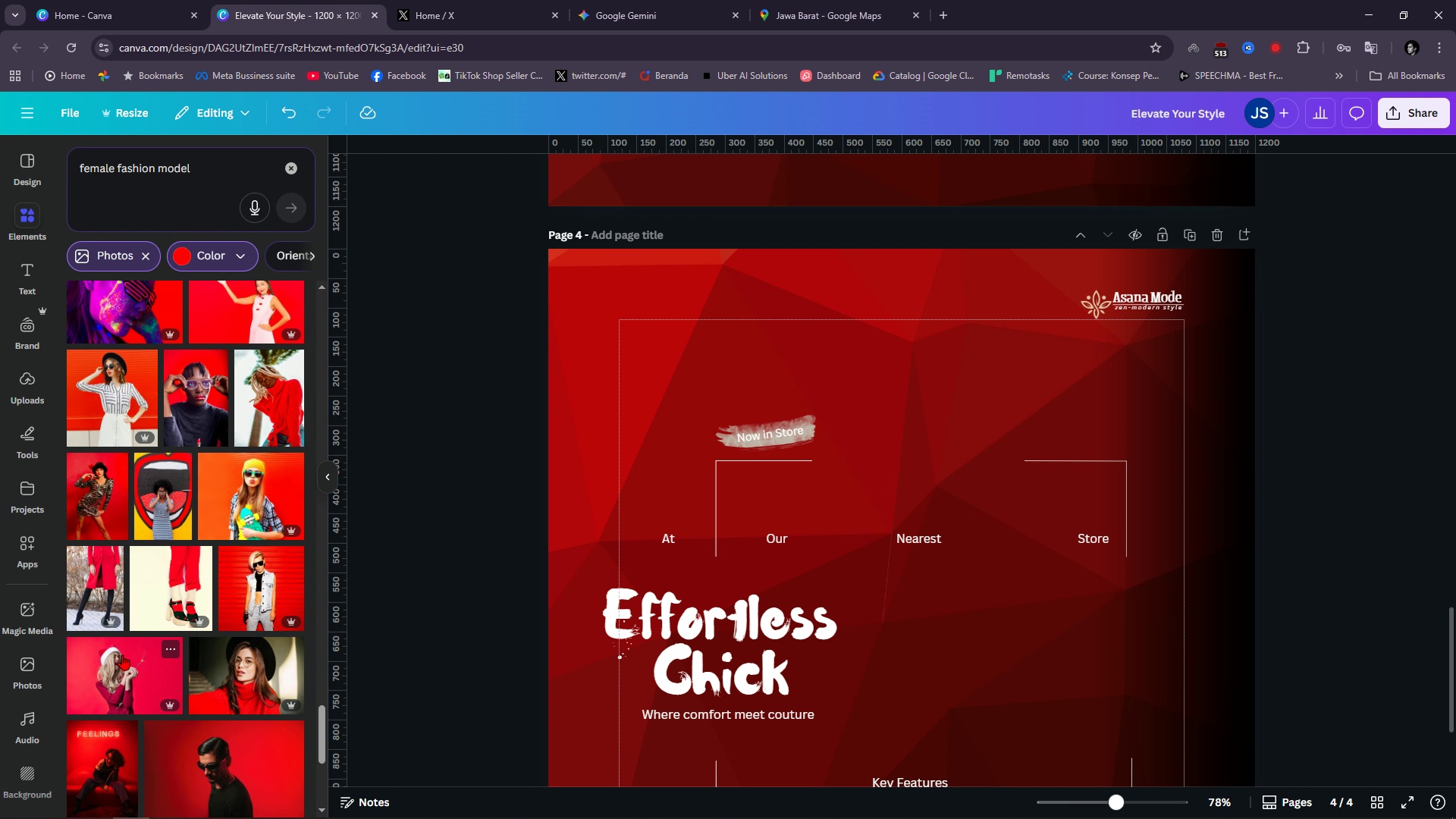 
scroll: coordinate [122, 654], scroll_direction: down, amount: 9.0
 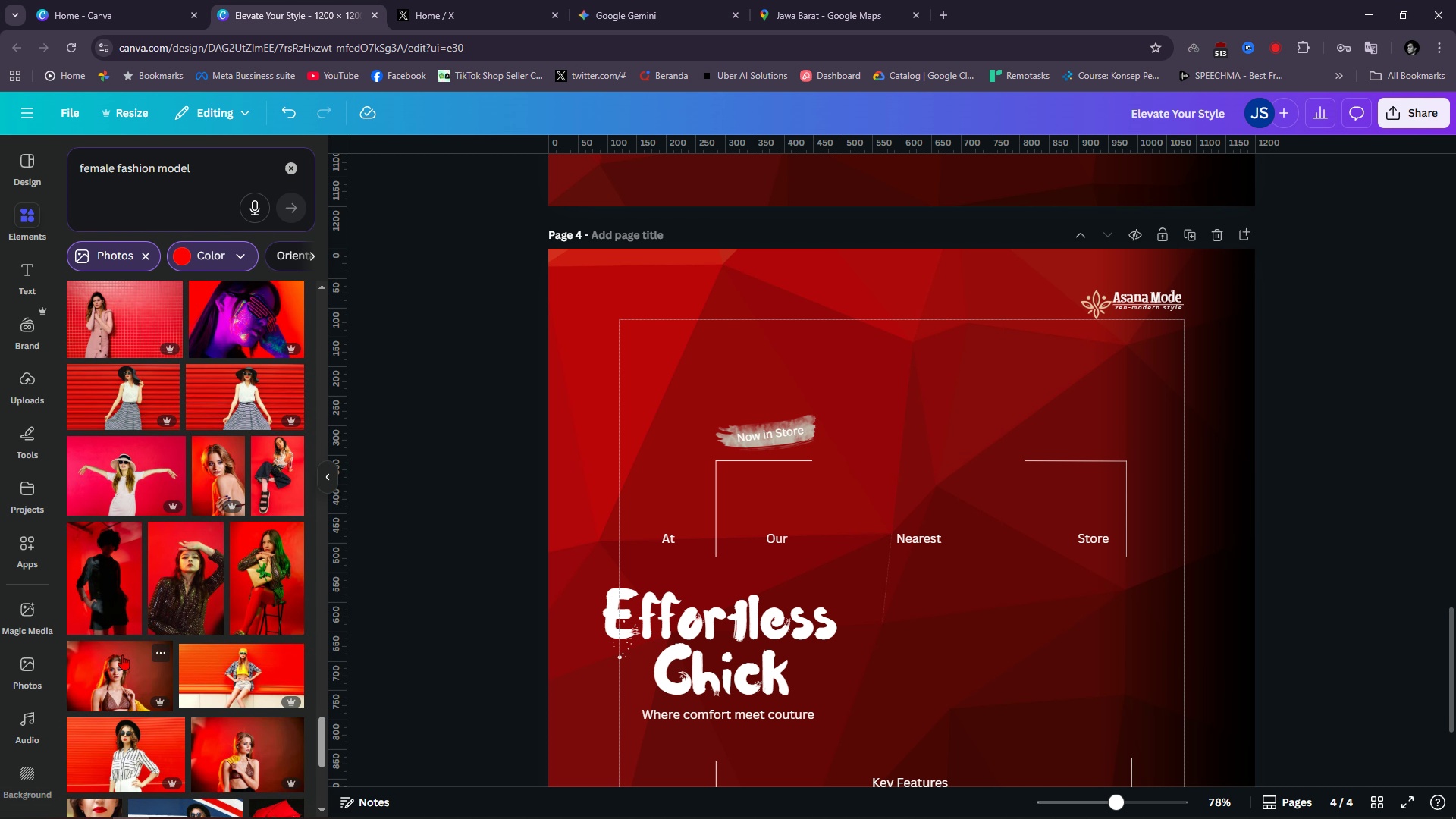 
scroll: coordinate [122, 654], scroll_direction: up, amount: 3.0
 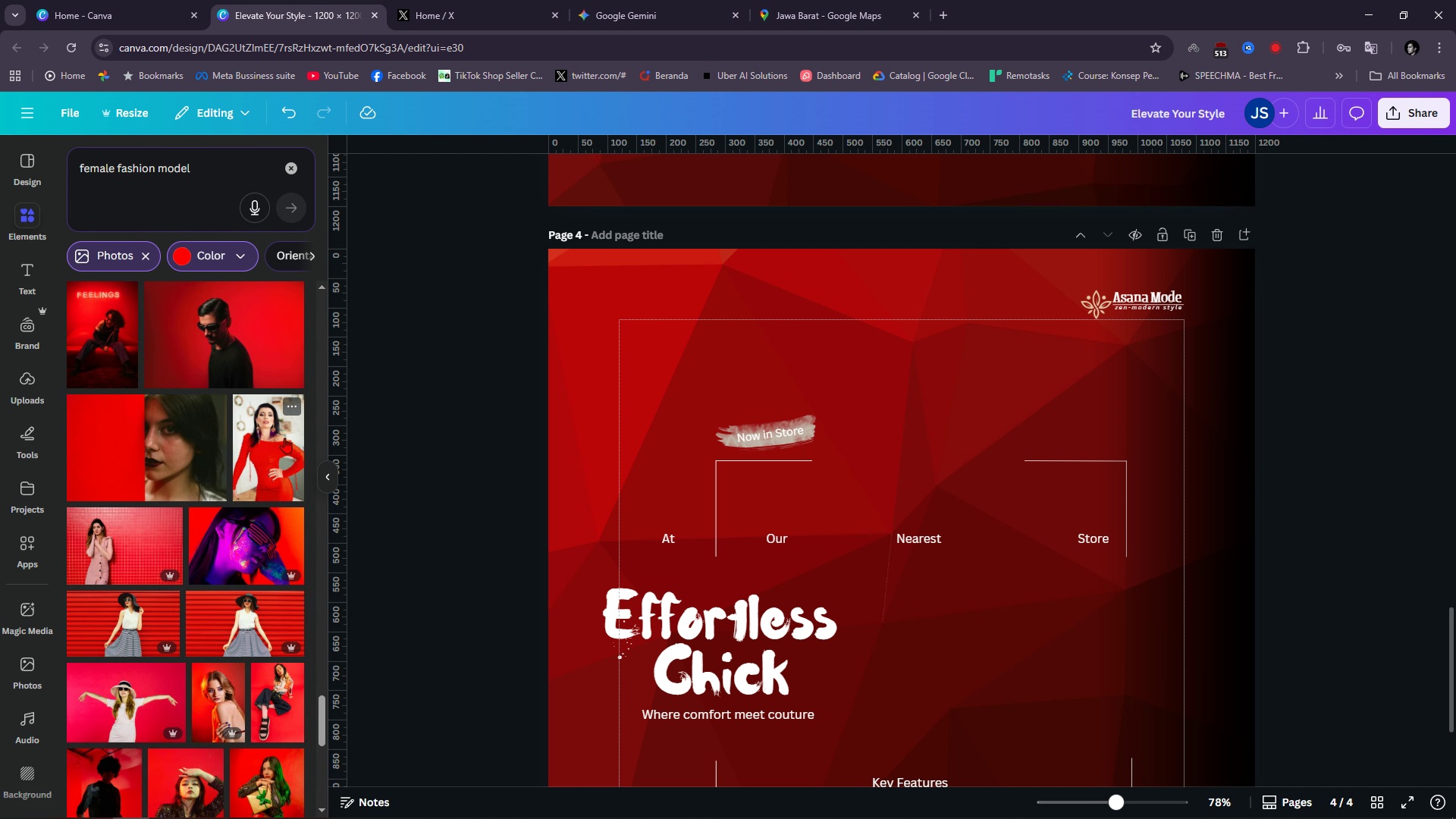 
left_click([284, 438])
 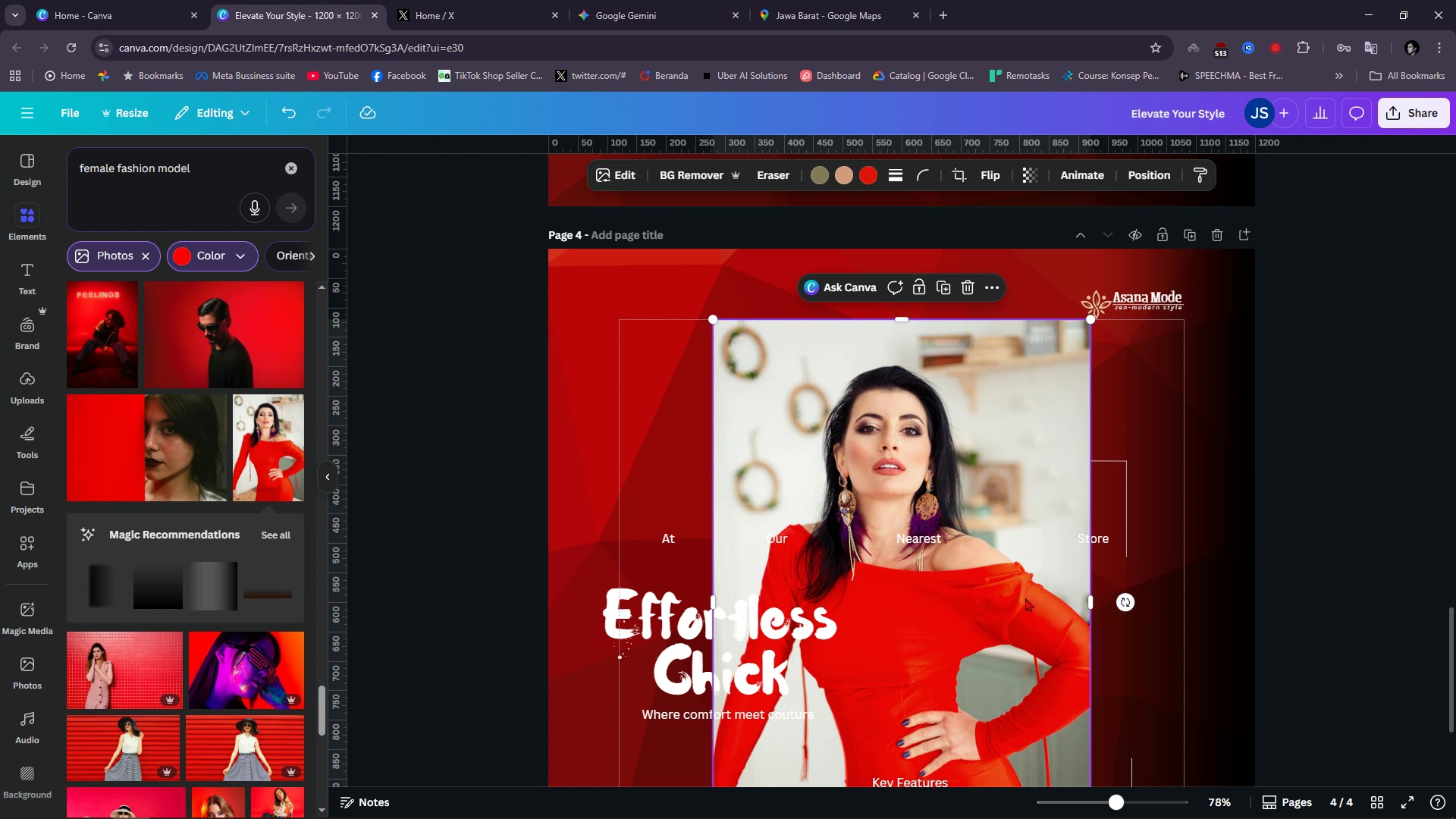 
scroll: coordinate [982, 598], scroll_direction: down, amount: 4.0
 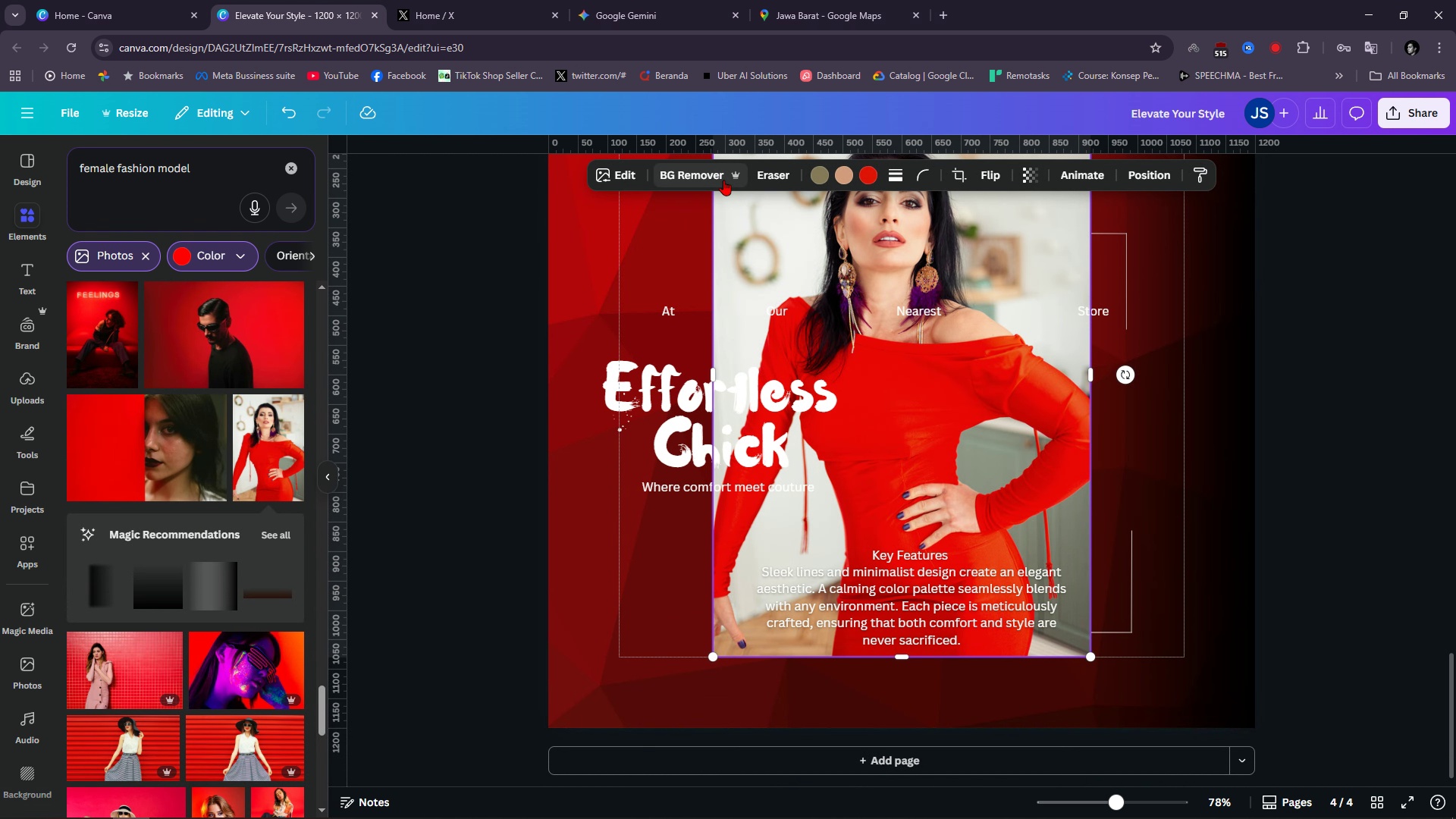 
left_click([691, 182])
 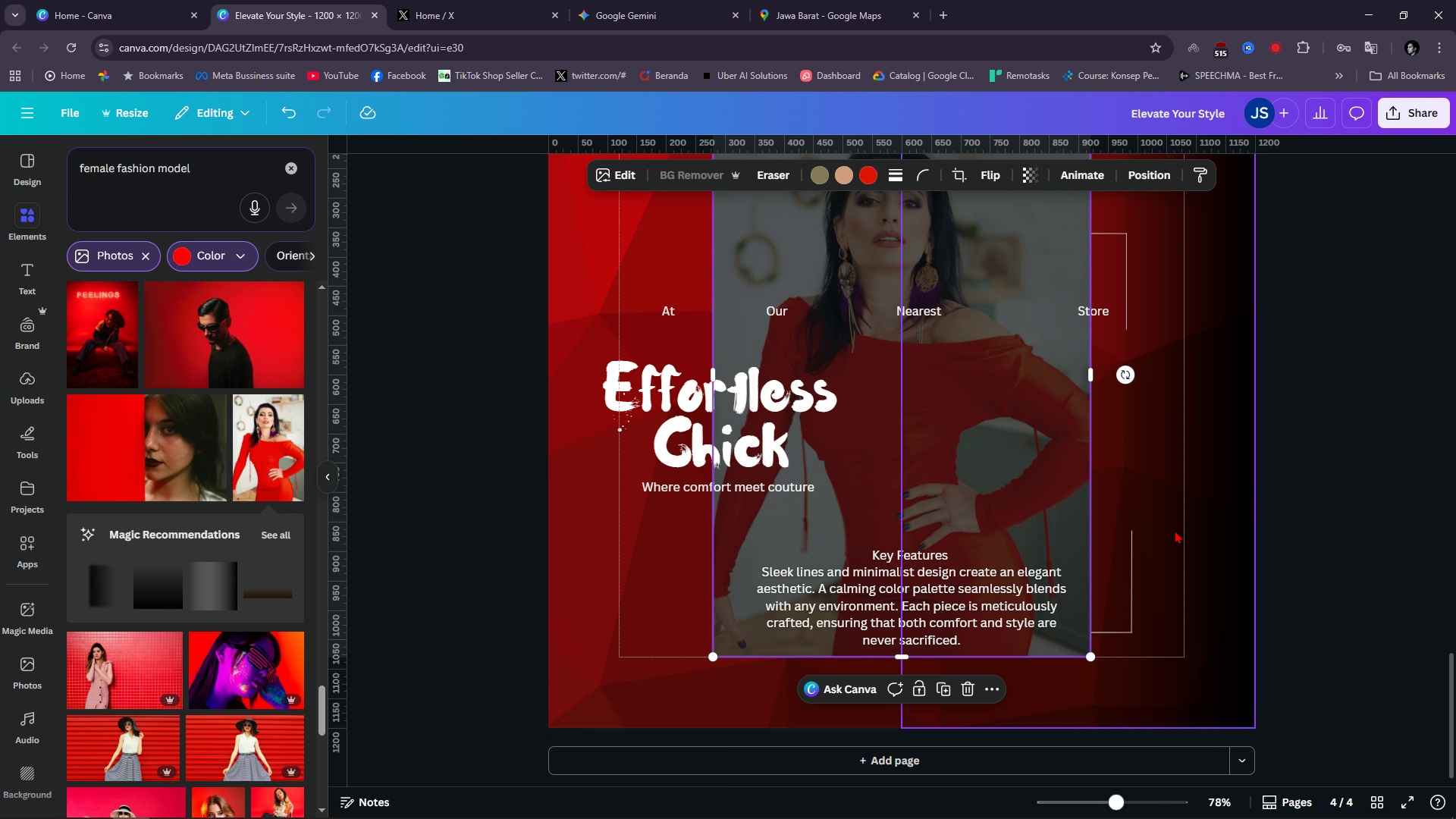 
left_click([941, 618])
 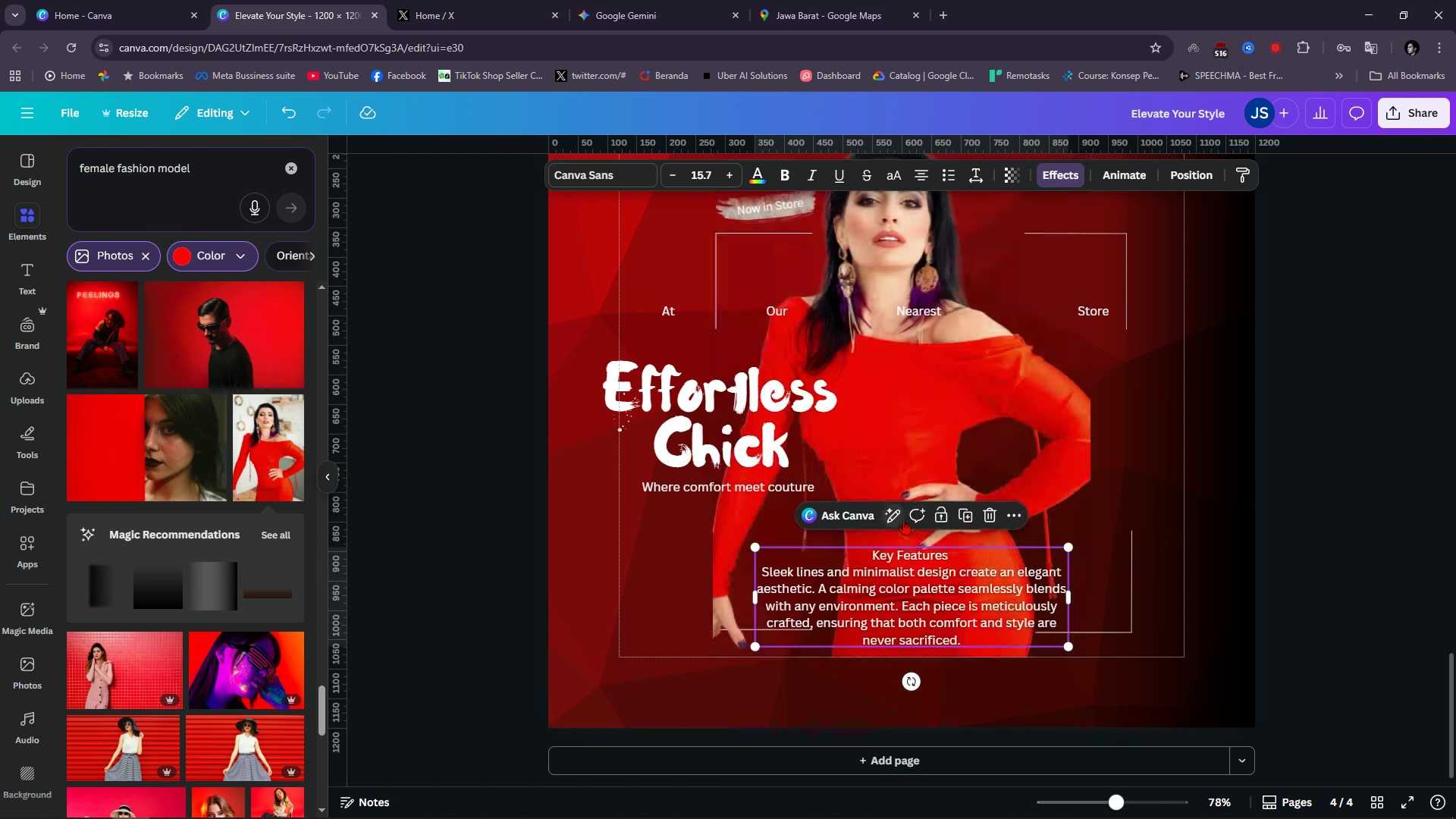 
left_click([897, 519])
 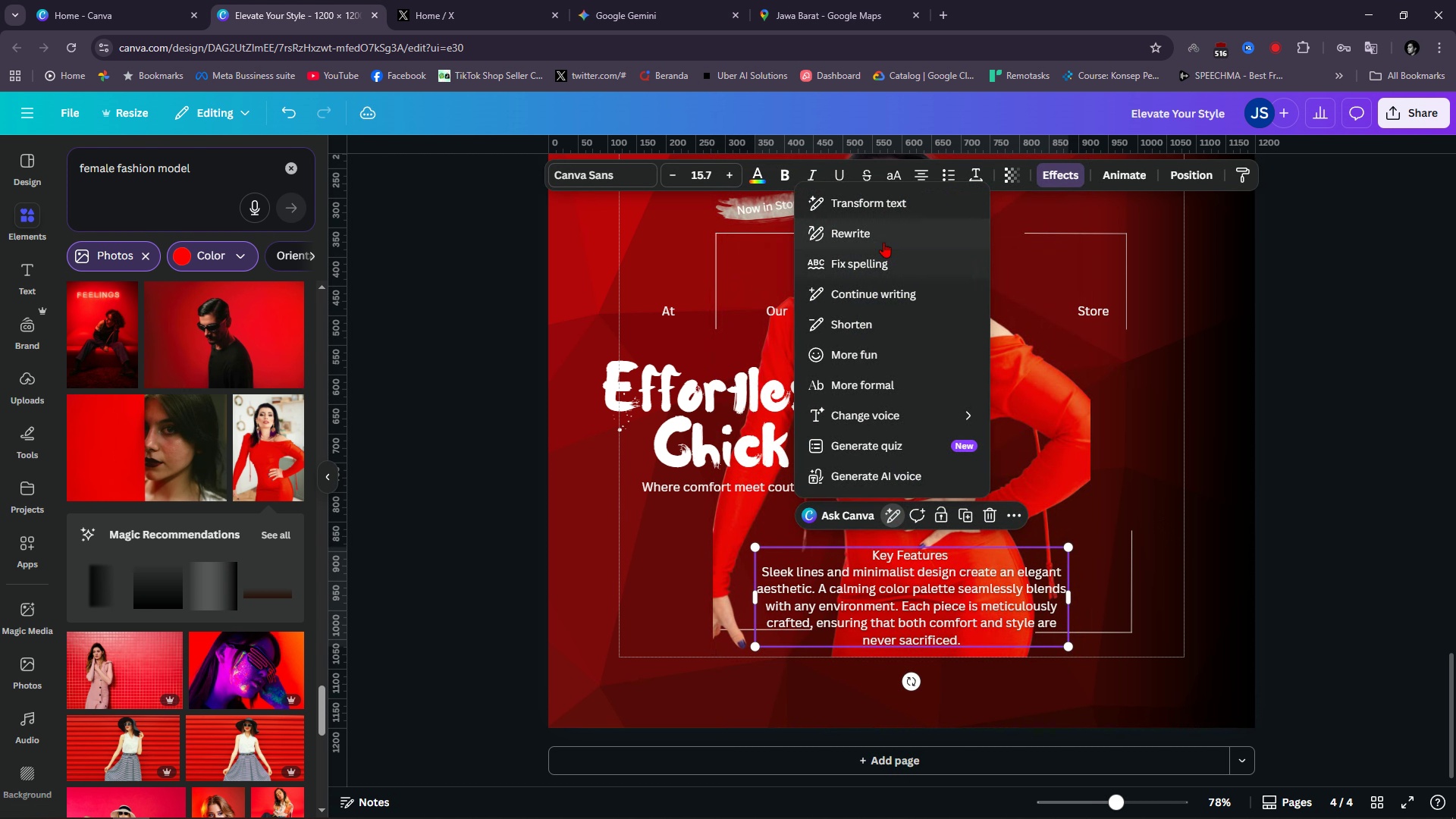 
left_click([883, 241])
 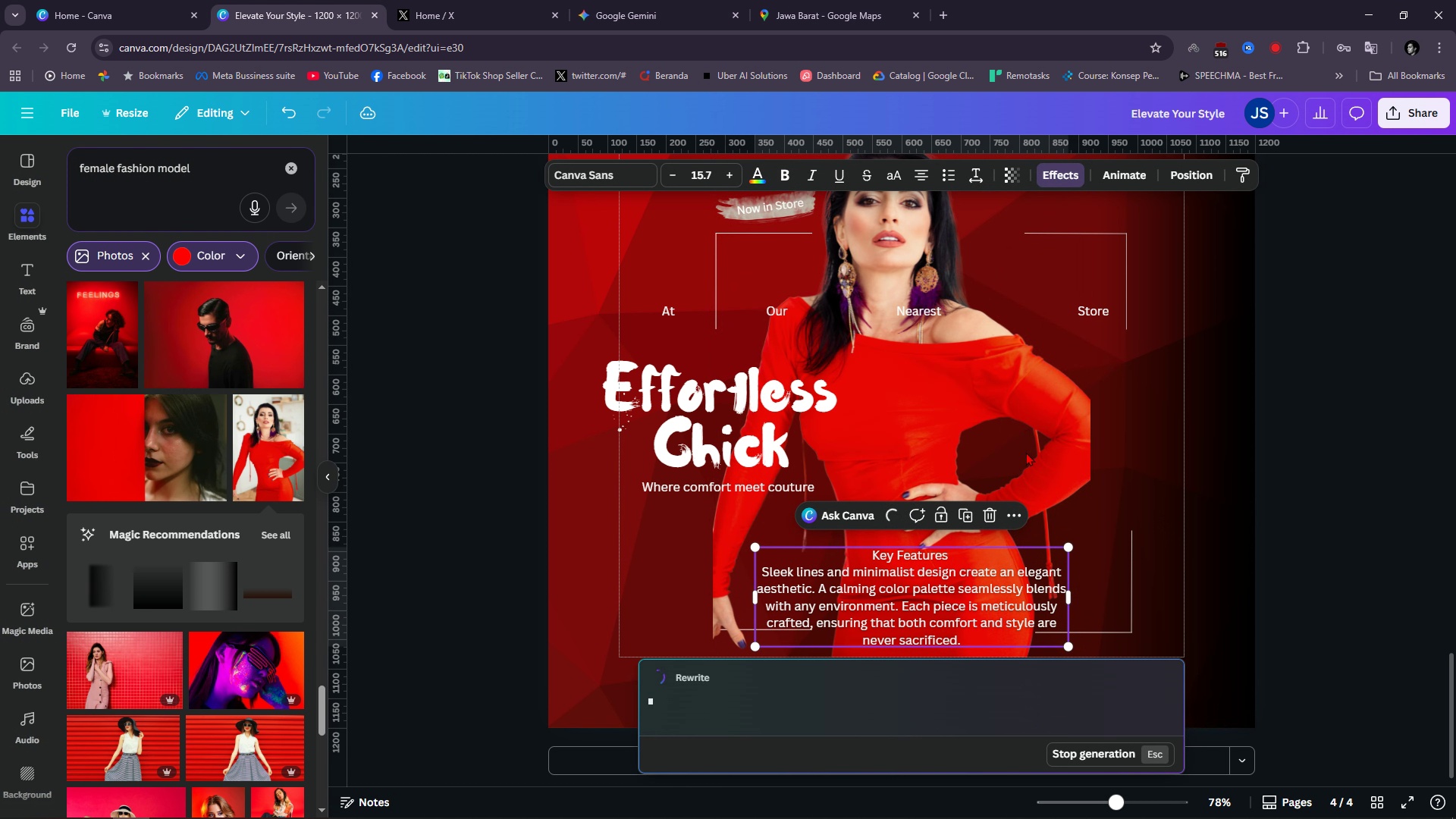 
scroll: coordinate [1238, 576], scroll_direction: up, amount: 9.0
 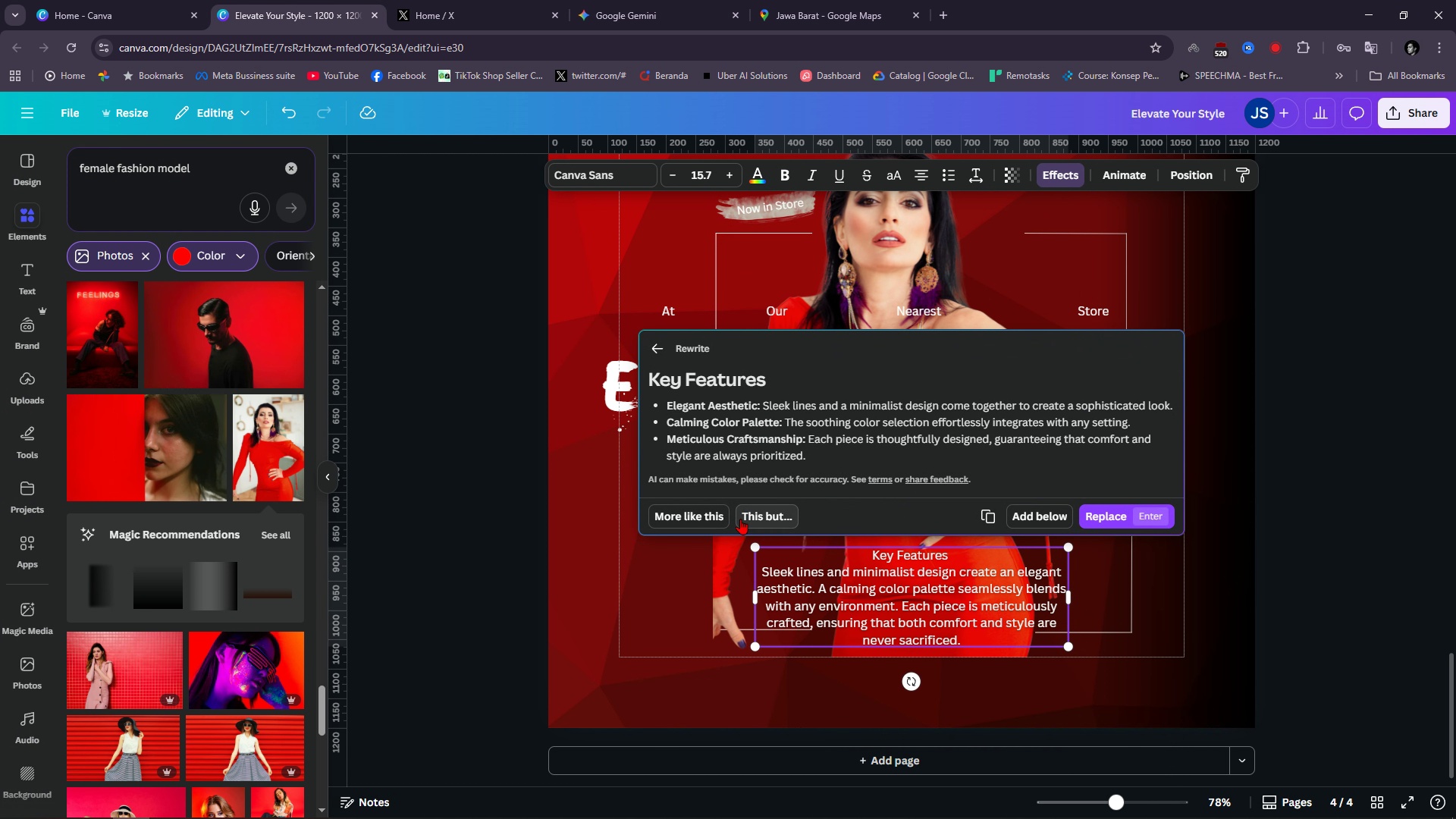 
left_click([689, 508])
 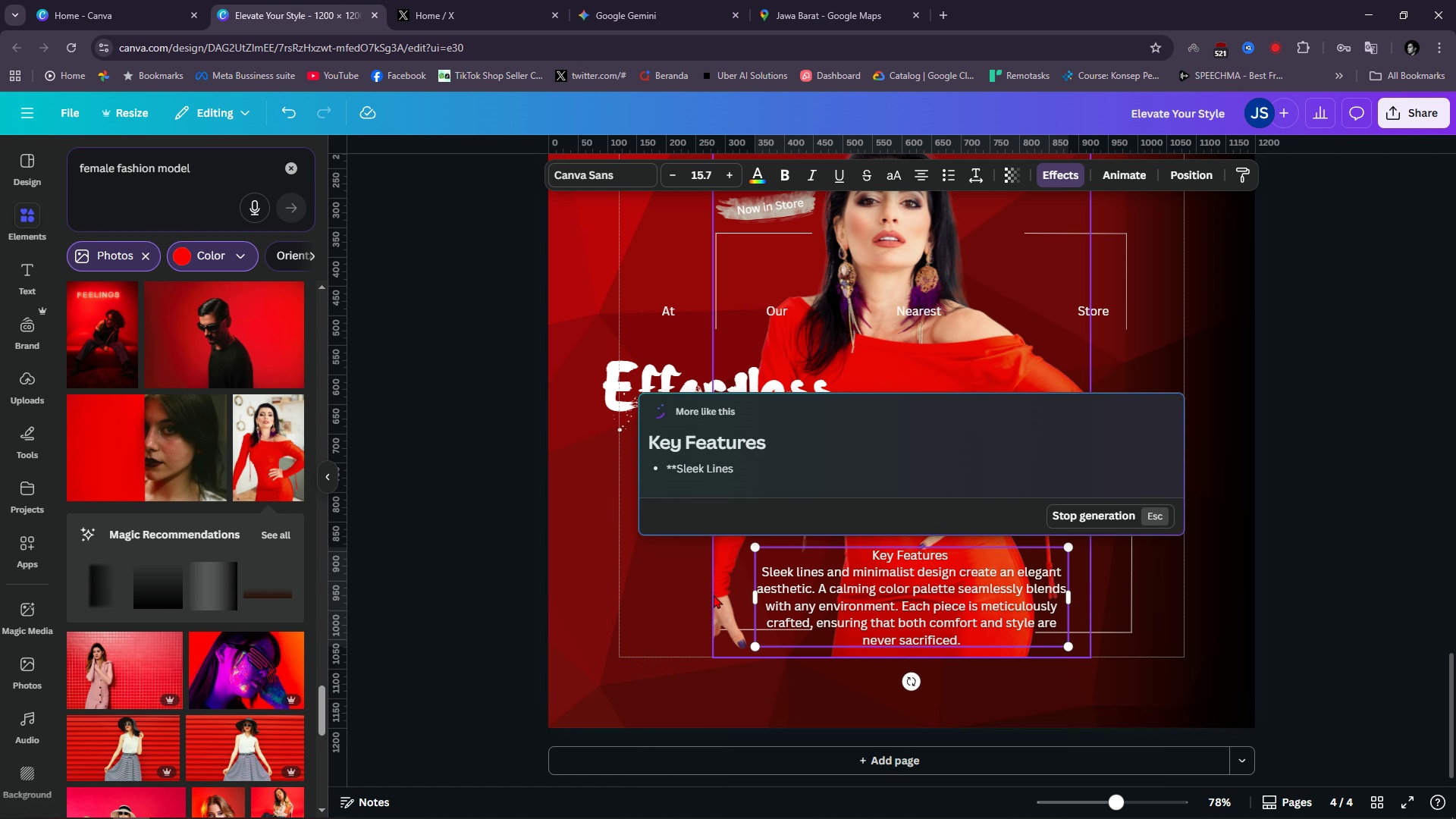 
mouse_move([731, 598])
 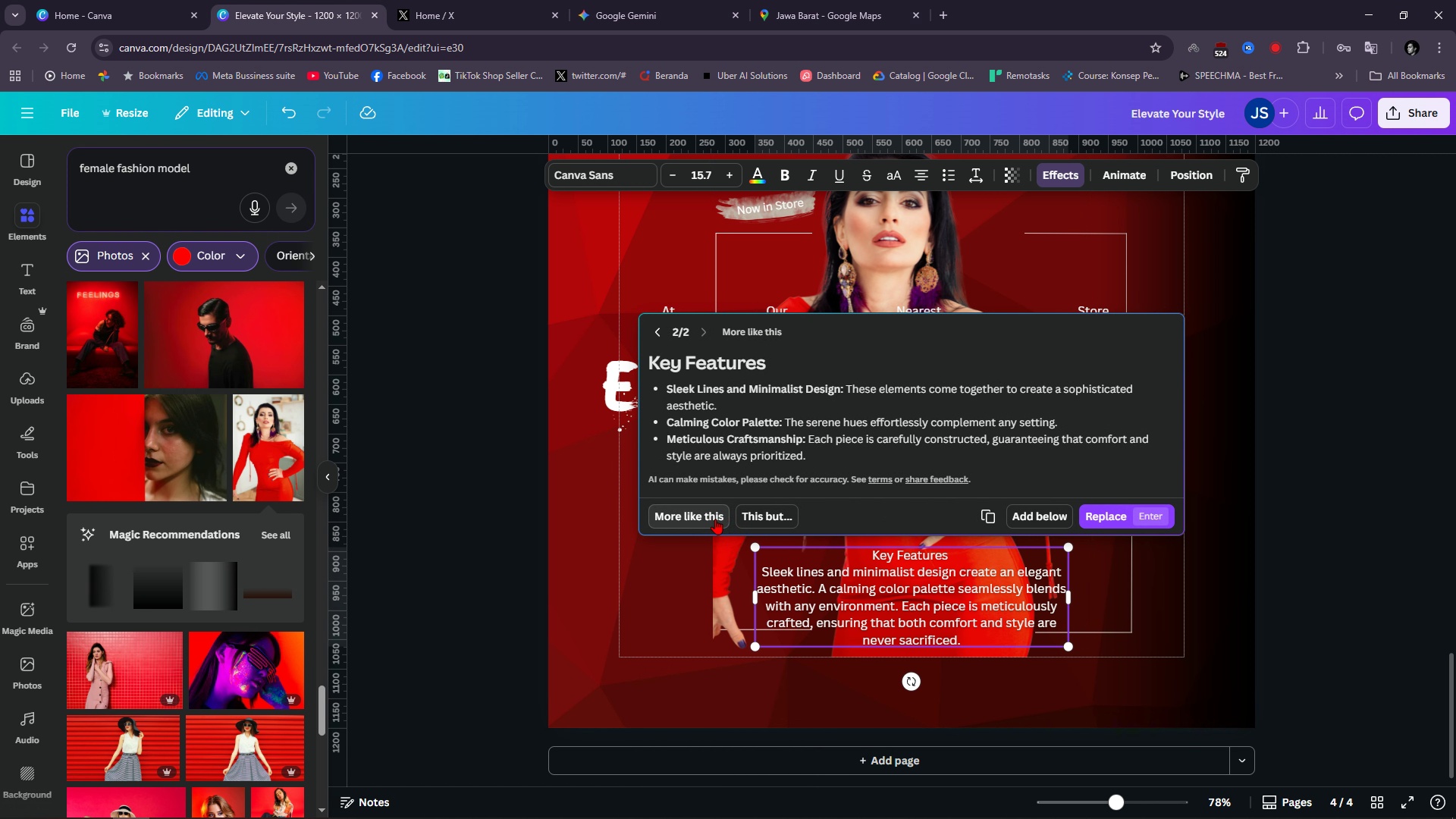 
left_click([715, 519])
 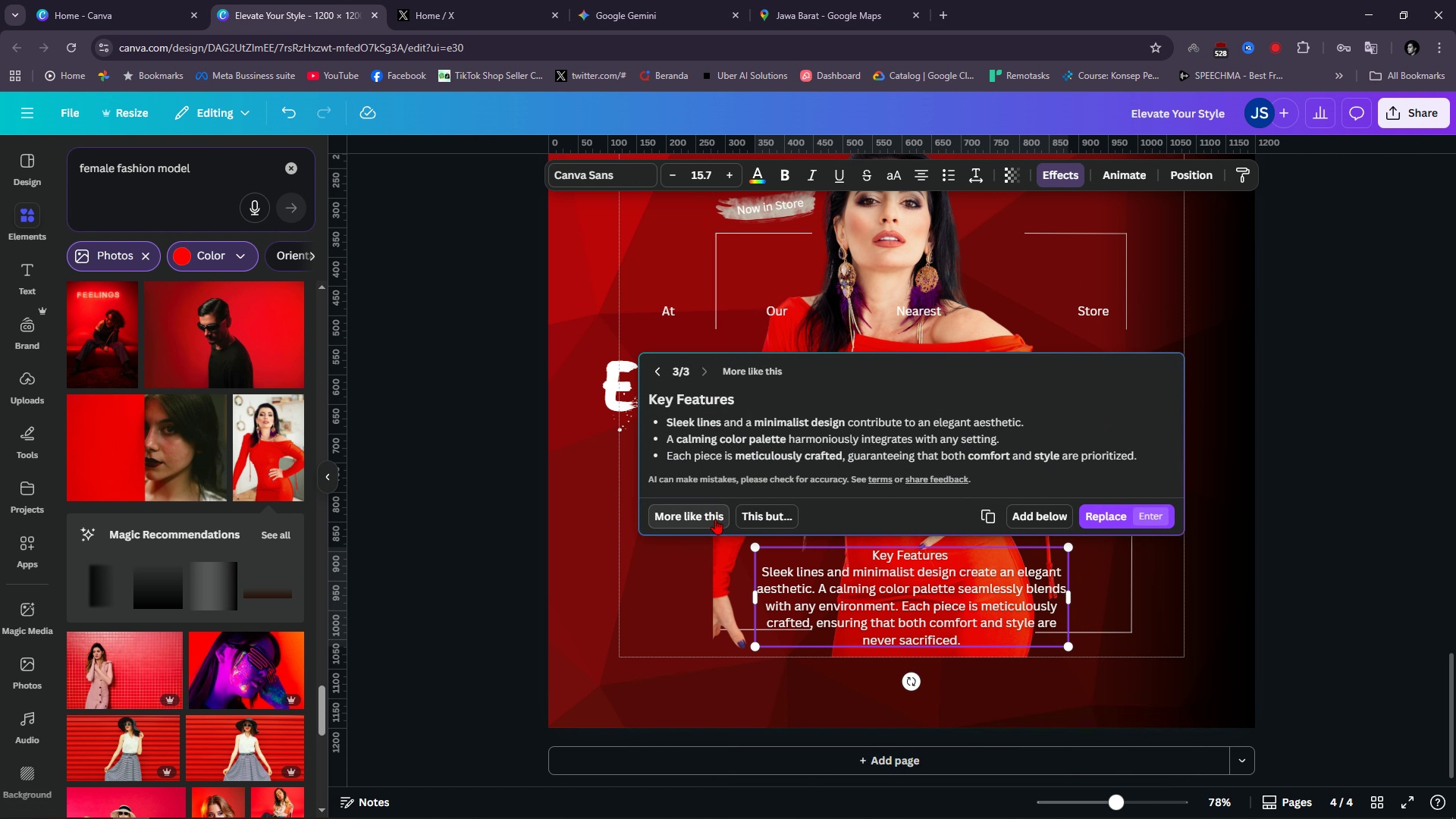 
left_click([715, 519])
 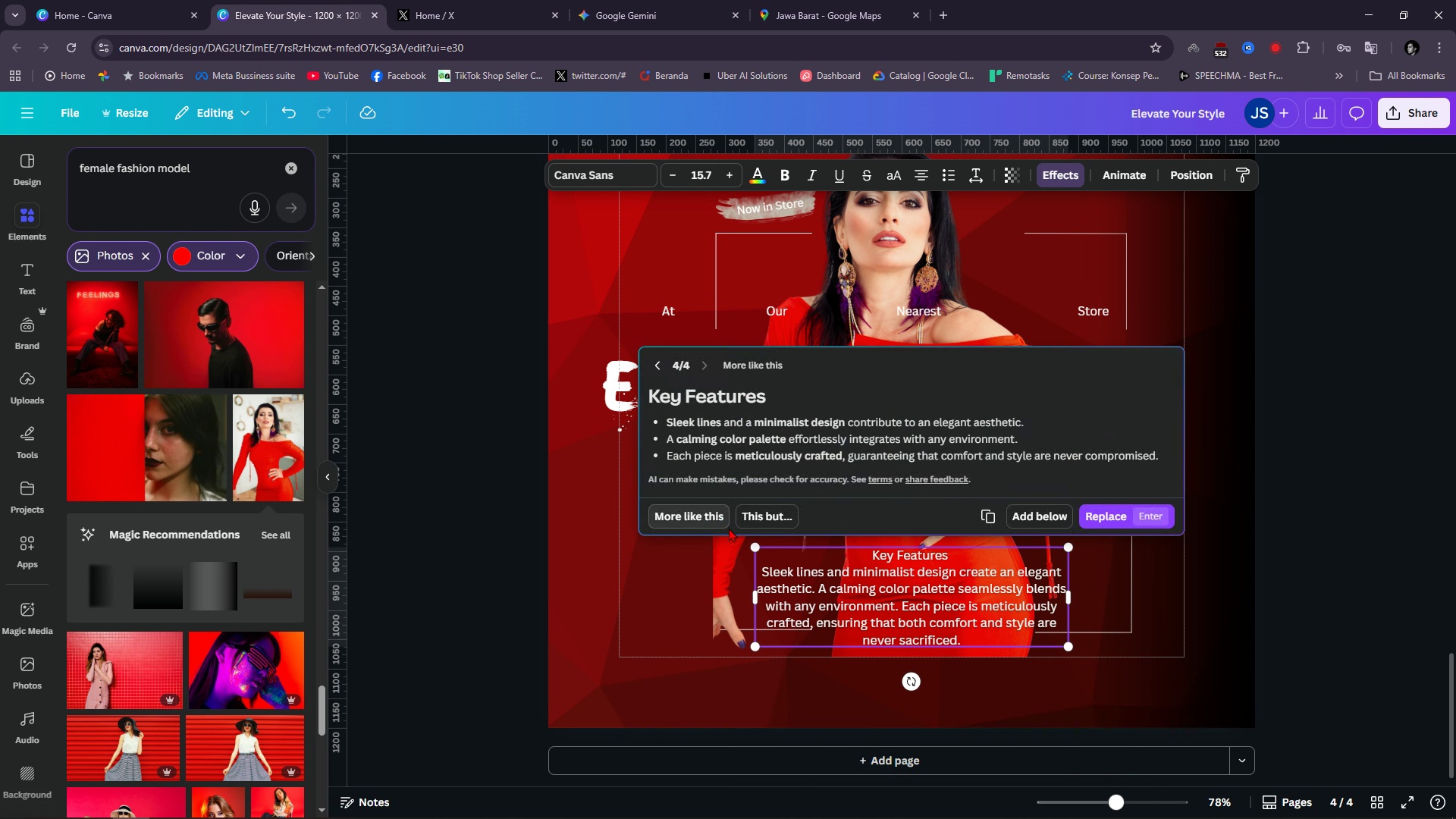 
left_click([762, 523])
 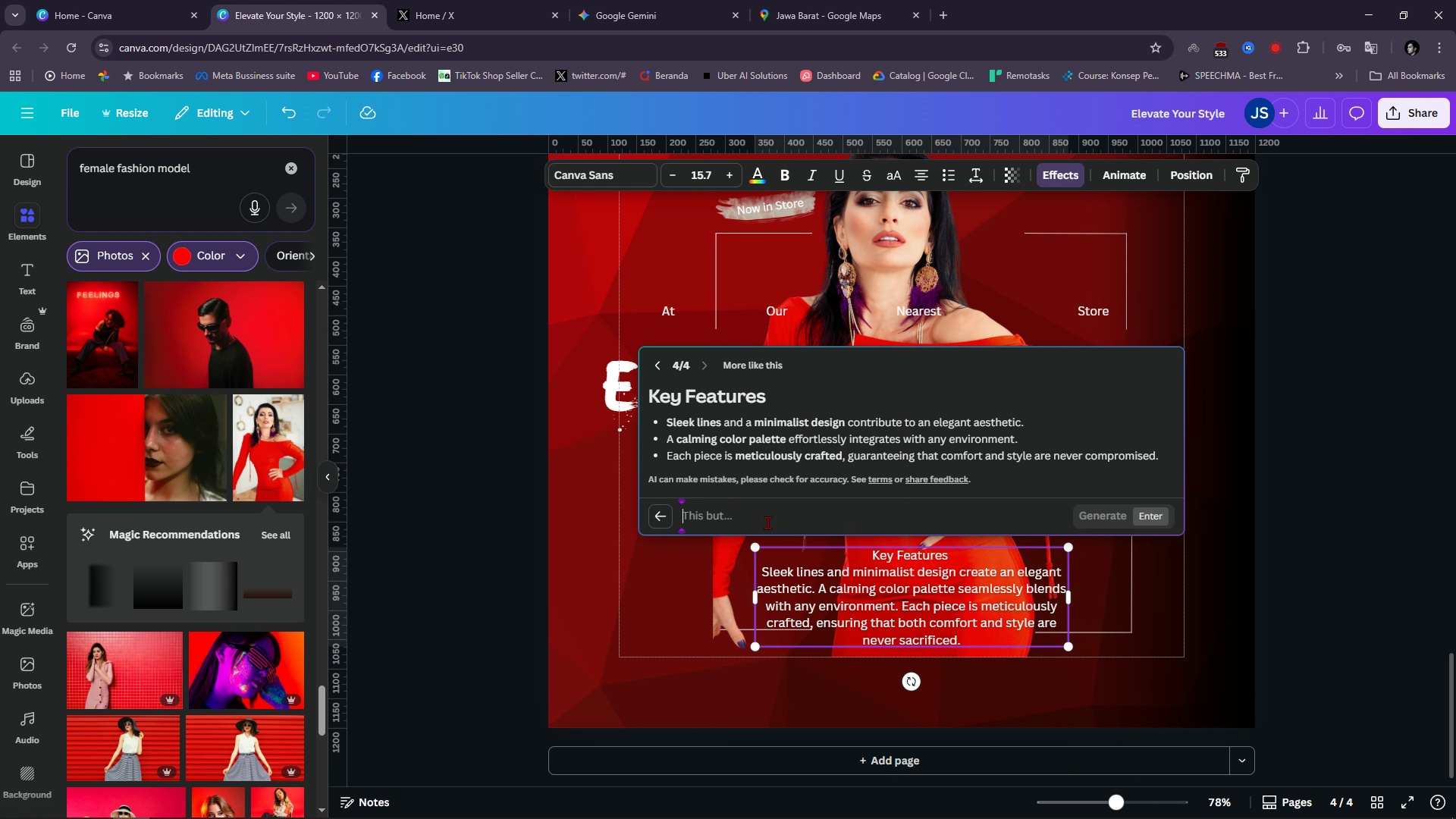 
type(no pint p)
key(Backspace)
type(format)
 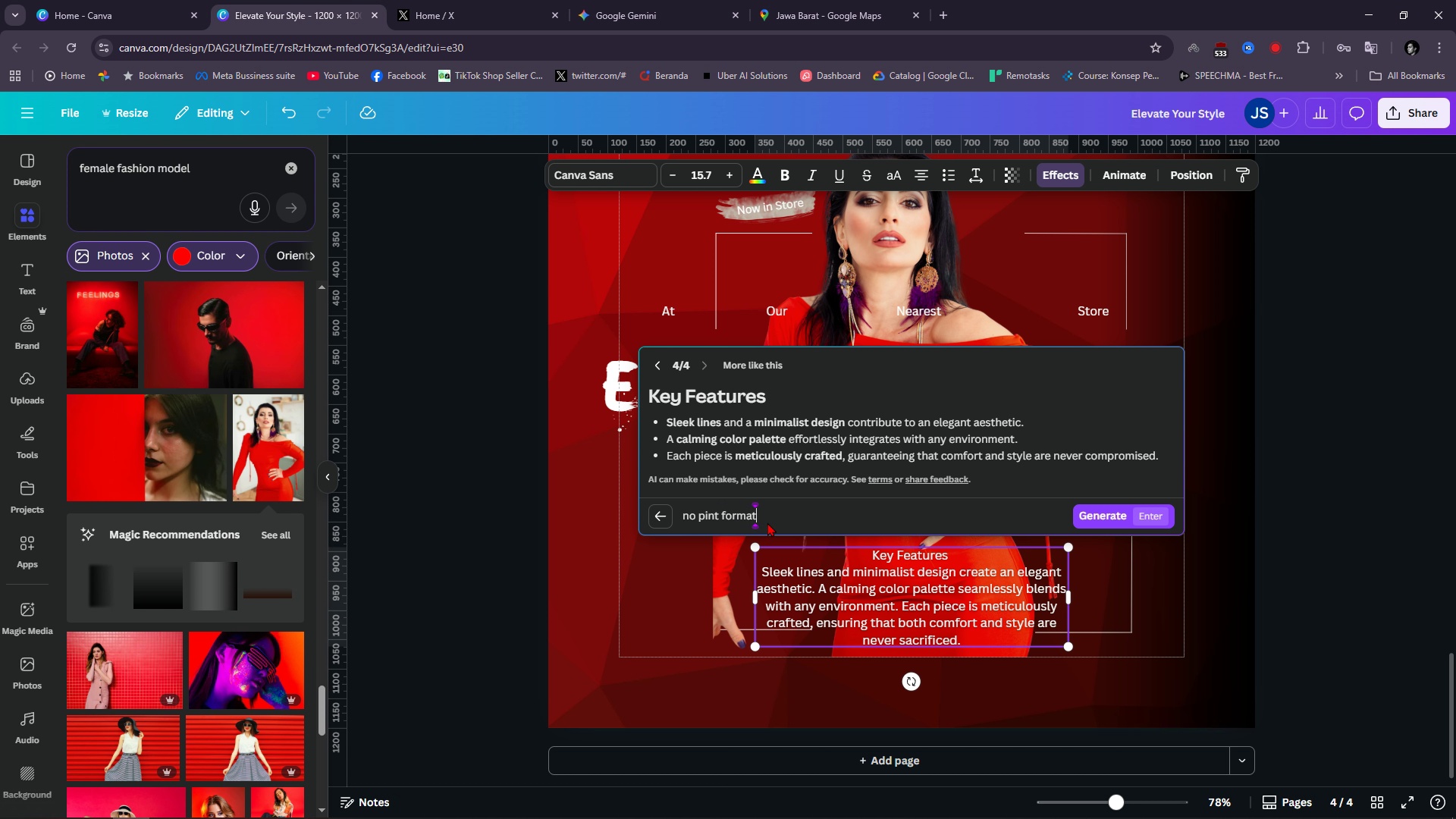 
key(Enter)
 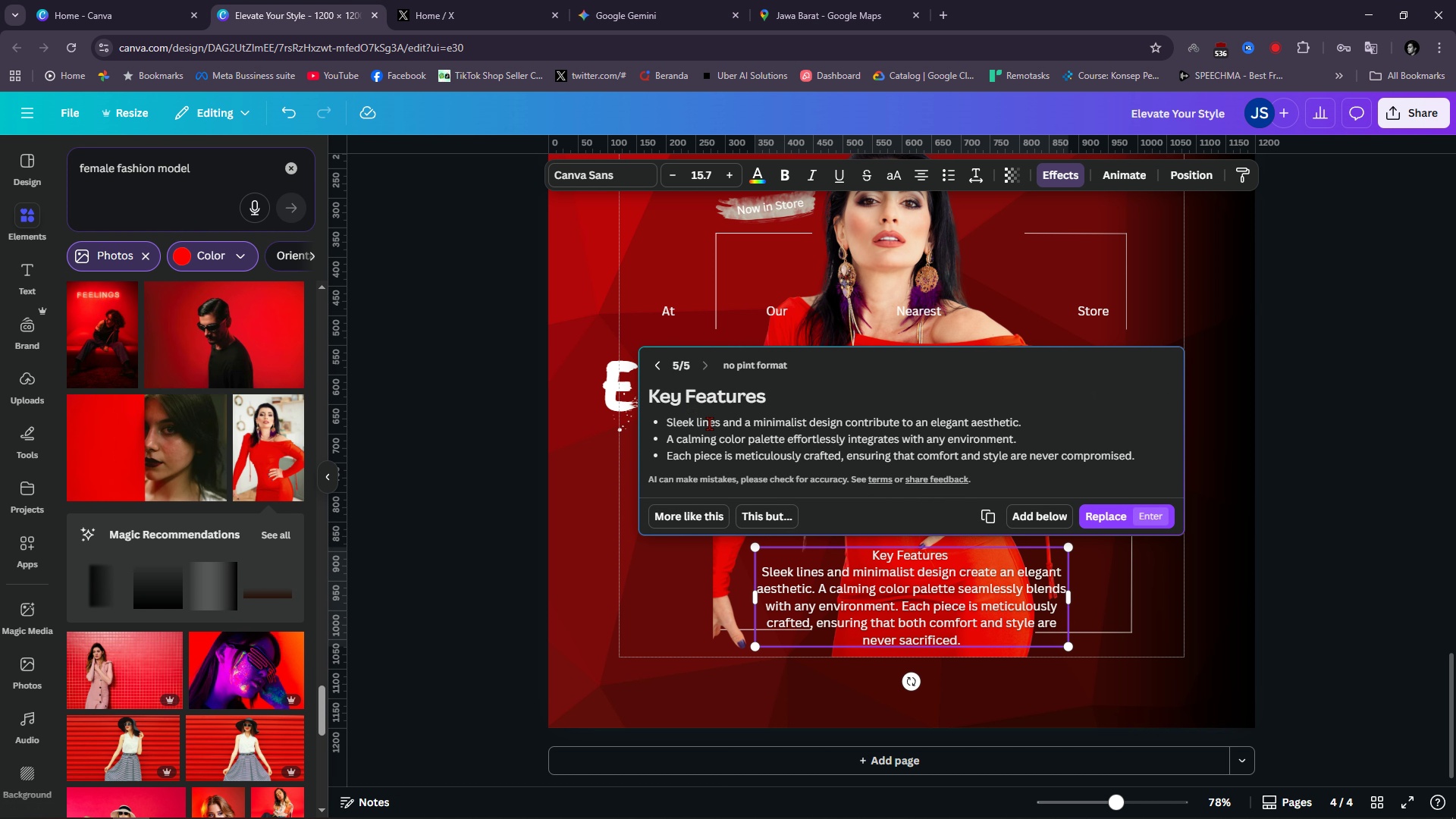 
left_click([1375, 499])
 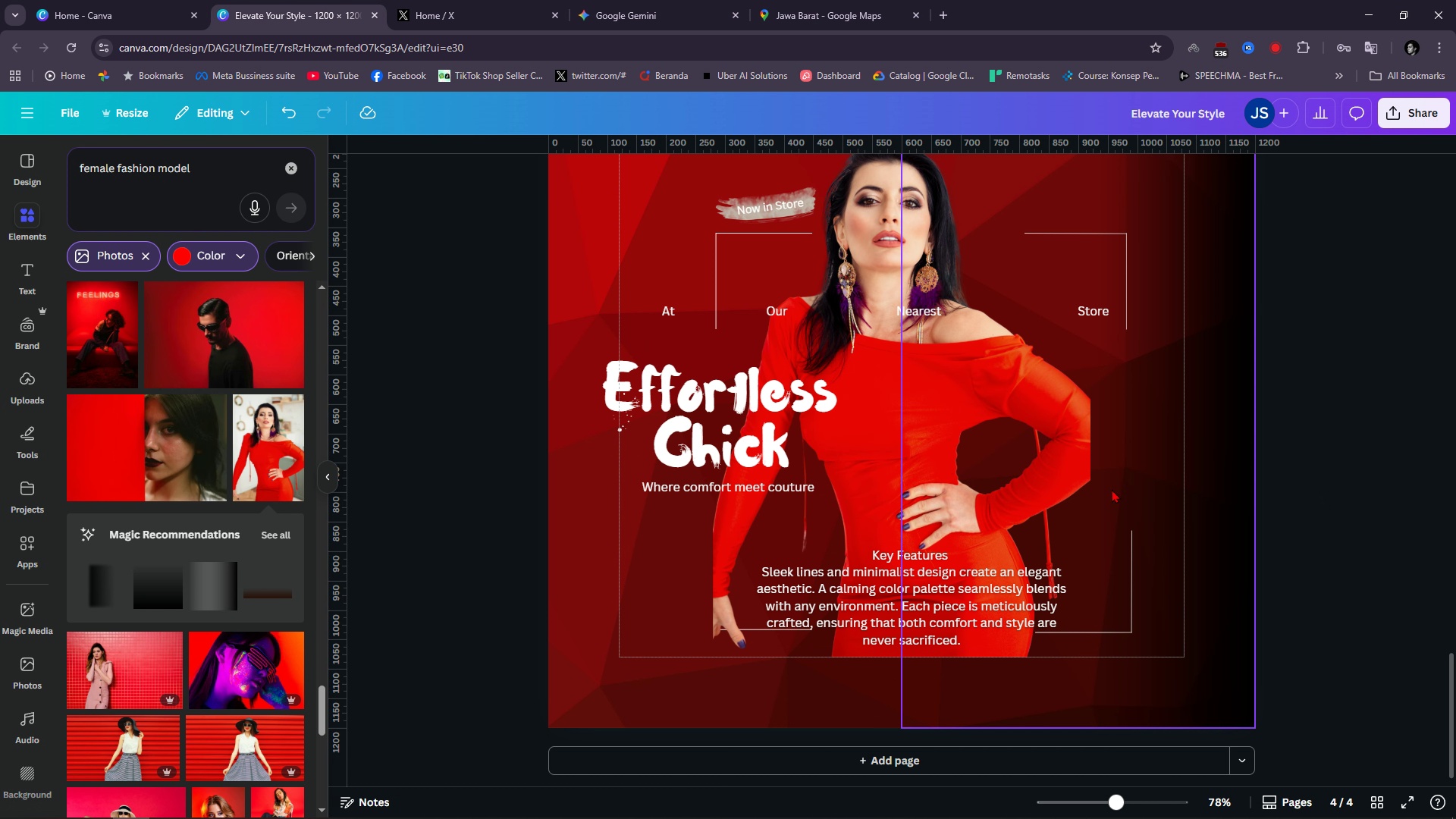 
scroll: coordinate [1081, 530], scroll_direction: up, amount: 11.0
 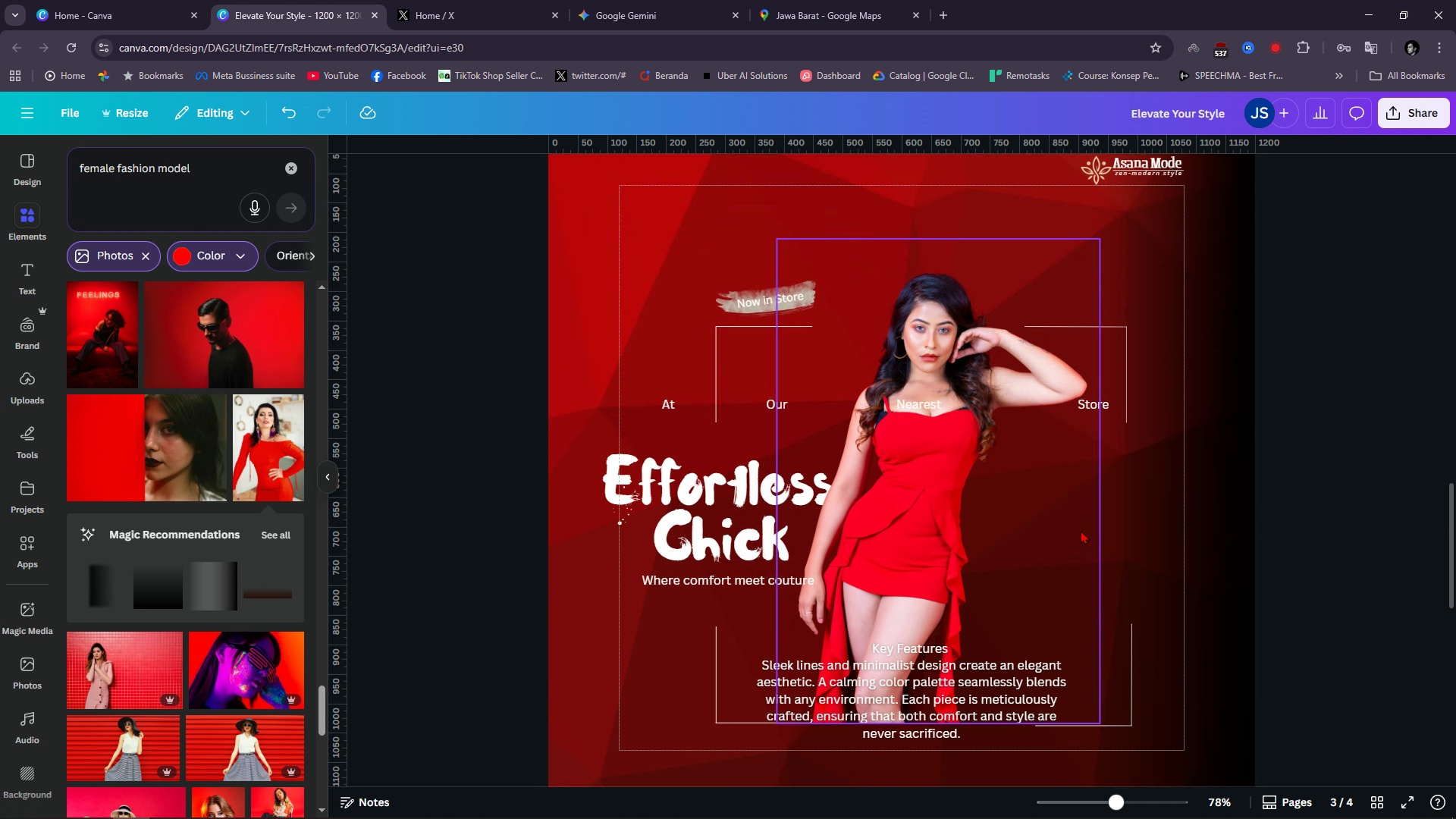 
scroll: coordinate [1110, 535], scroll_direction: down, amount: 10.0
 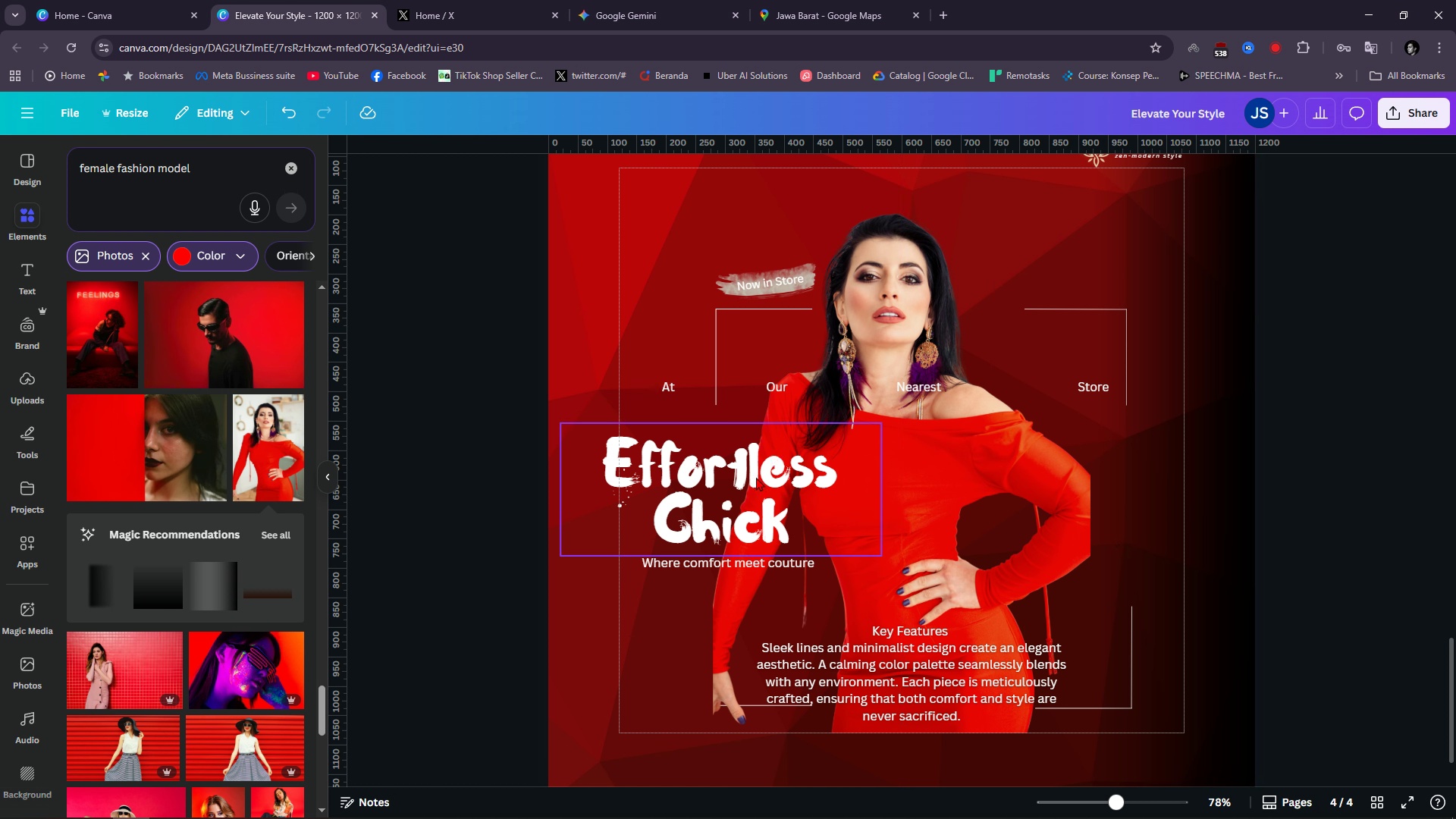 
left_click_drag(start_coordinate=[947, 460], to_coordinate=[959, 428])
 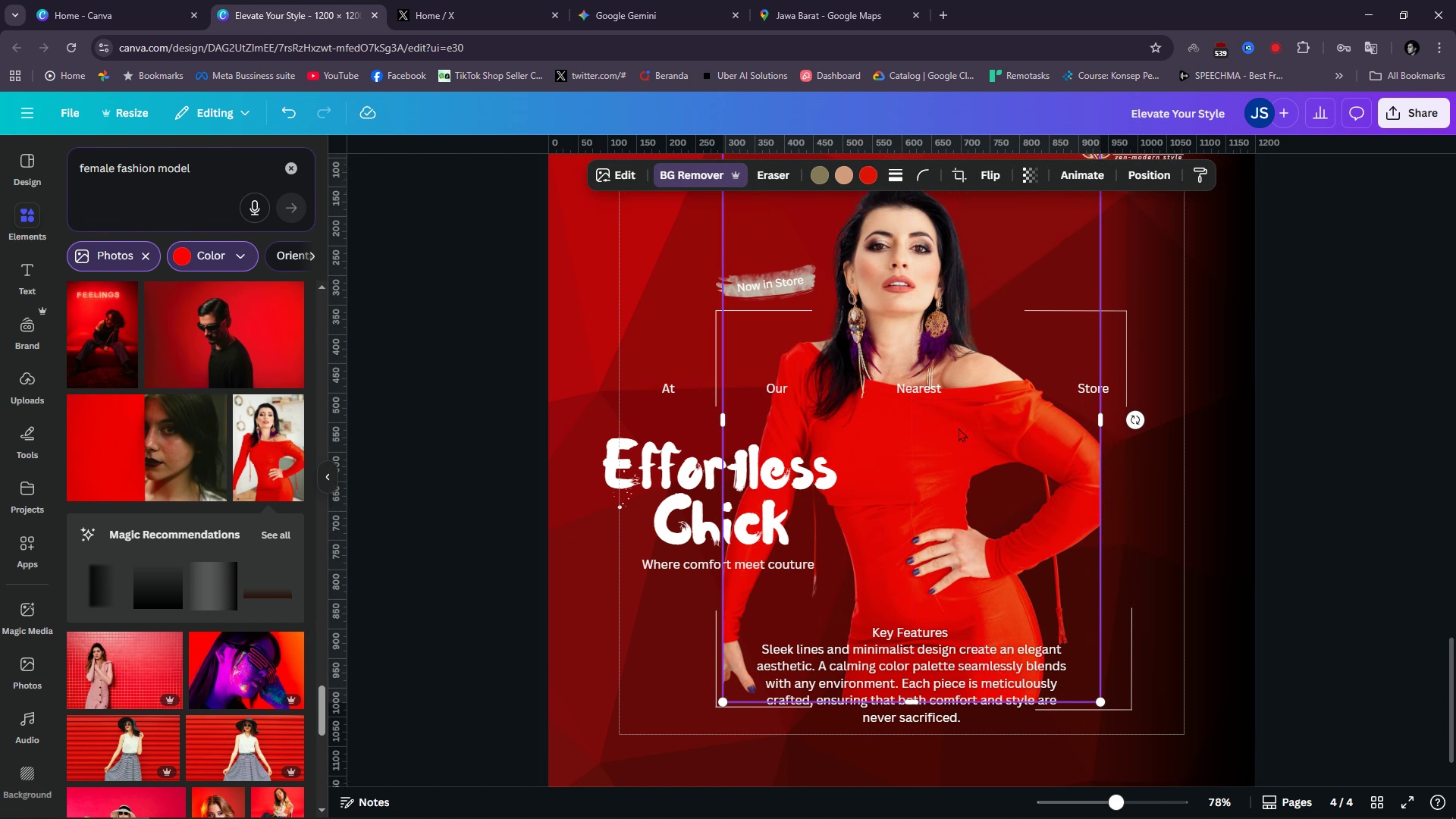 
scroll: coordinate [959, 428], scroll_direction: up, amount: 3.0
 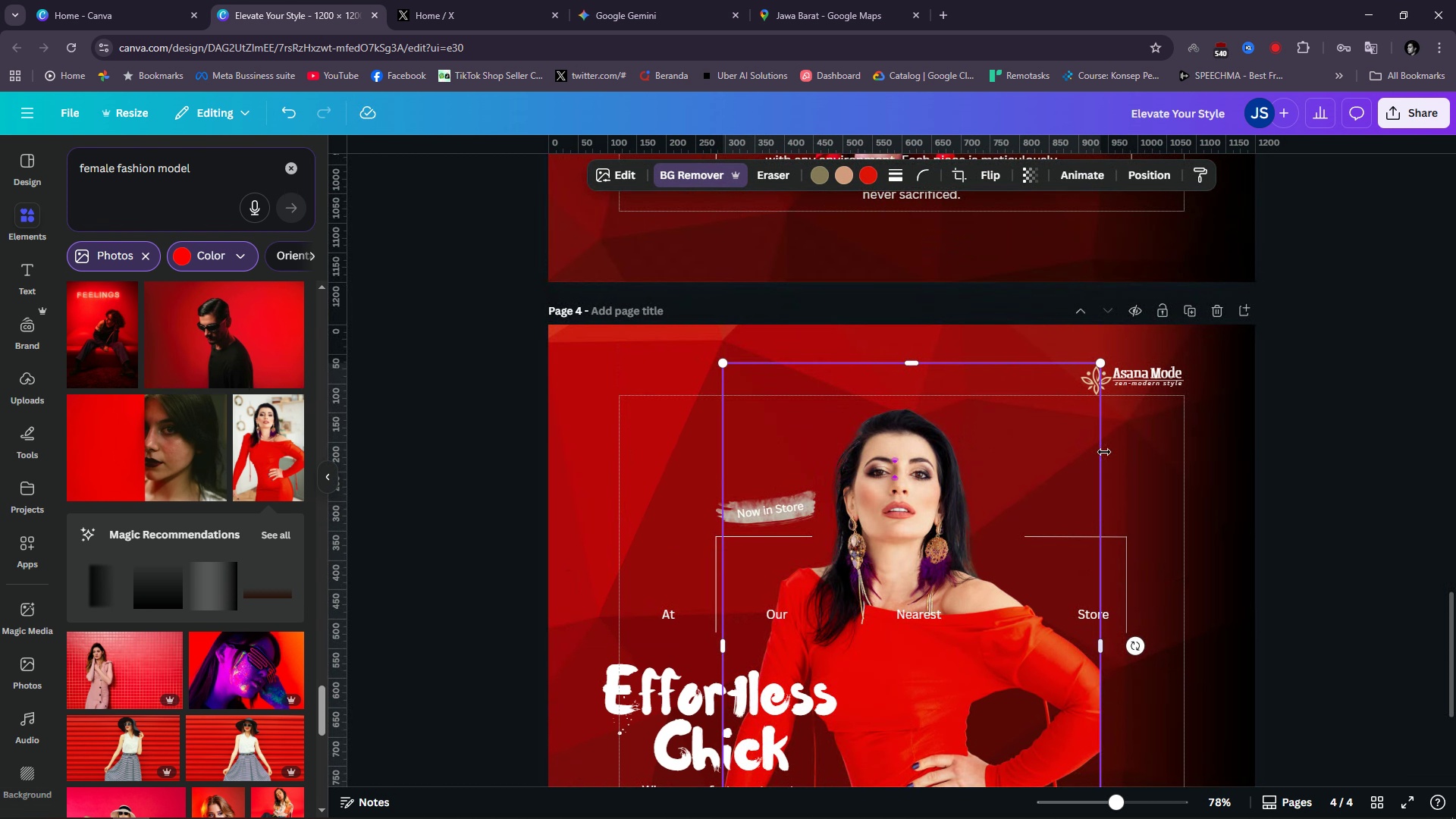 
scroll: coordinate [1102, 472], scroll_direction: down, amount: 3.0
 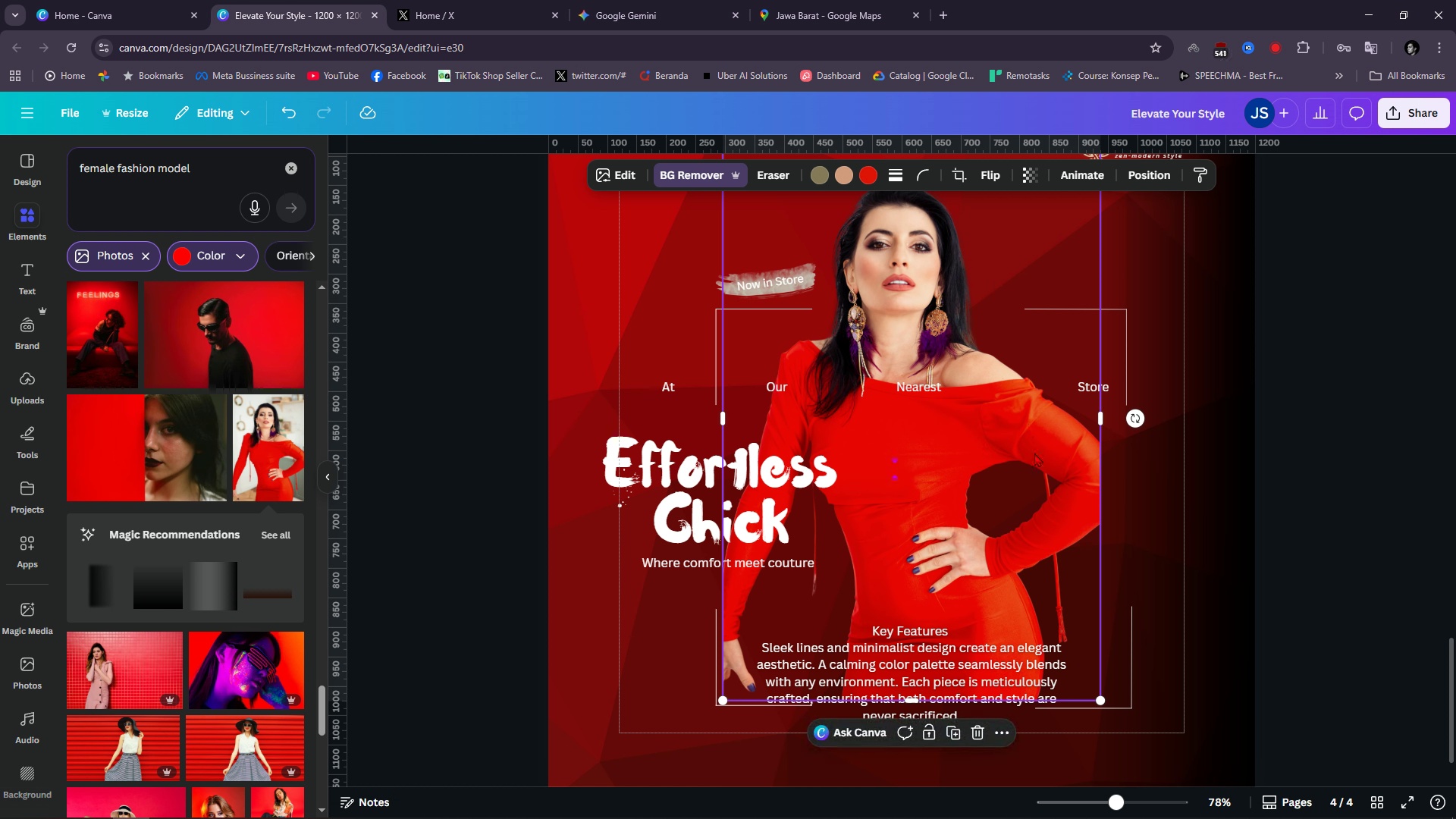 
left_click([1034, 453])
 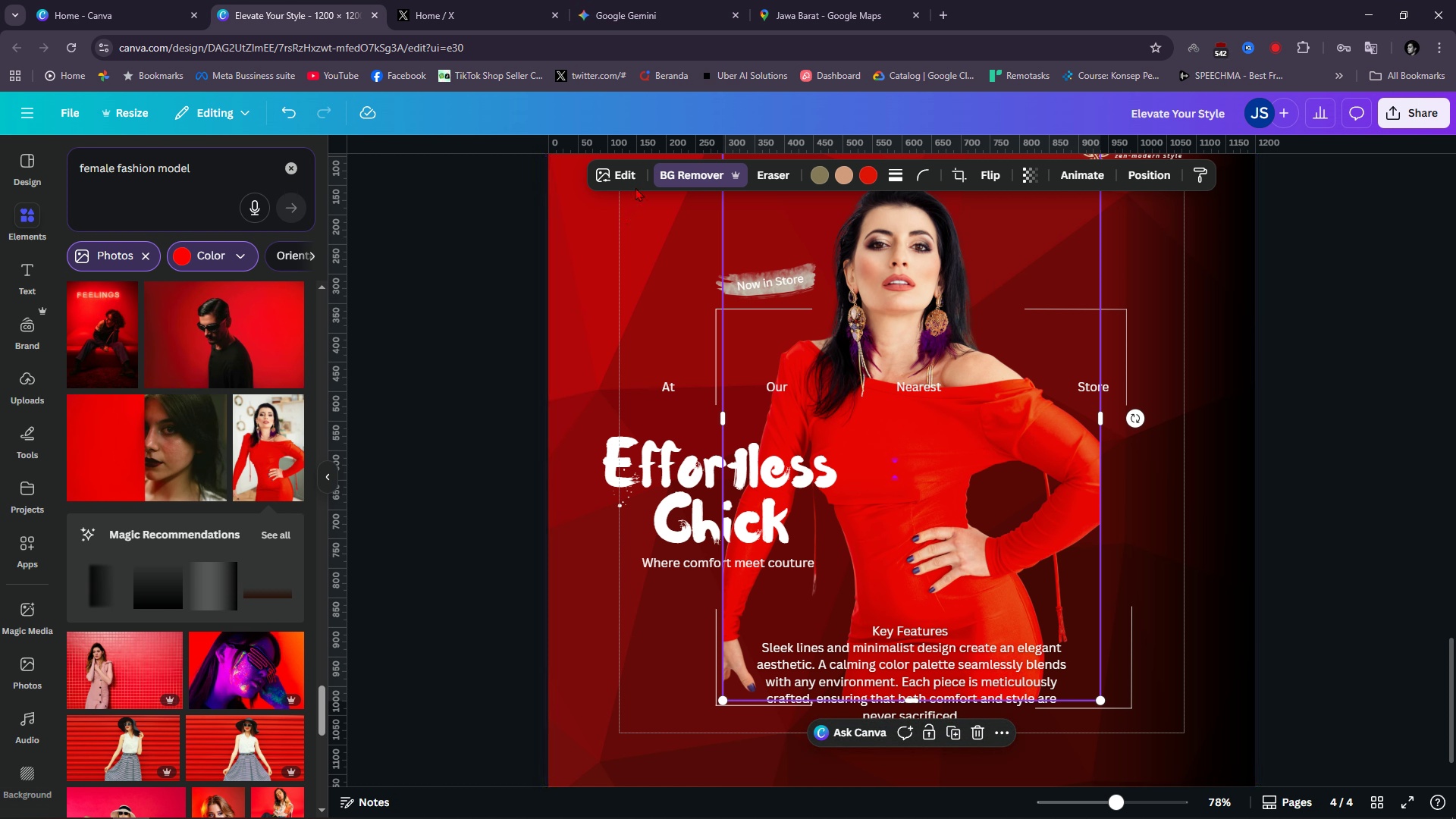 
left_click([617, 174])
 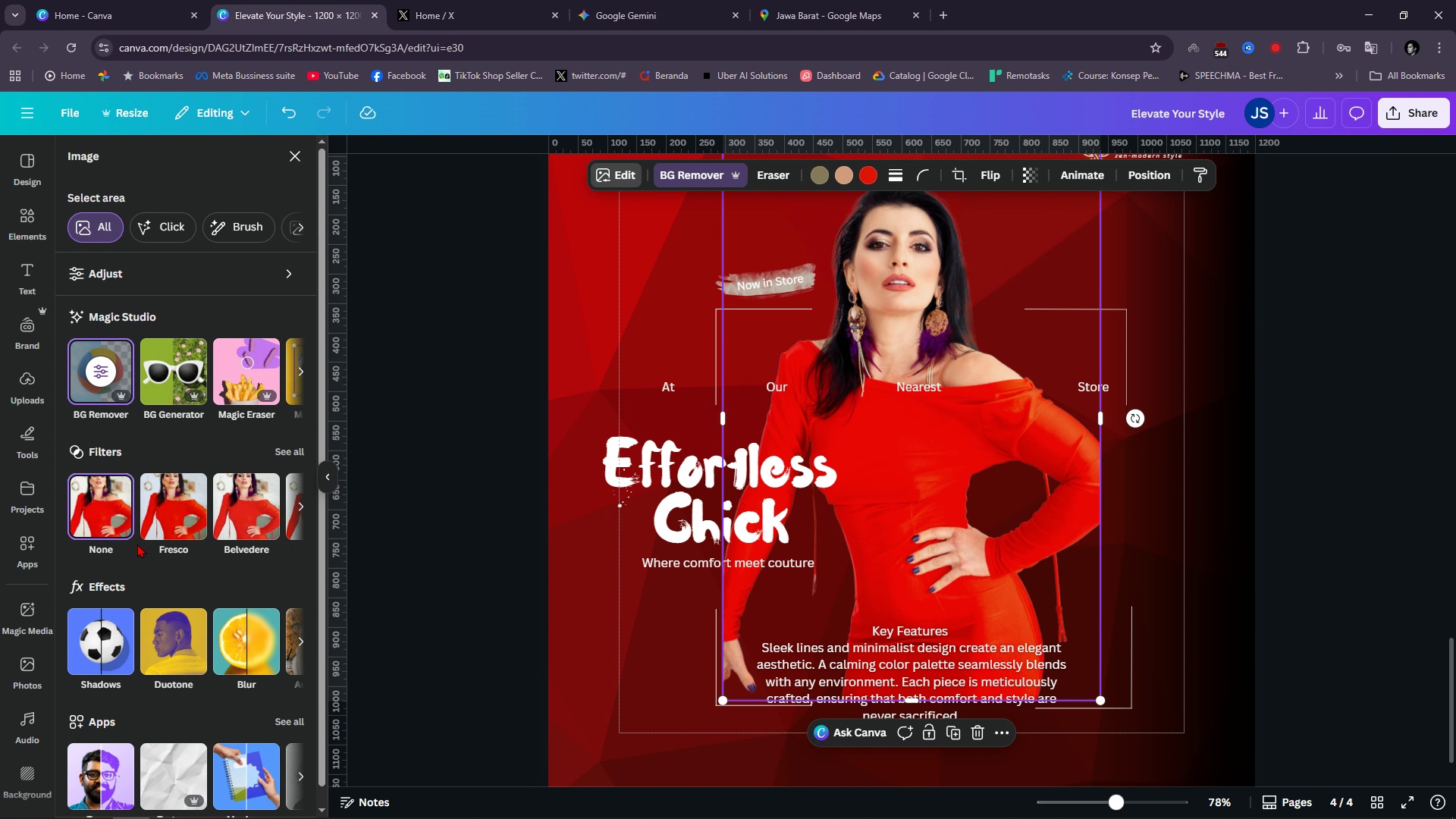 
wait(5.87)
 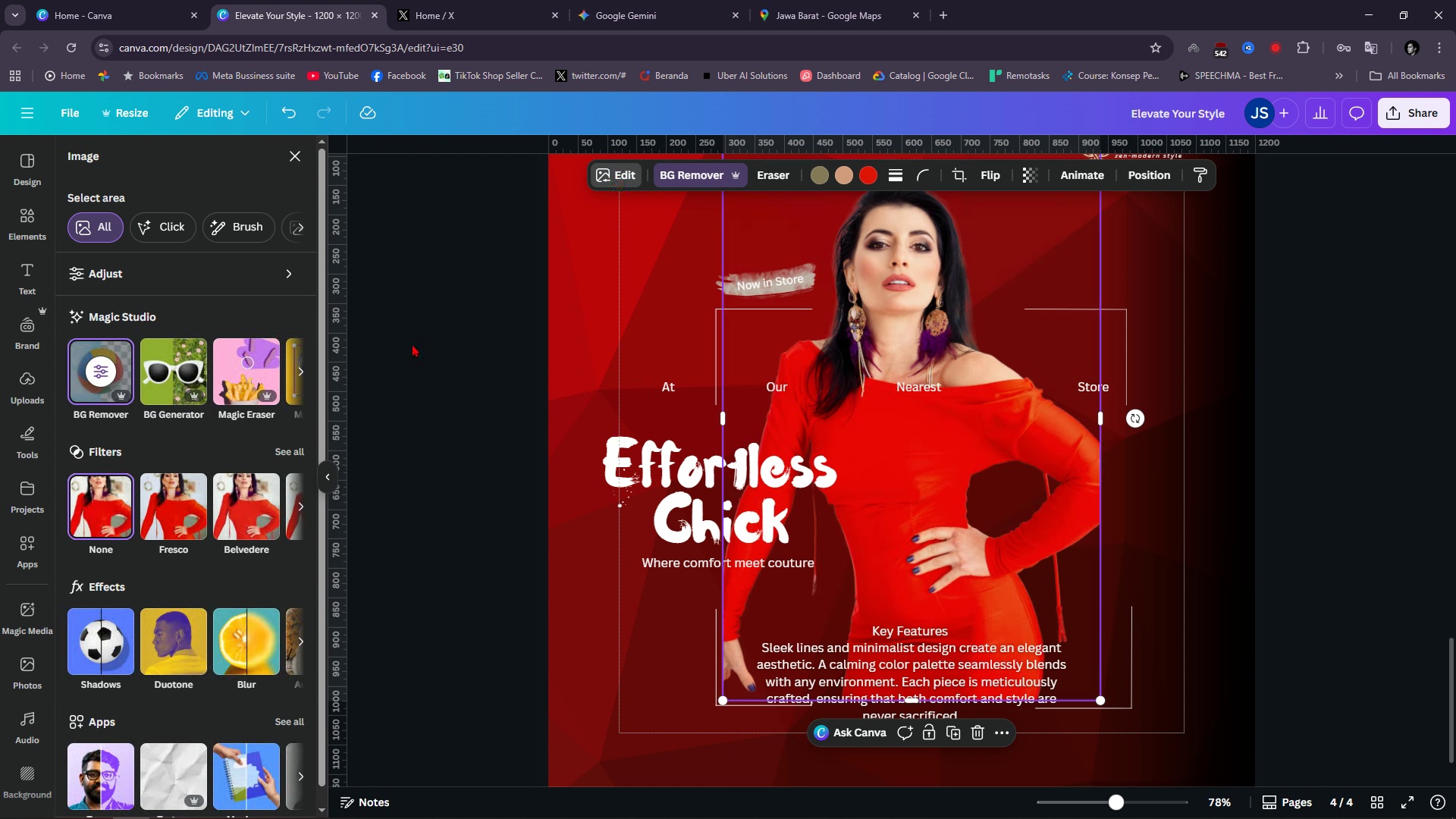 
left_click([194, 289])
 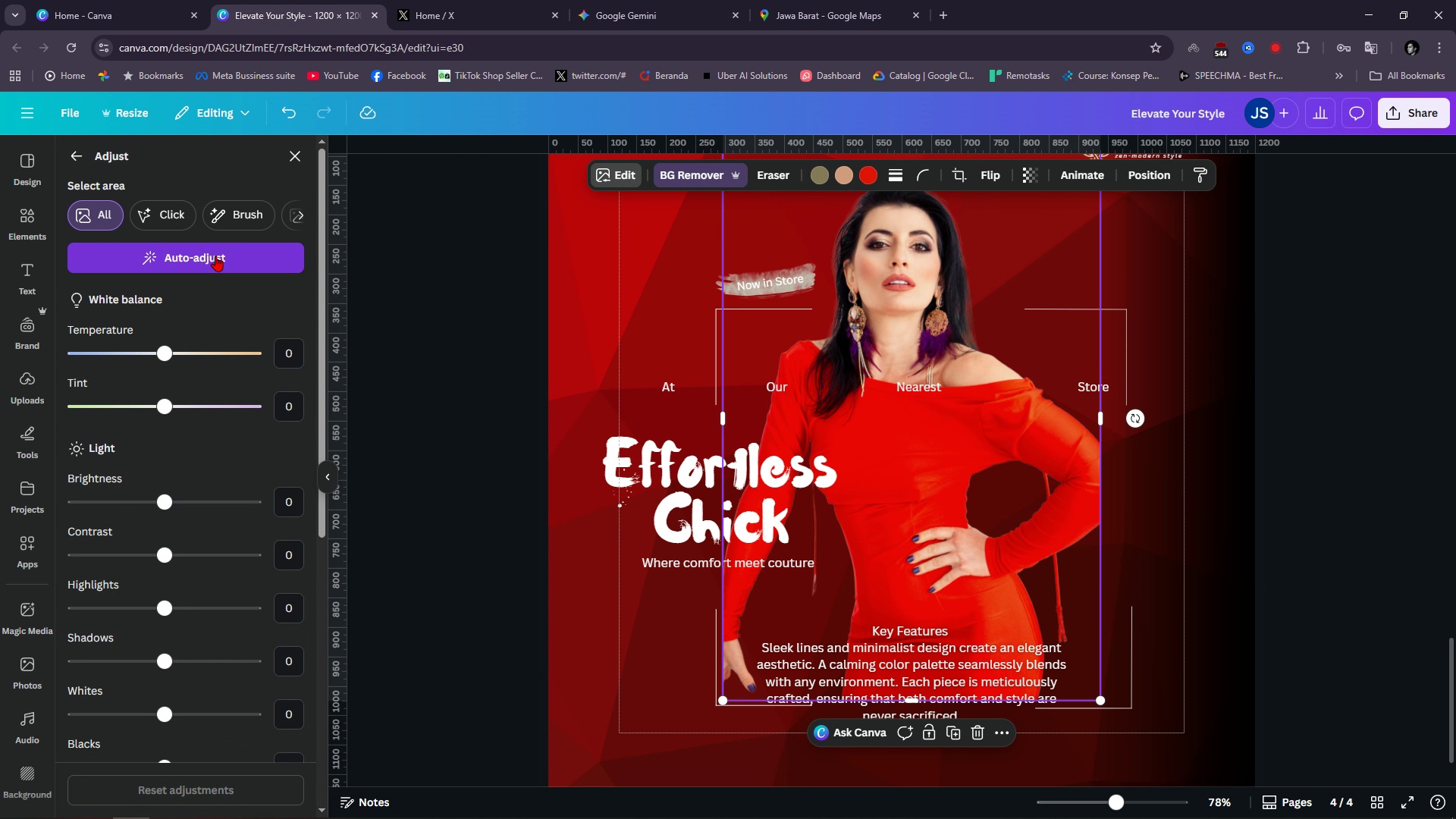 
left_click([215, 256])
 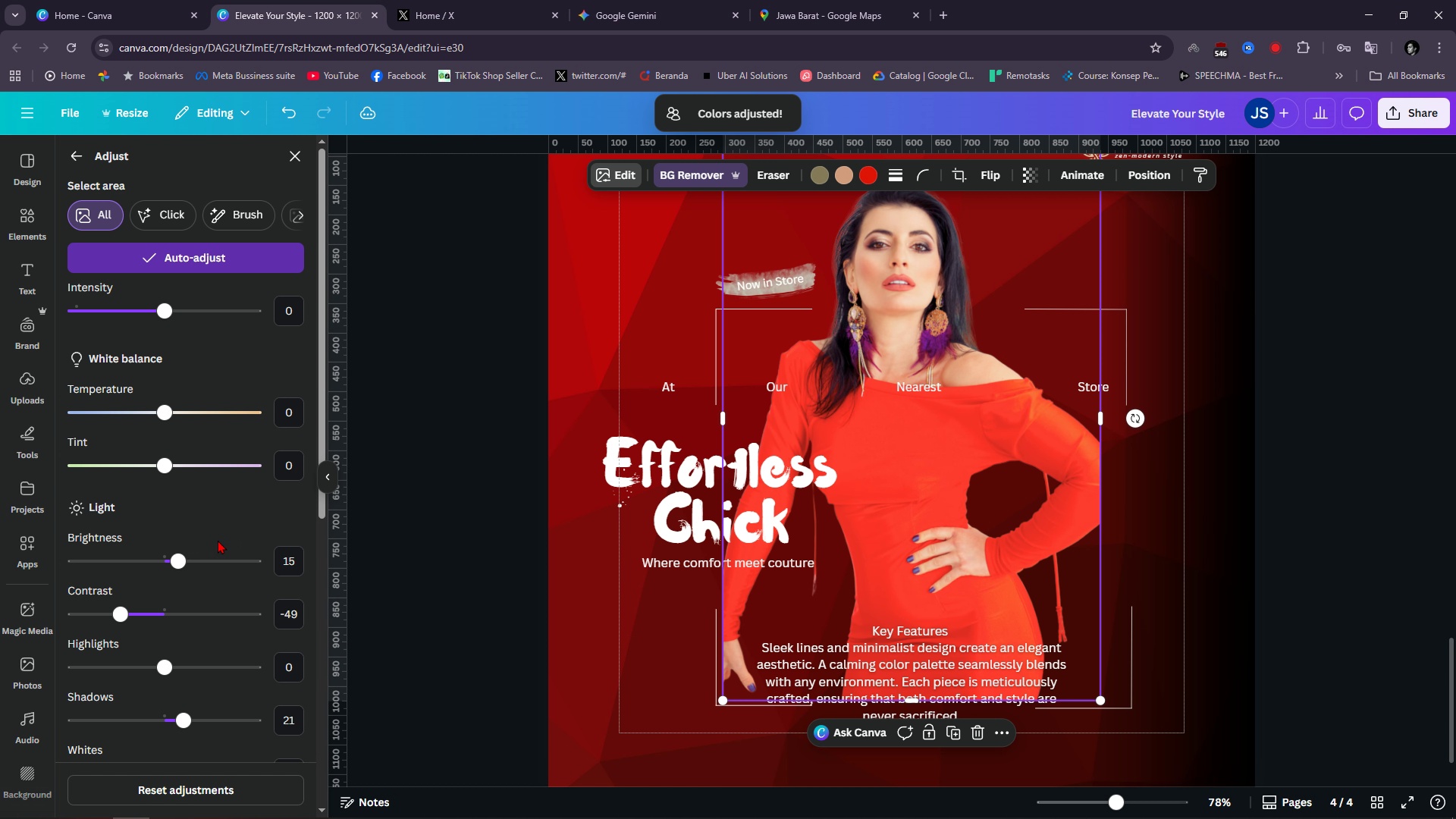 
left_click_drag(start_coordinate=[118, 610], to_coordinate=[180, 625])
 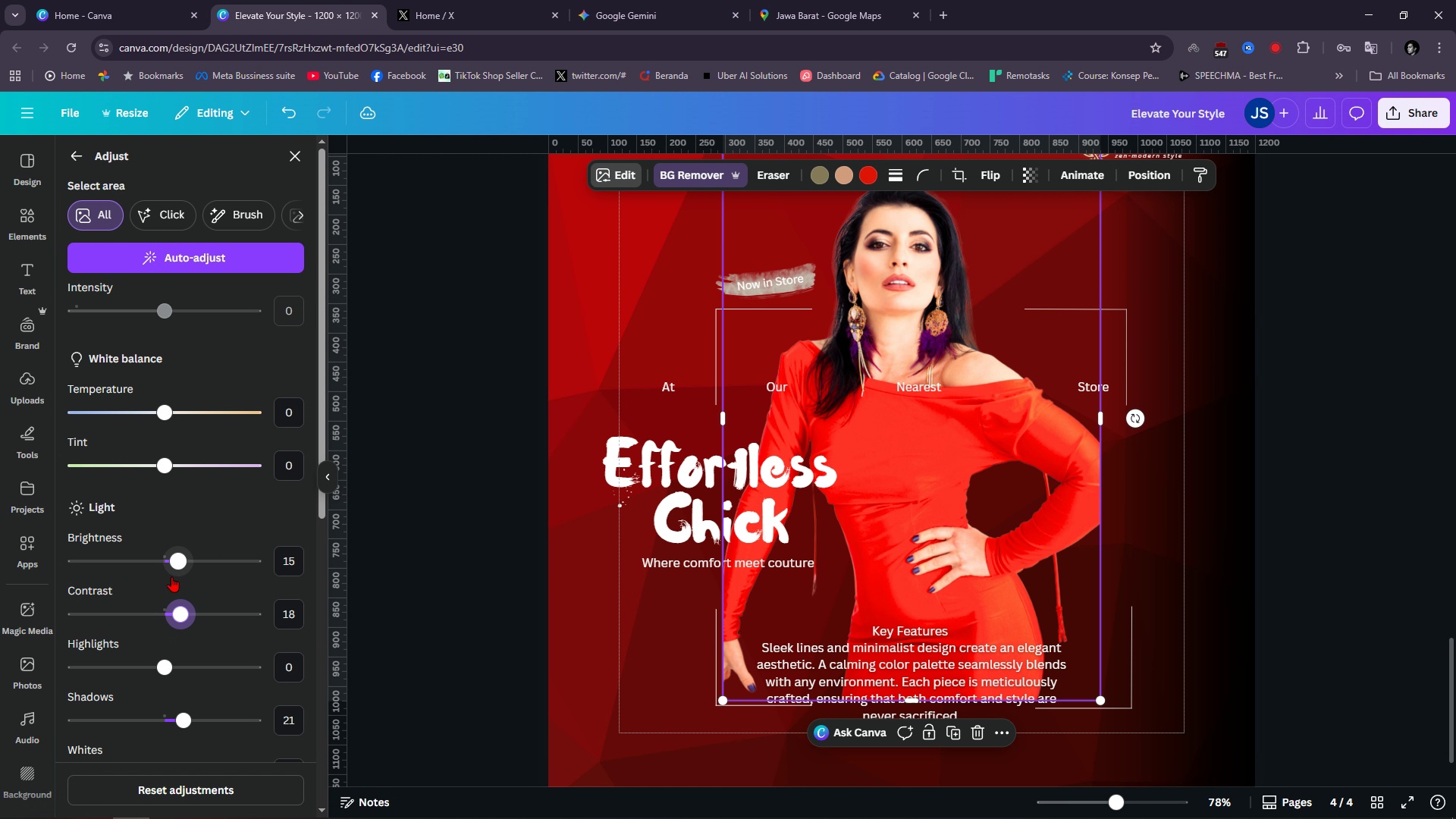 
scroll: coordinate [165, 606], scroll_direction: down, amount: 2.0
 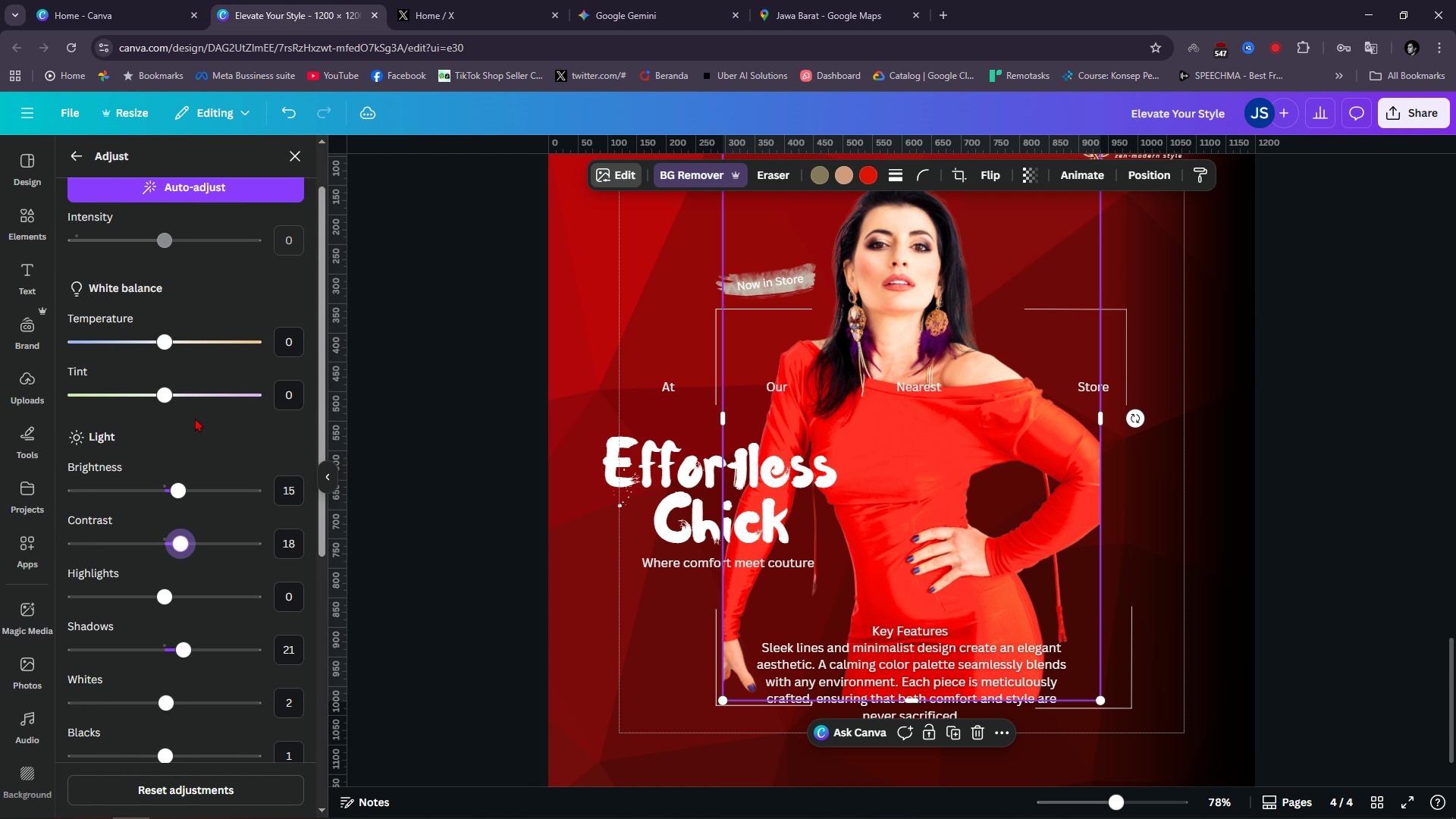 
left_click_drag(start_coordinate=[176, 340], to_coordinate=[154, 370])
 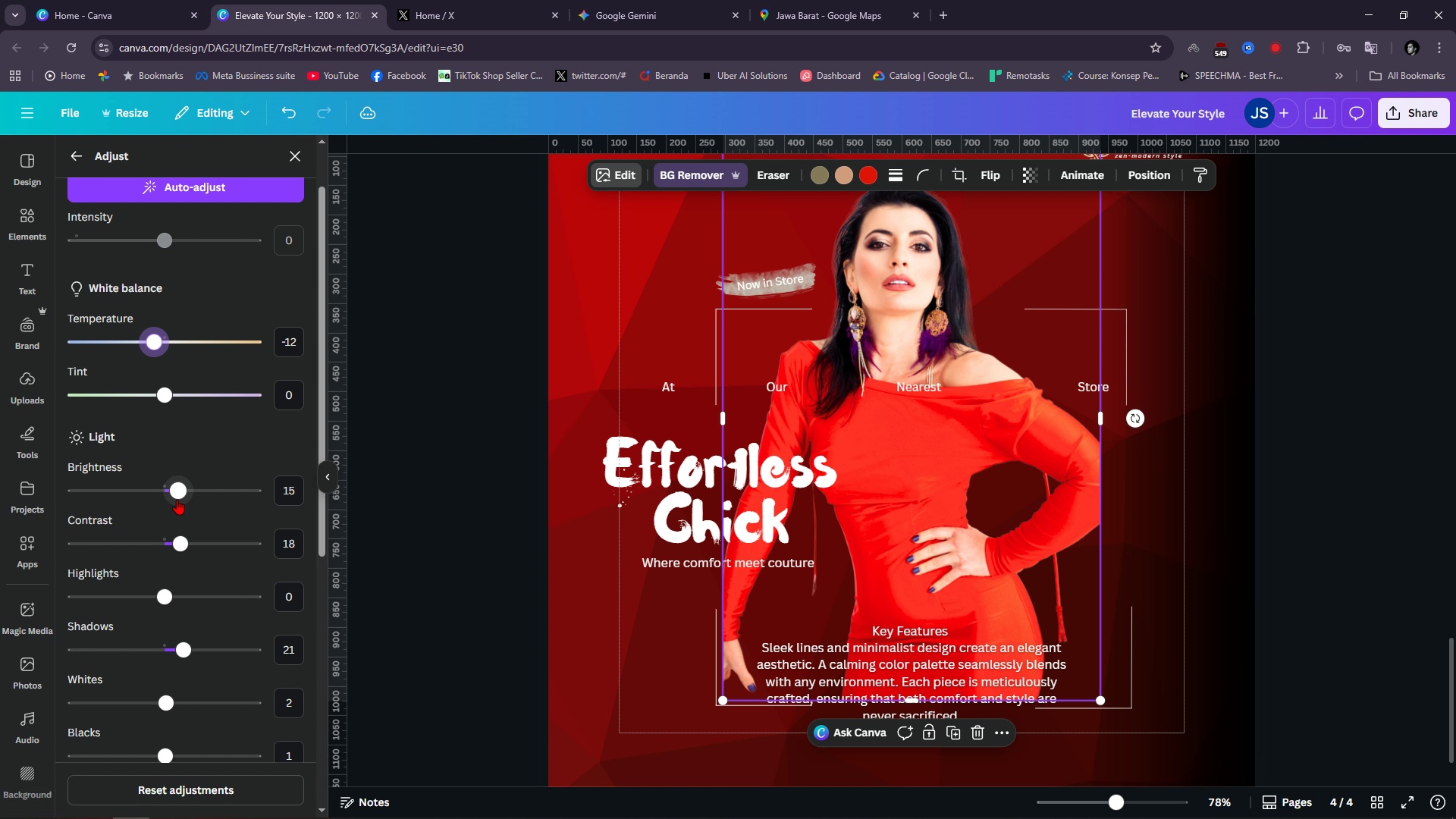 
left_click_drag(start_coordinate=[180, 490], to_coordinate=[154, 497])
 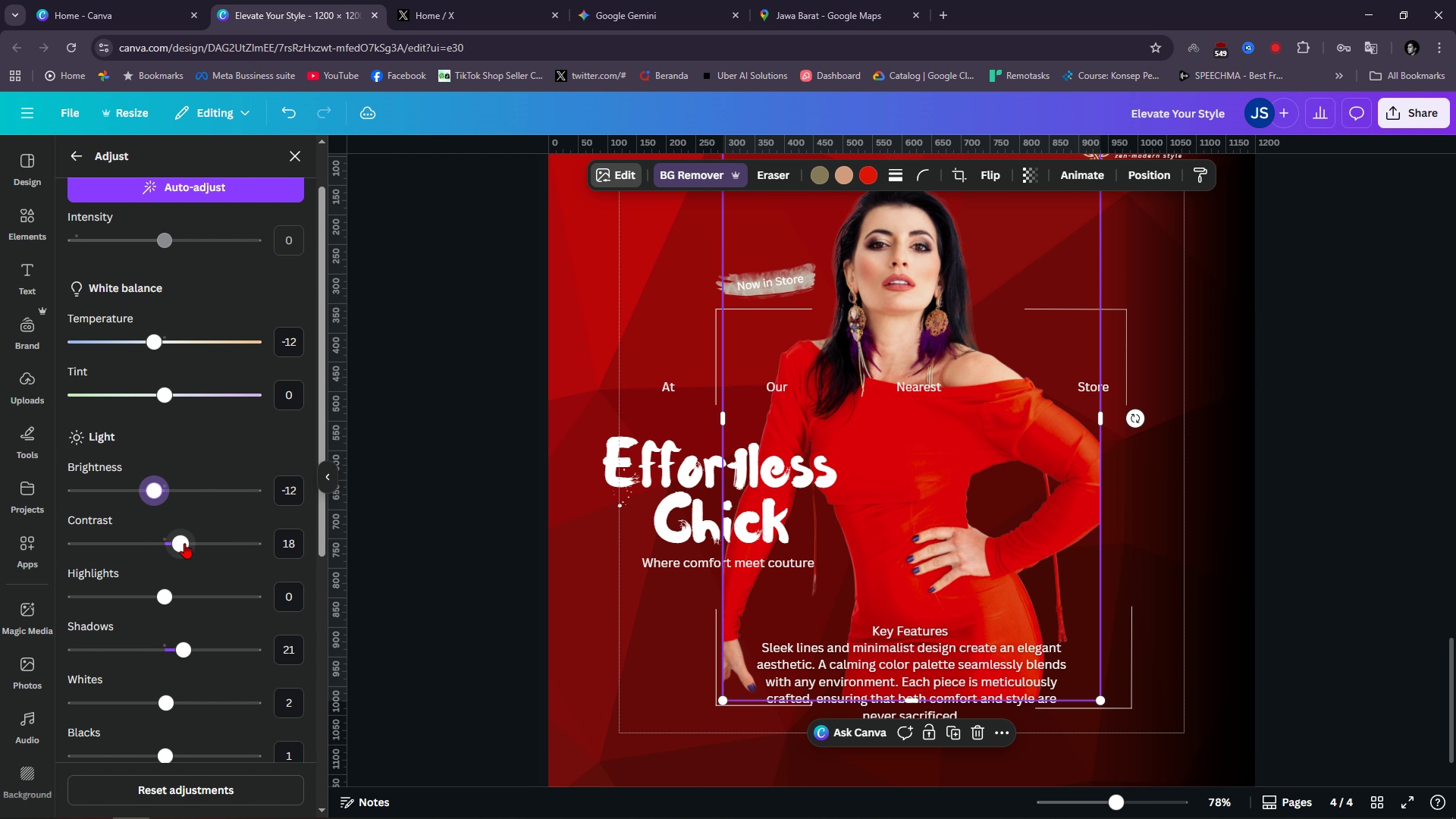 
left_click_drag(start_coordinate=[184, 543], to_coordinate=[228, 573])
 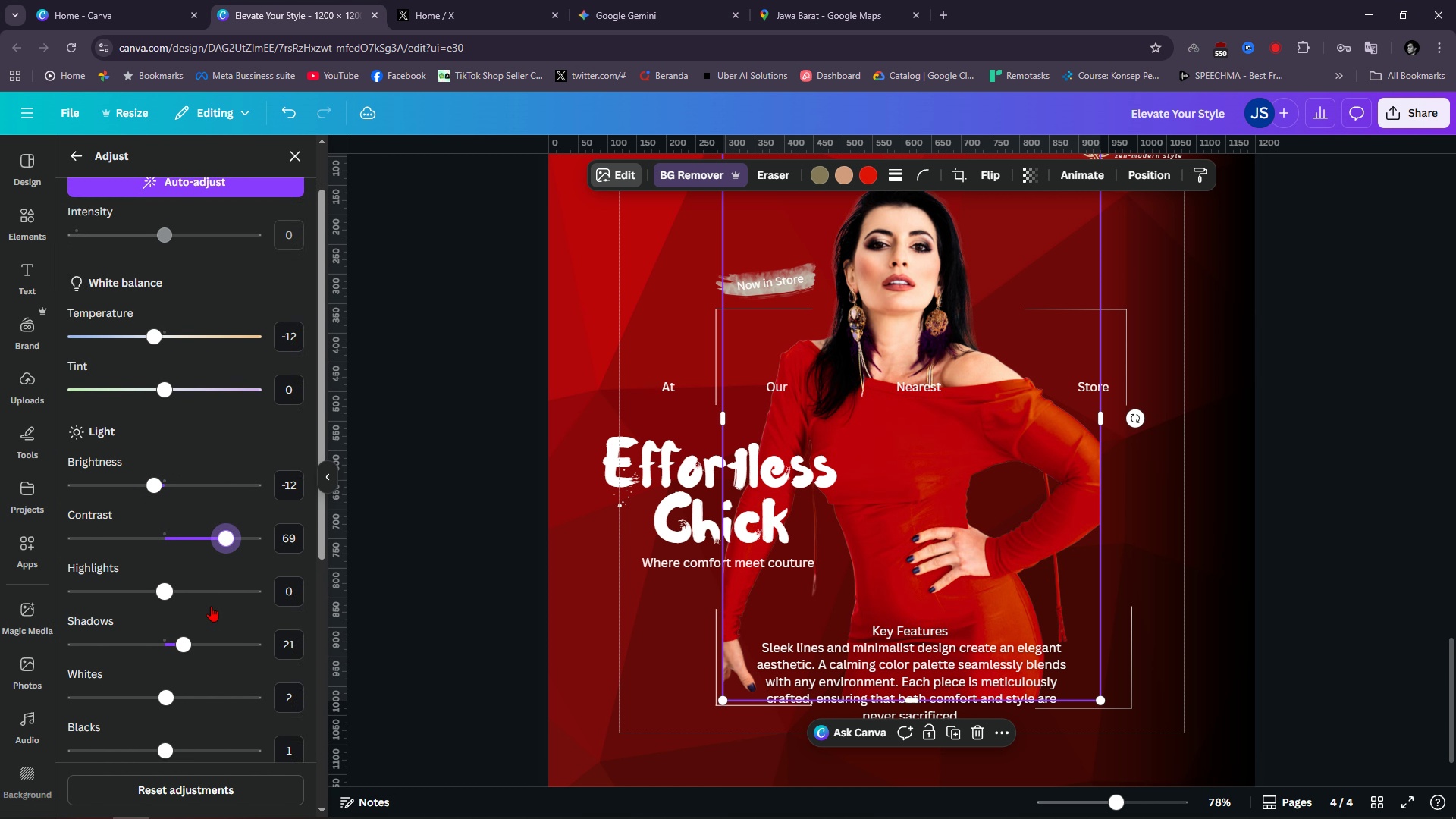 
scroll: coordinate [211, 606], scroll_direction: down, amount: 3.0
 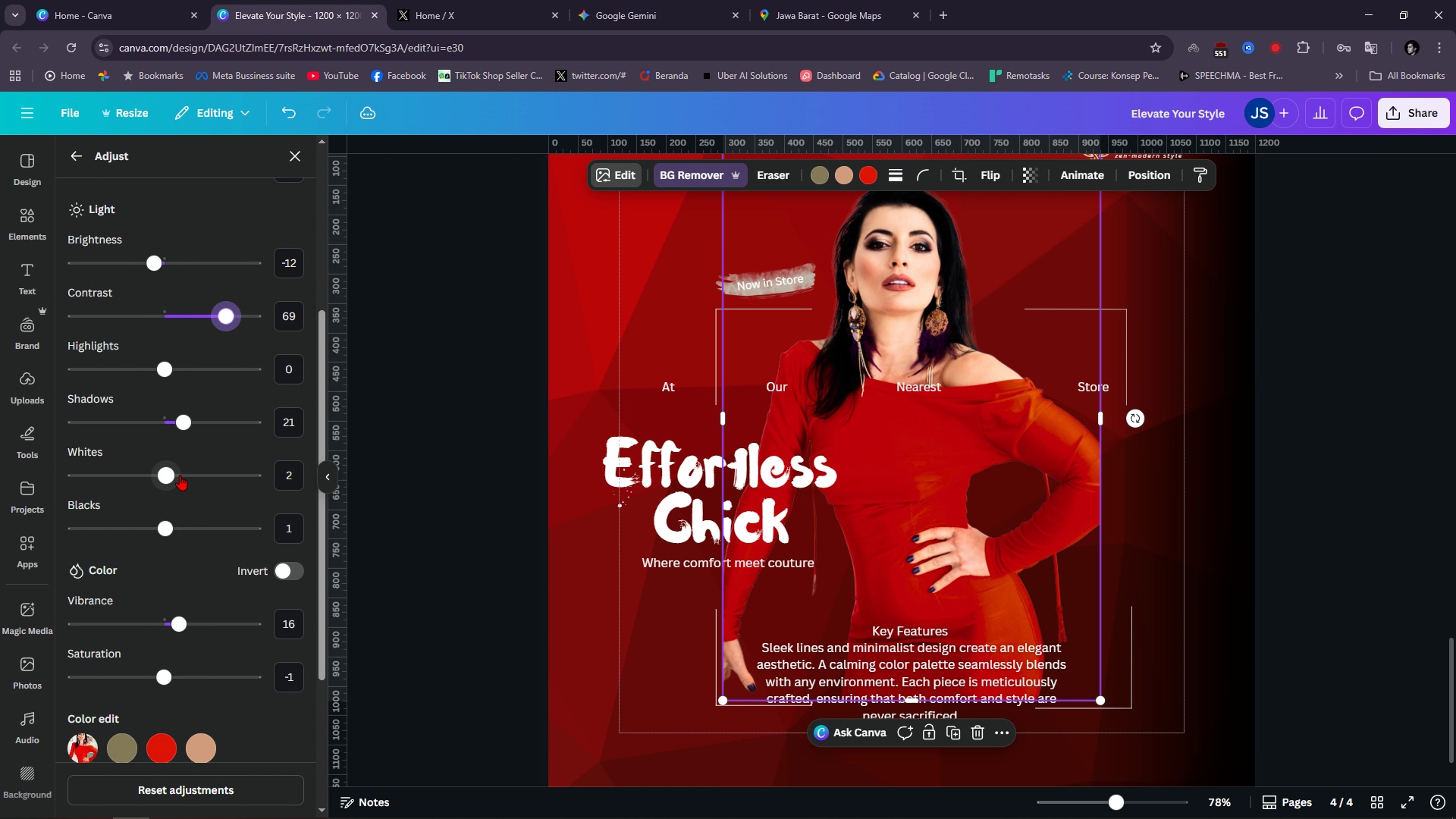 
left_click_drag(start_coordinate=[178, 474], to_coordinate=[175, 504])
 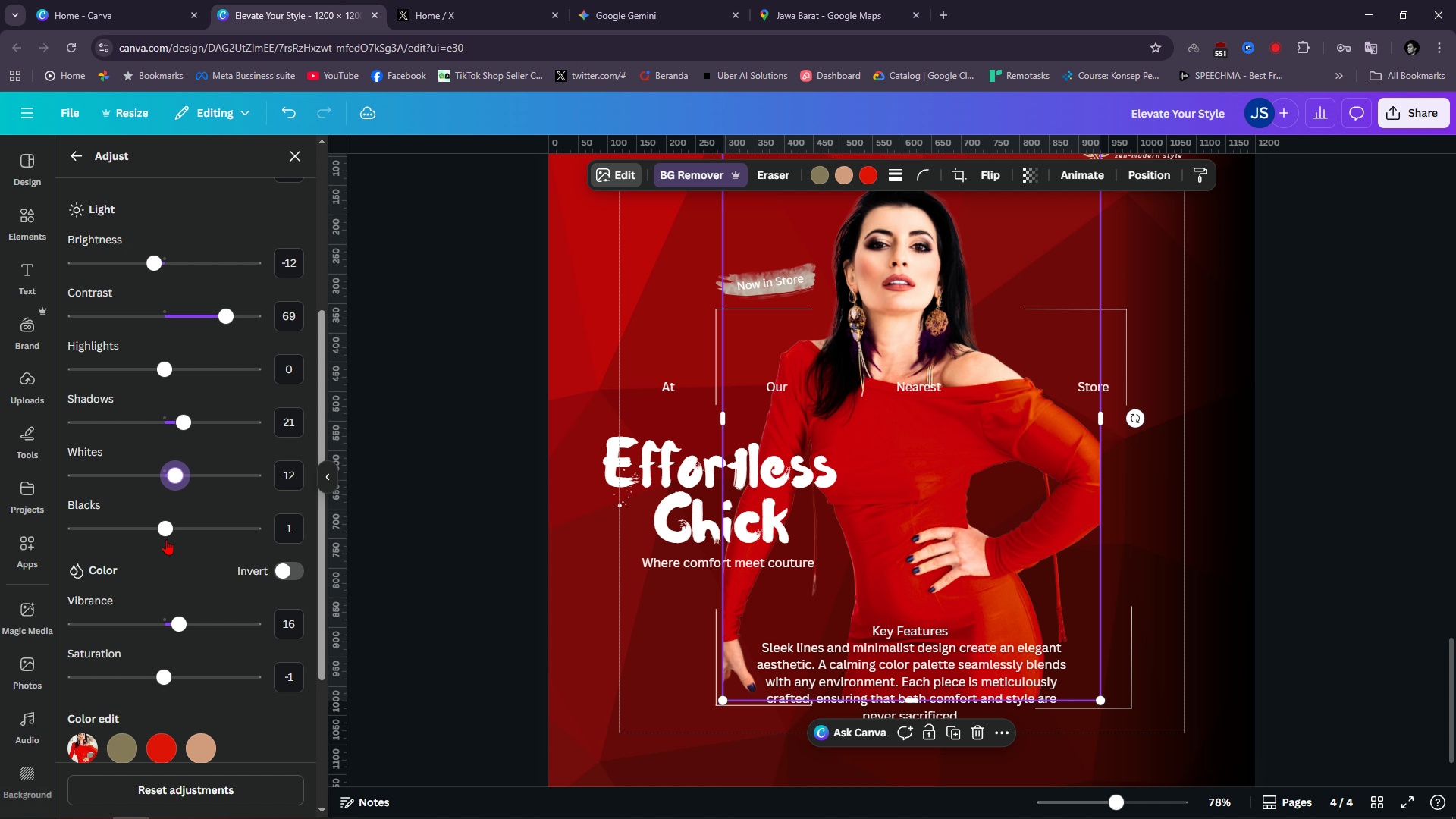 
left_click_drag(start_coordinate=[165, 535], to_coordinate=[222, 572])
 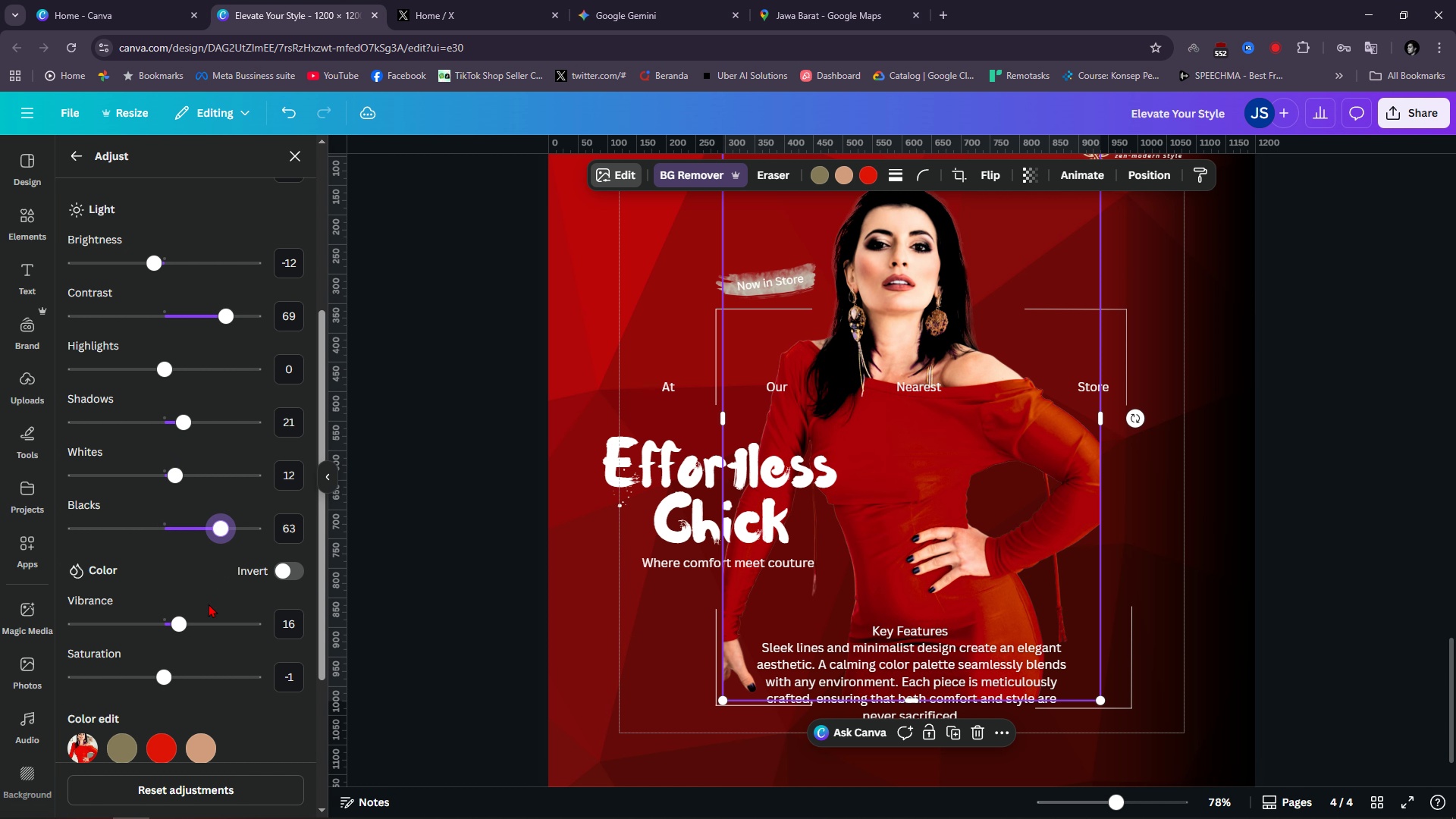 
scroll: coordinate [210, 606], scroll_direction: down, amount: 2.0
 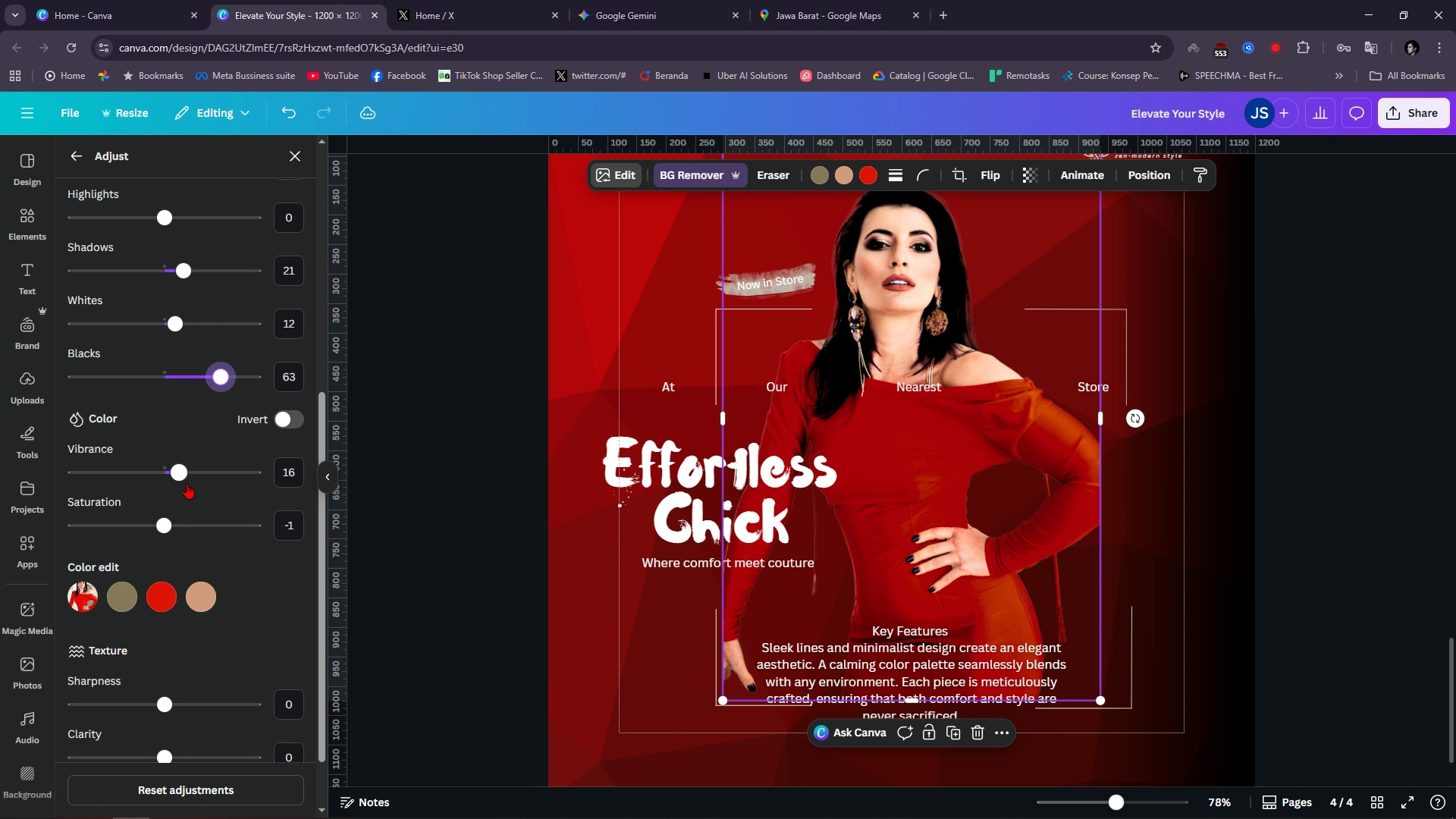 
left_click_drag(start_coordinate=[184, 480], to_coordinate=[224, 504])
 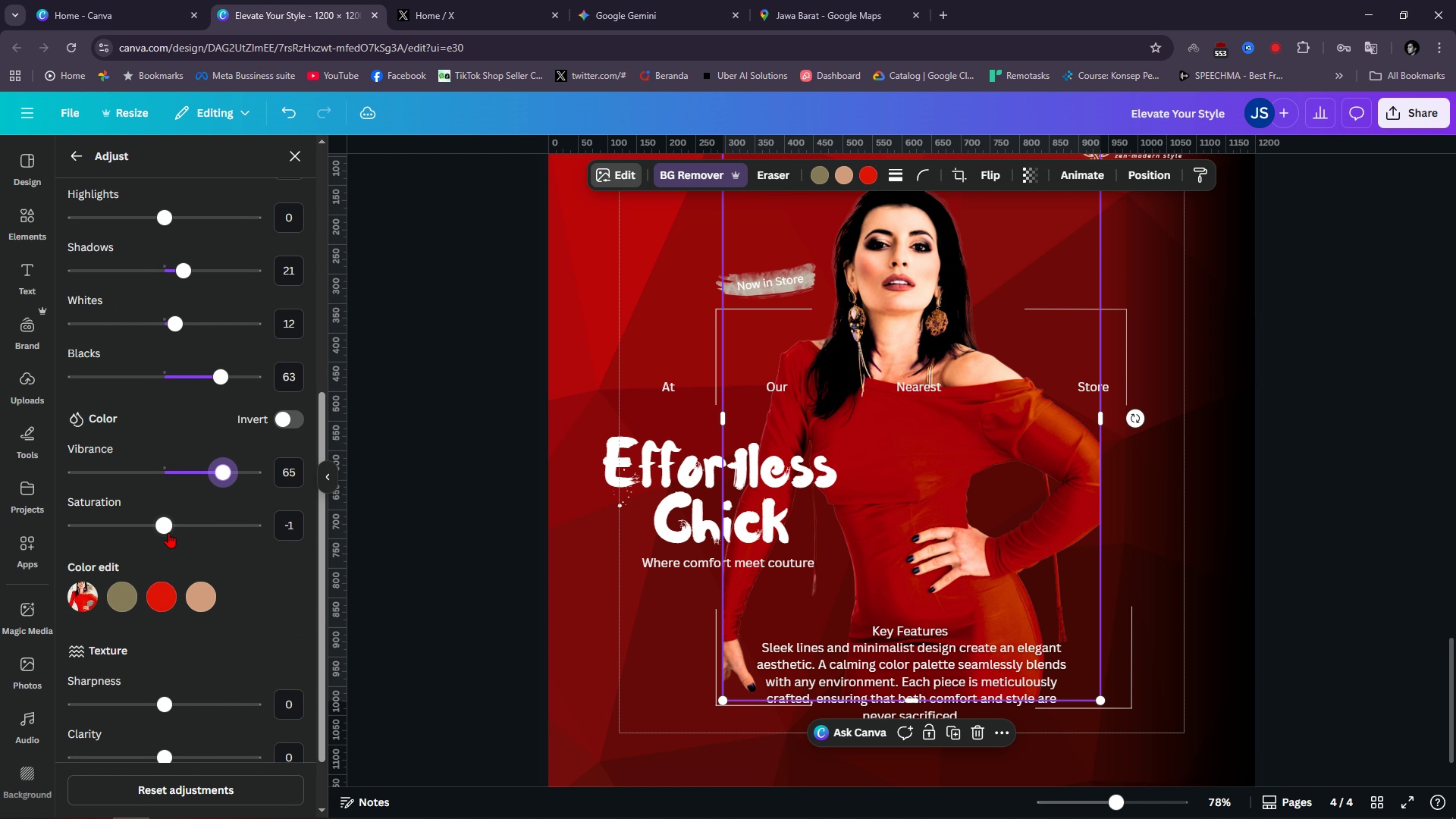 
left_click_drag(start_coordinate=[168, 532], to_coordinate=[191, 537])
 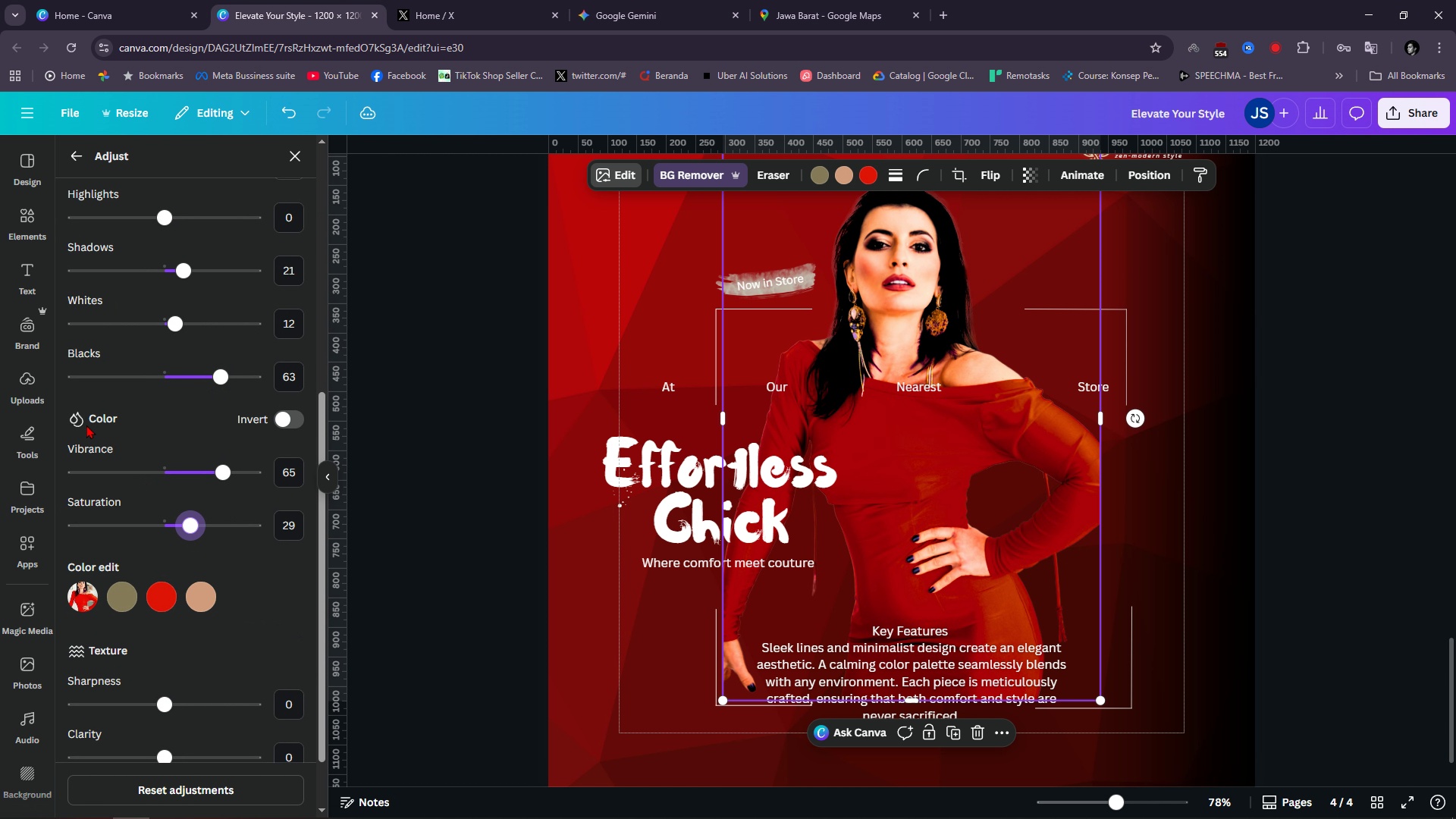 
scroll: coordinate [124, 428], scroll_direction: down, amount: 2.0
 